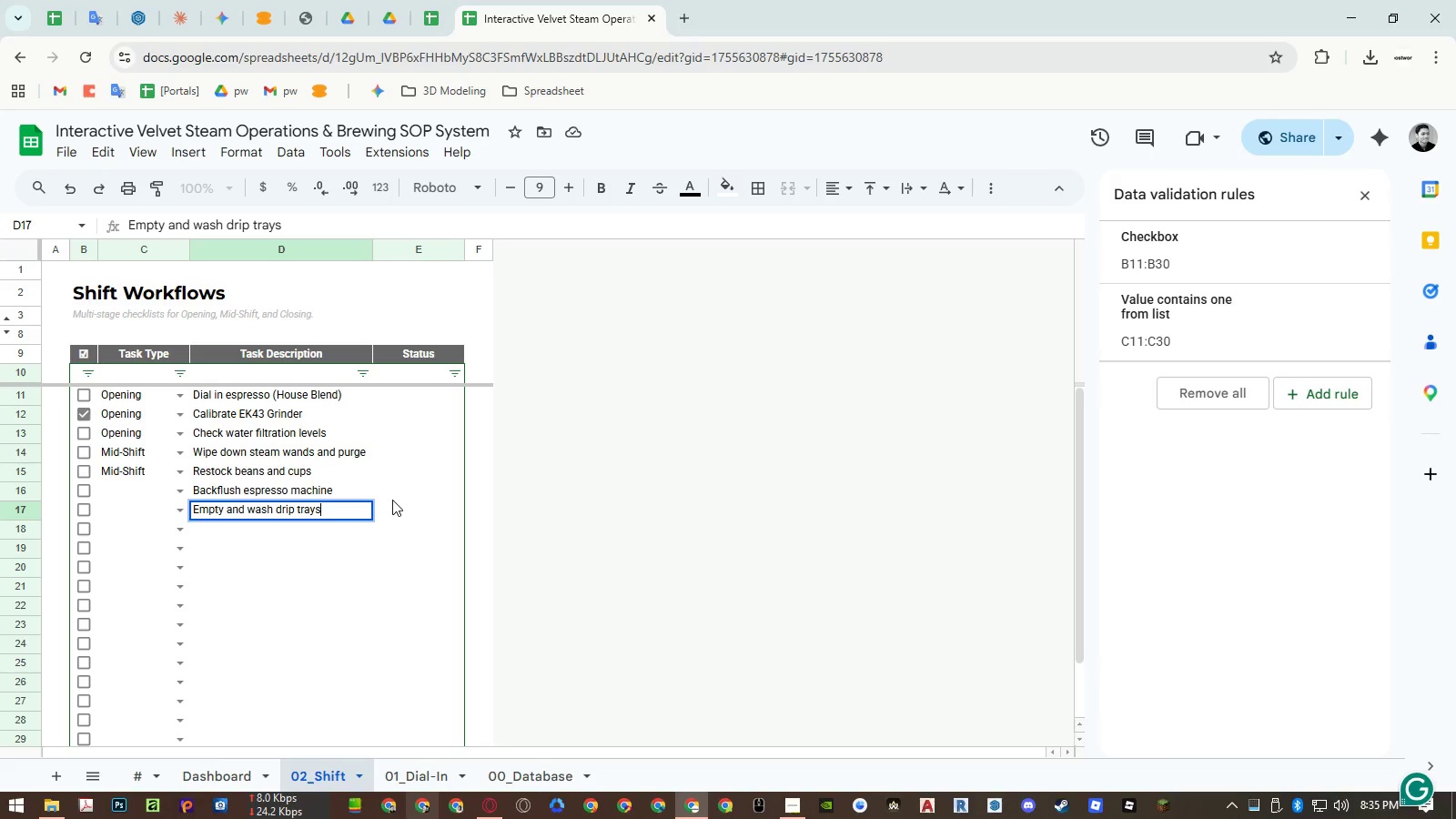 
key(Enter)
 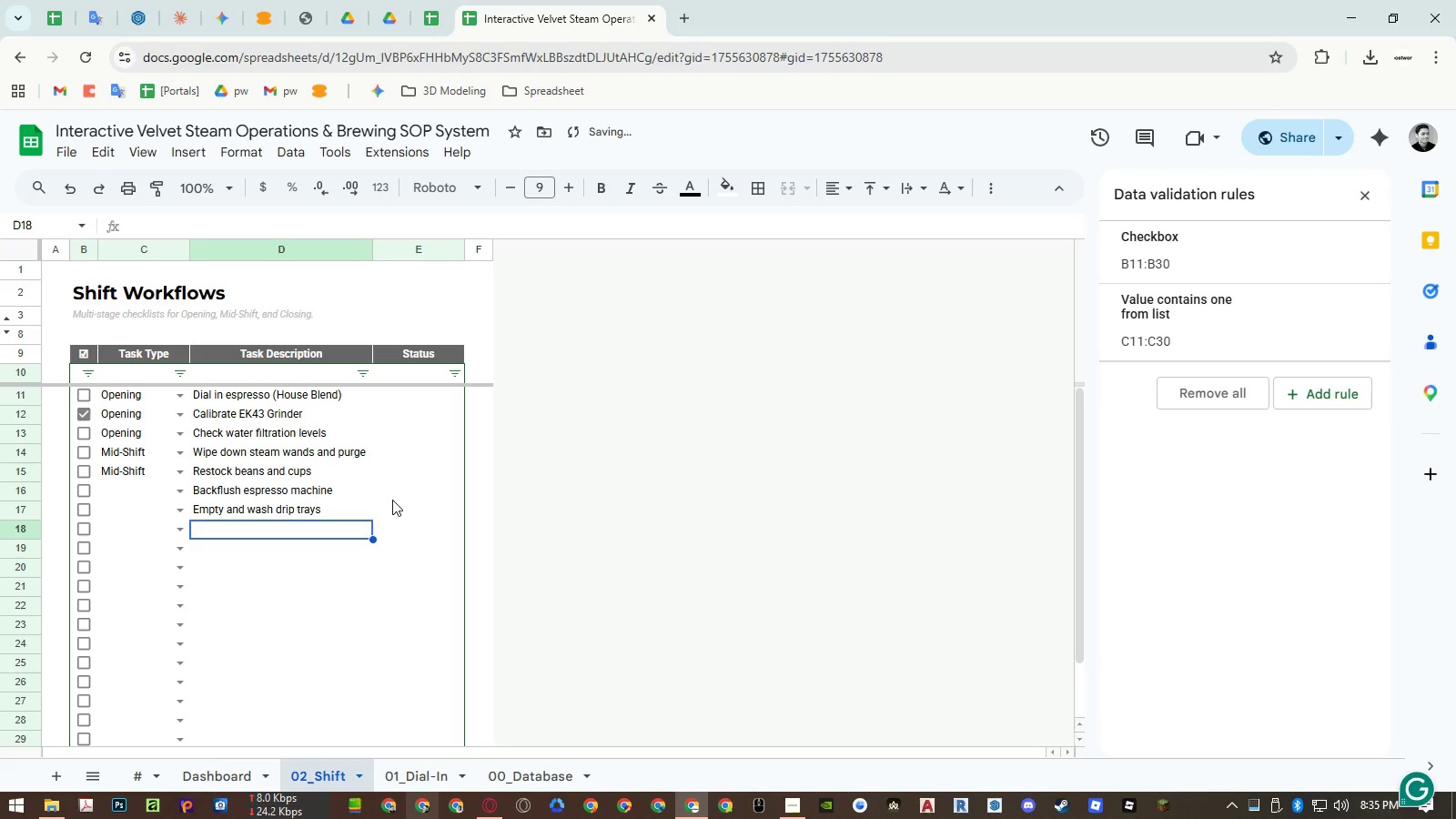 
type(Sweep and mop bar area)
 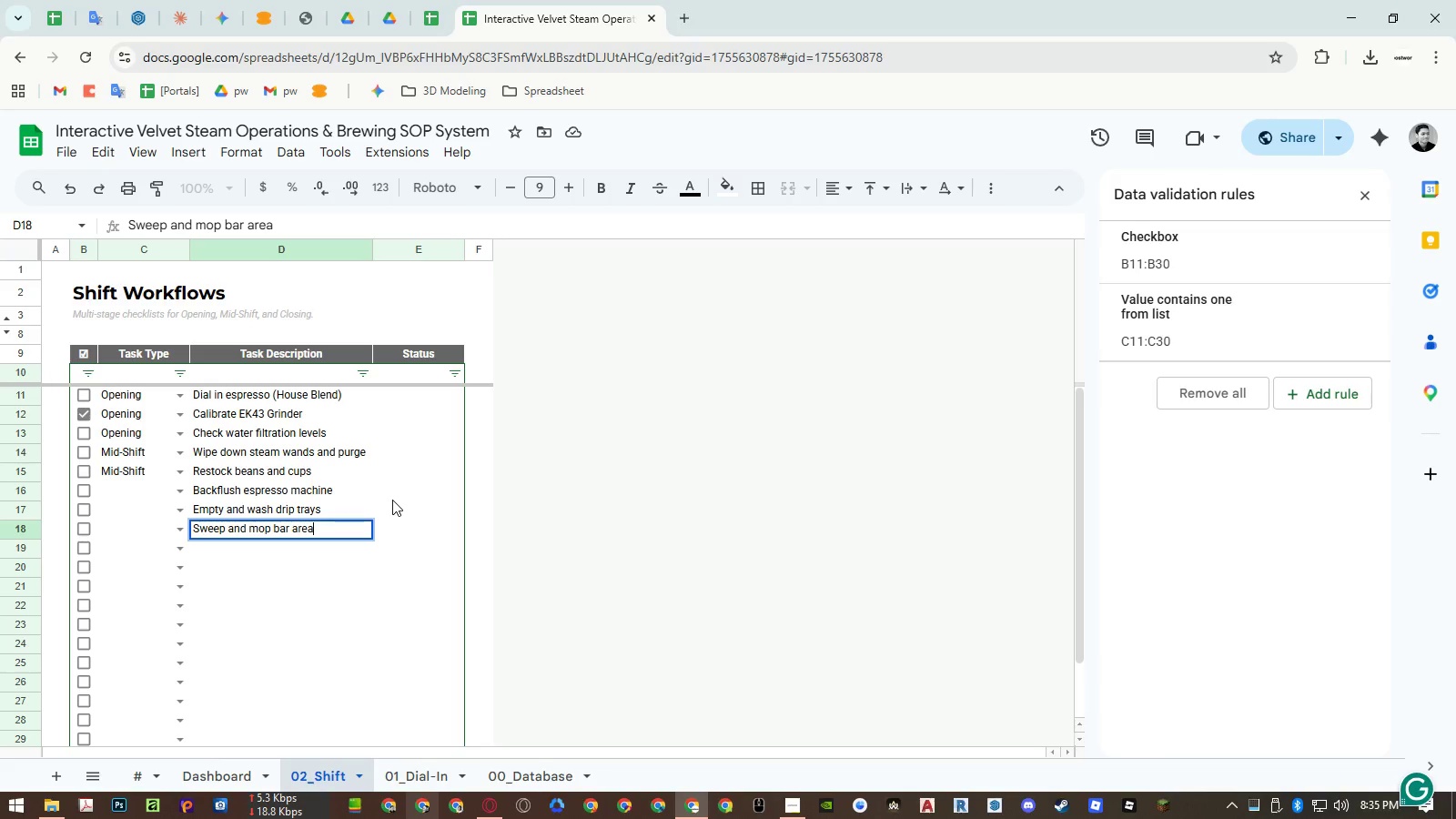 
key(Enter)
 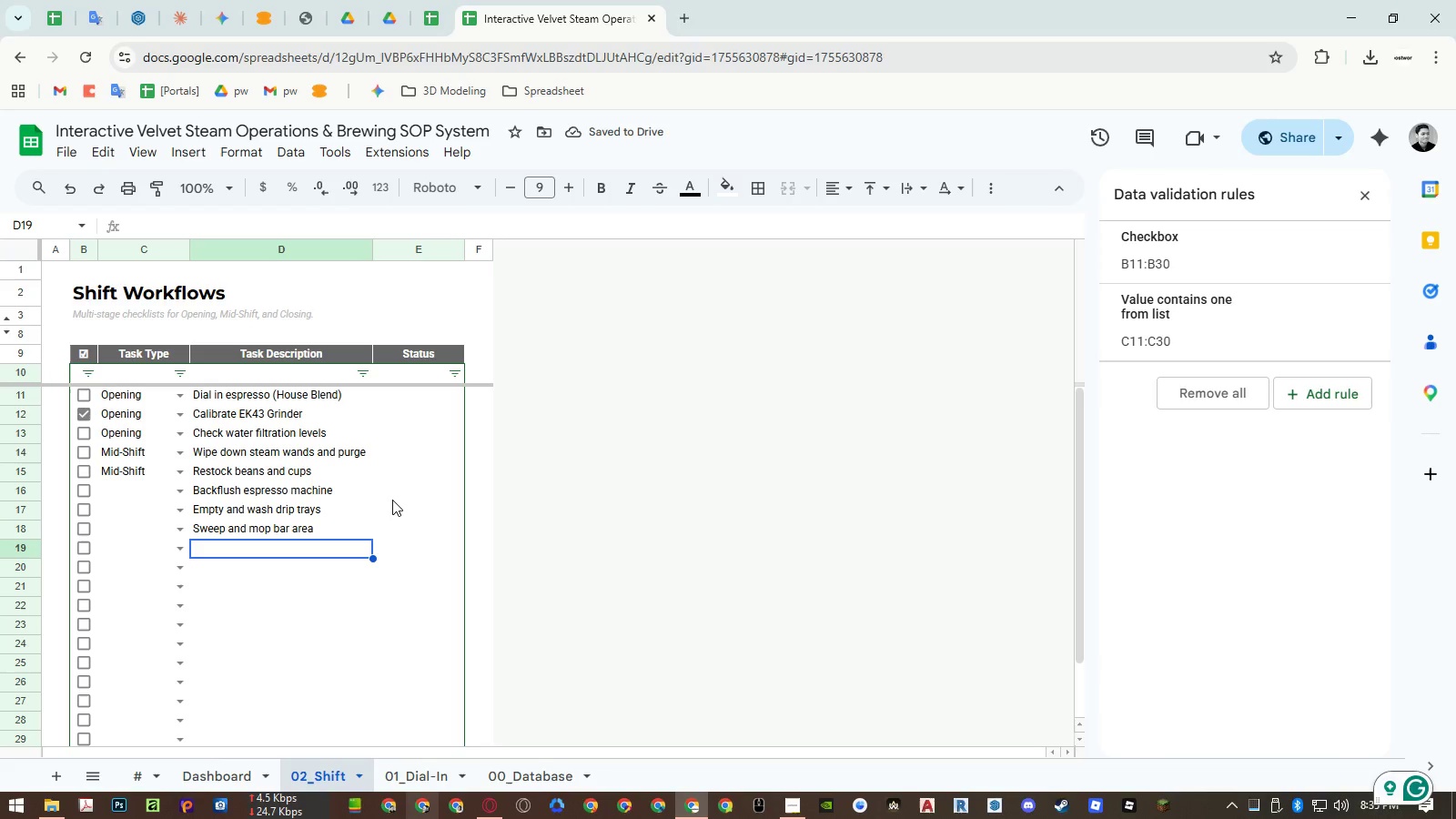 
key(ArrowUp)
 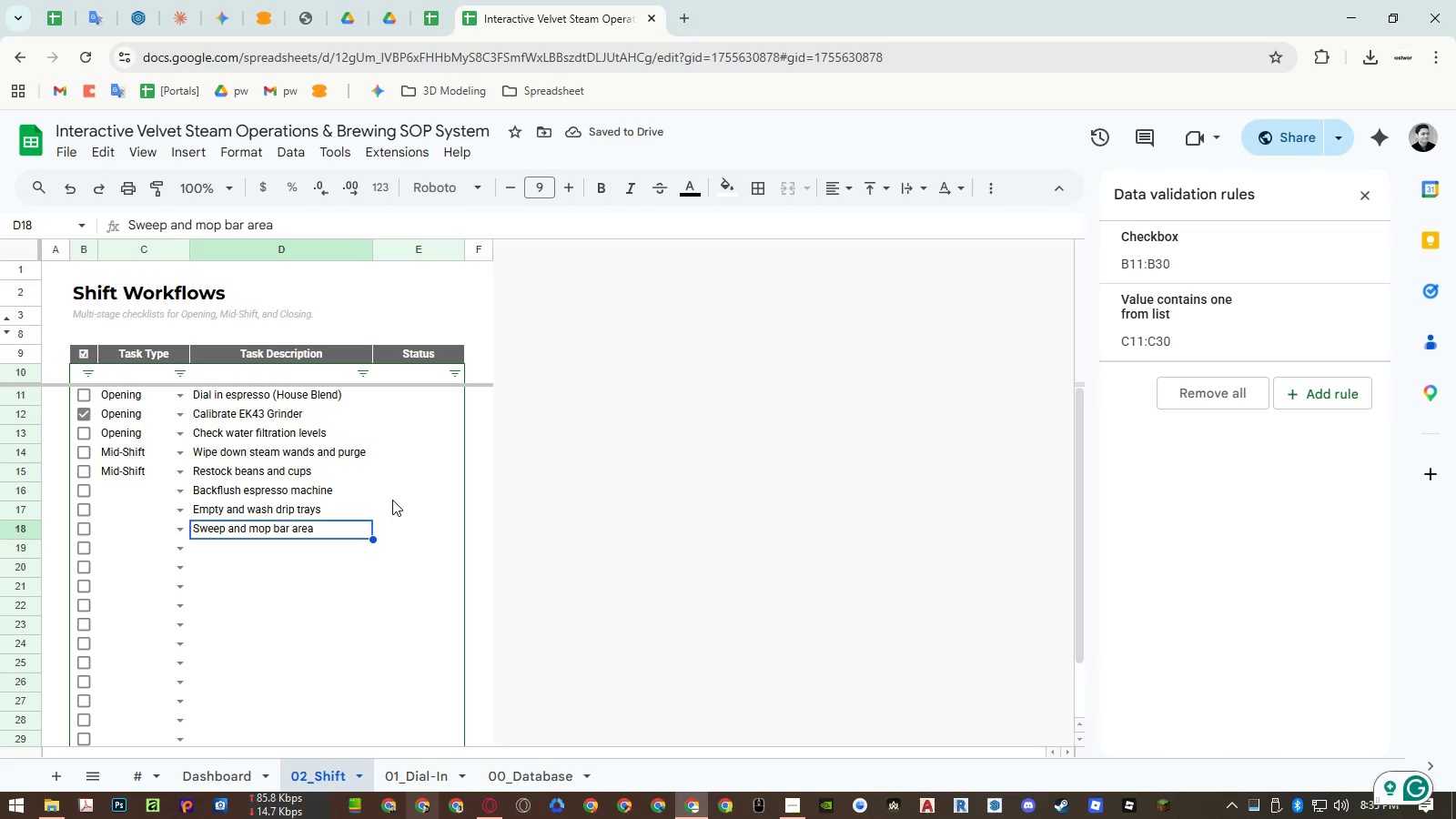 
key(ArrowLeft)
 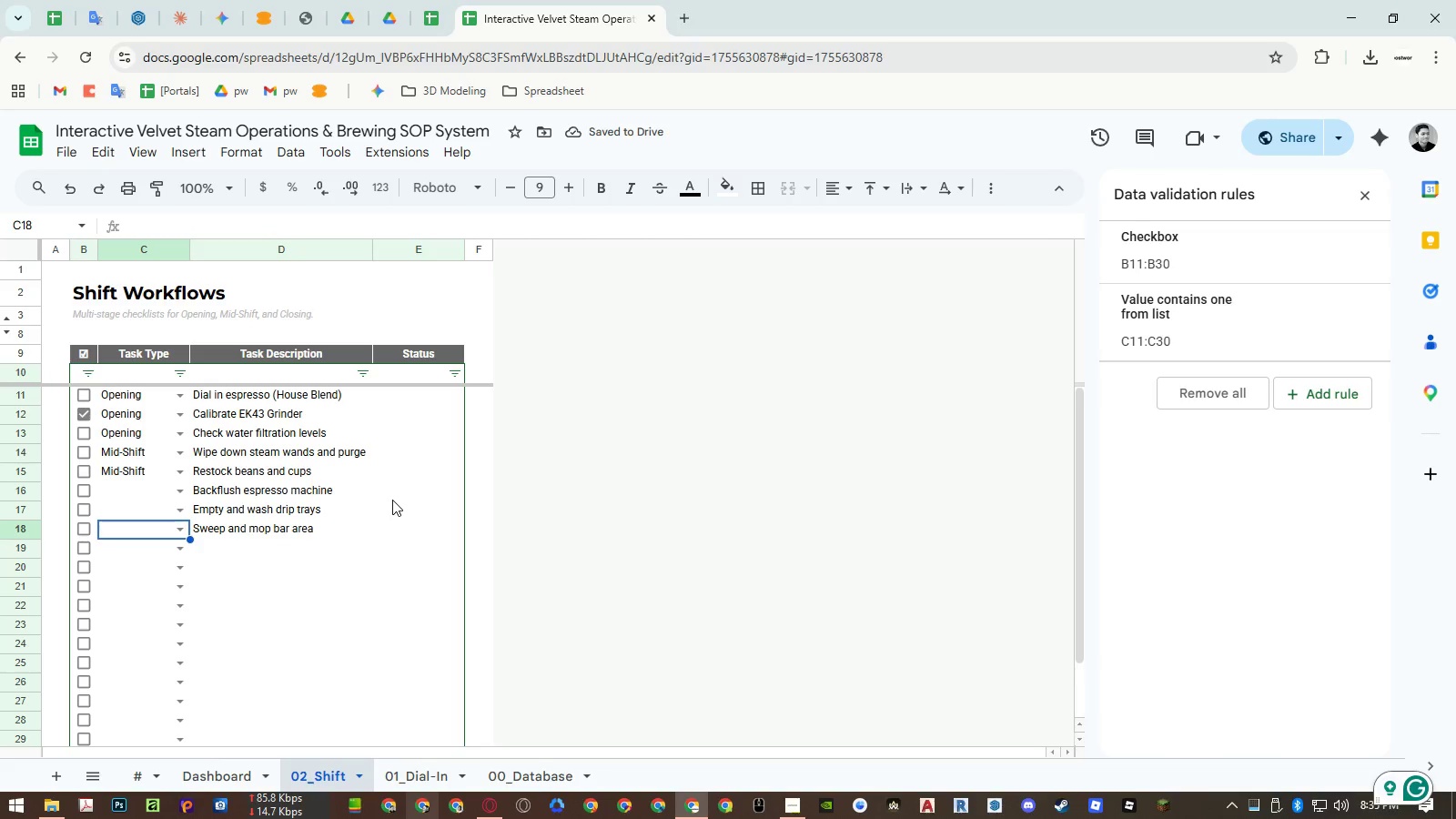 
key(Enter)
 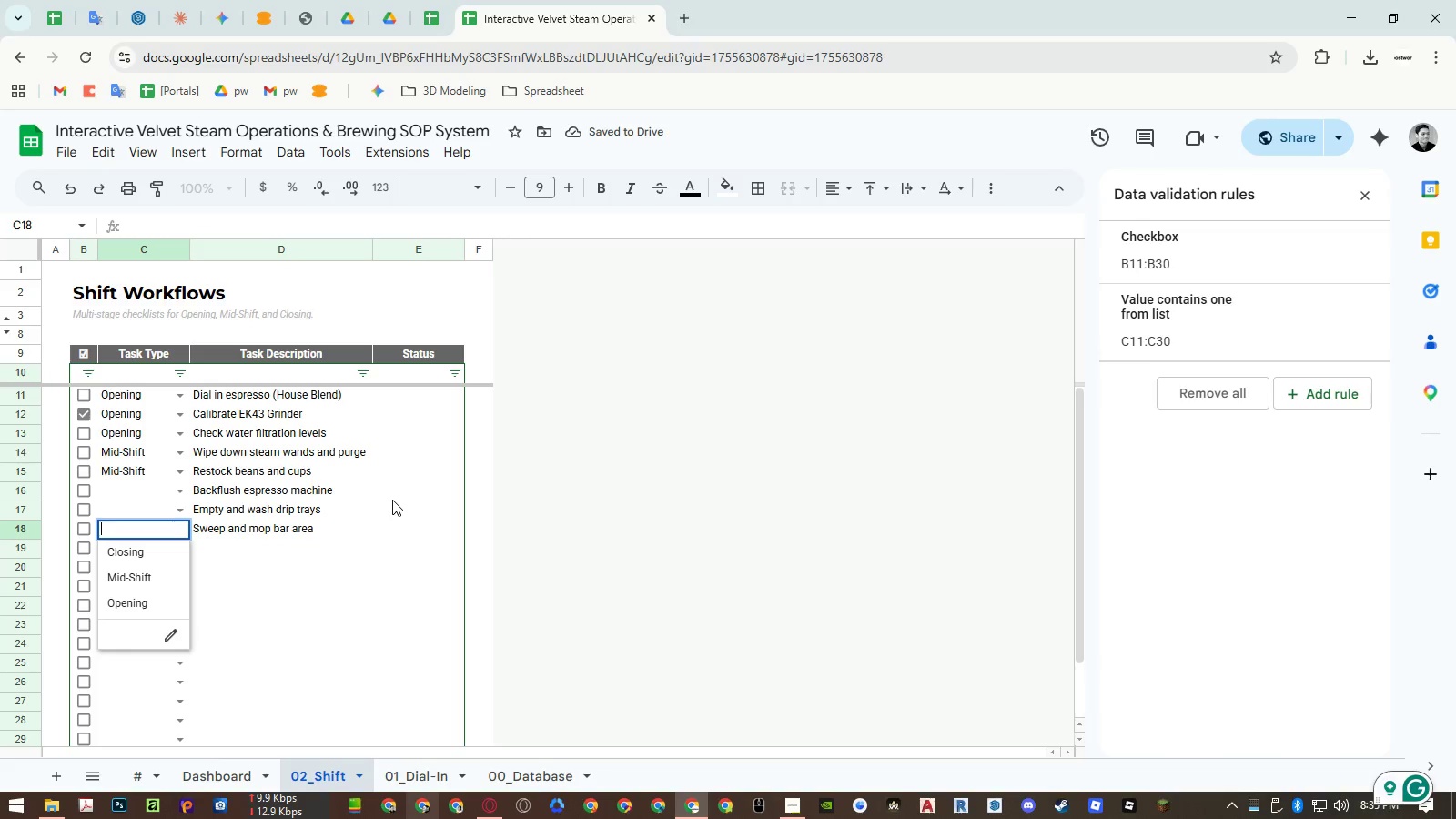 
key(ArrowDown)
 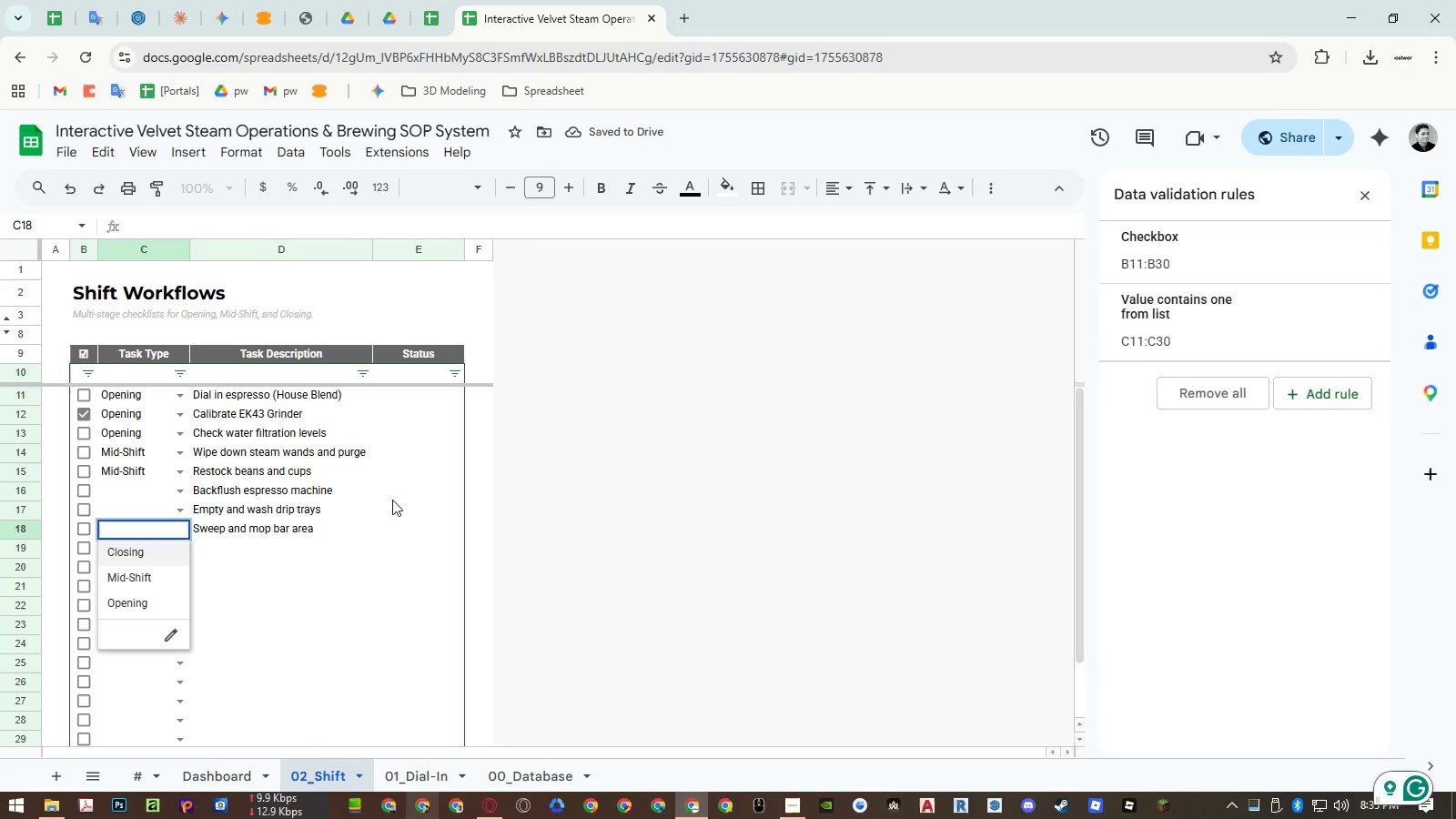 
key(Enter)
 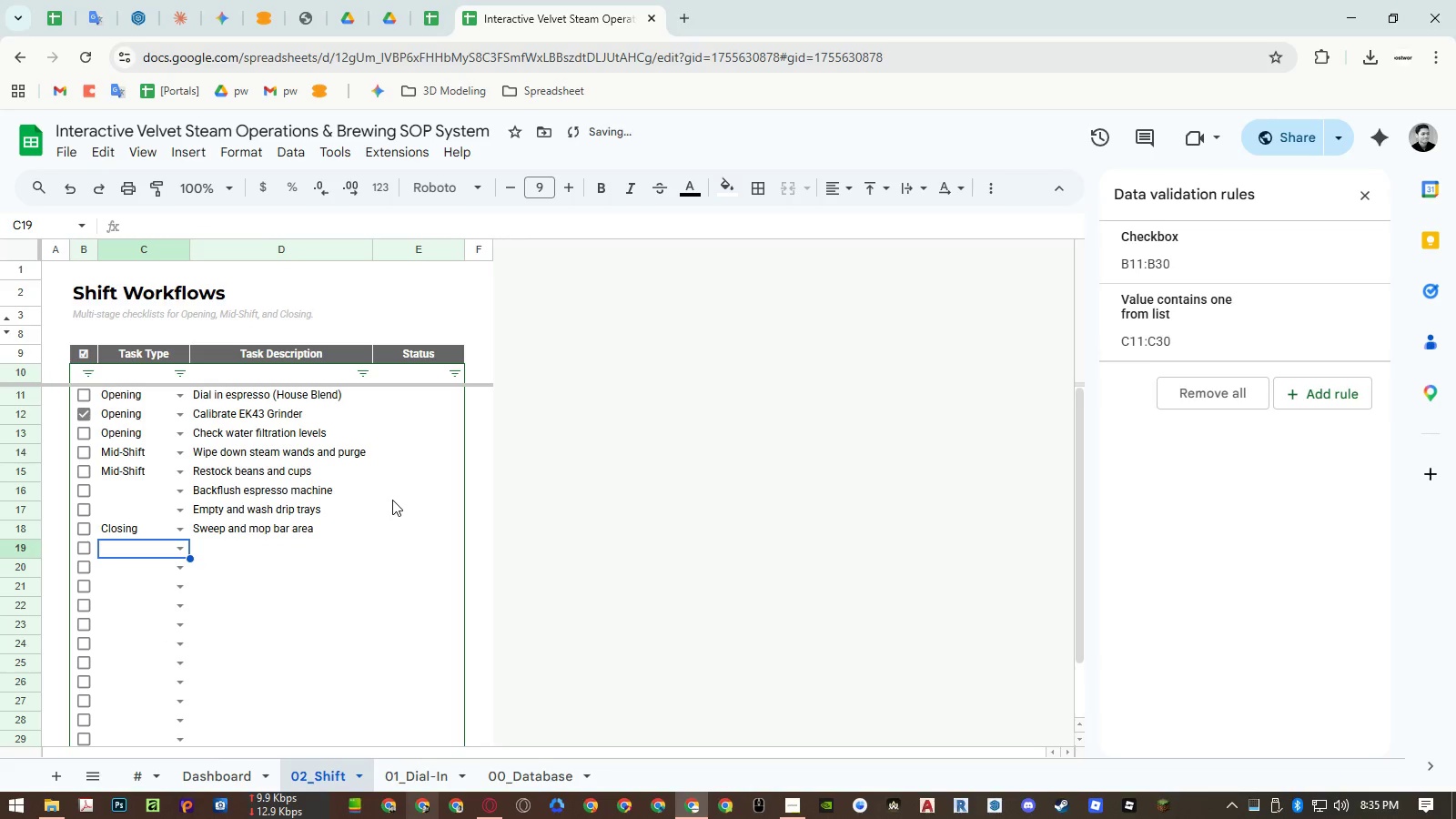 
key(ArrowUp)
 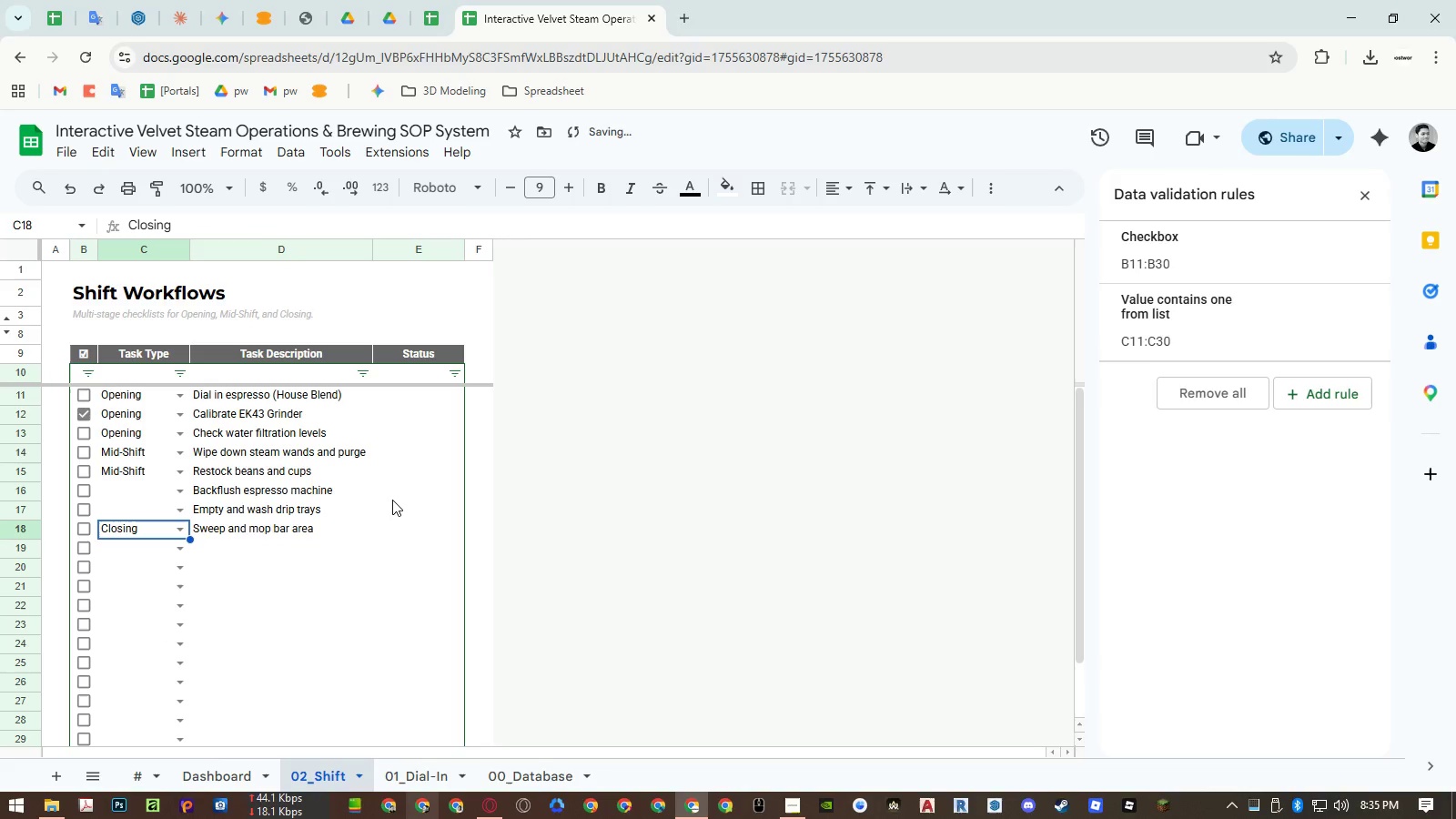 
key(Control+C)
 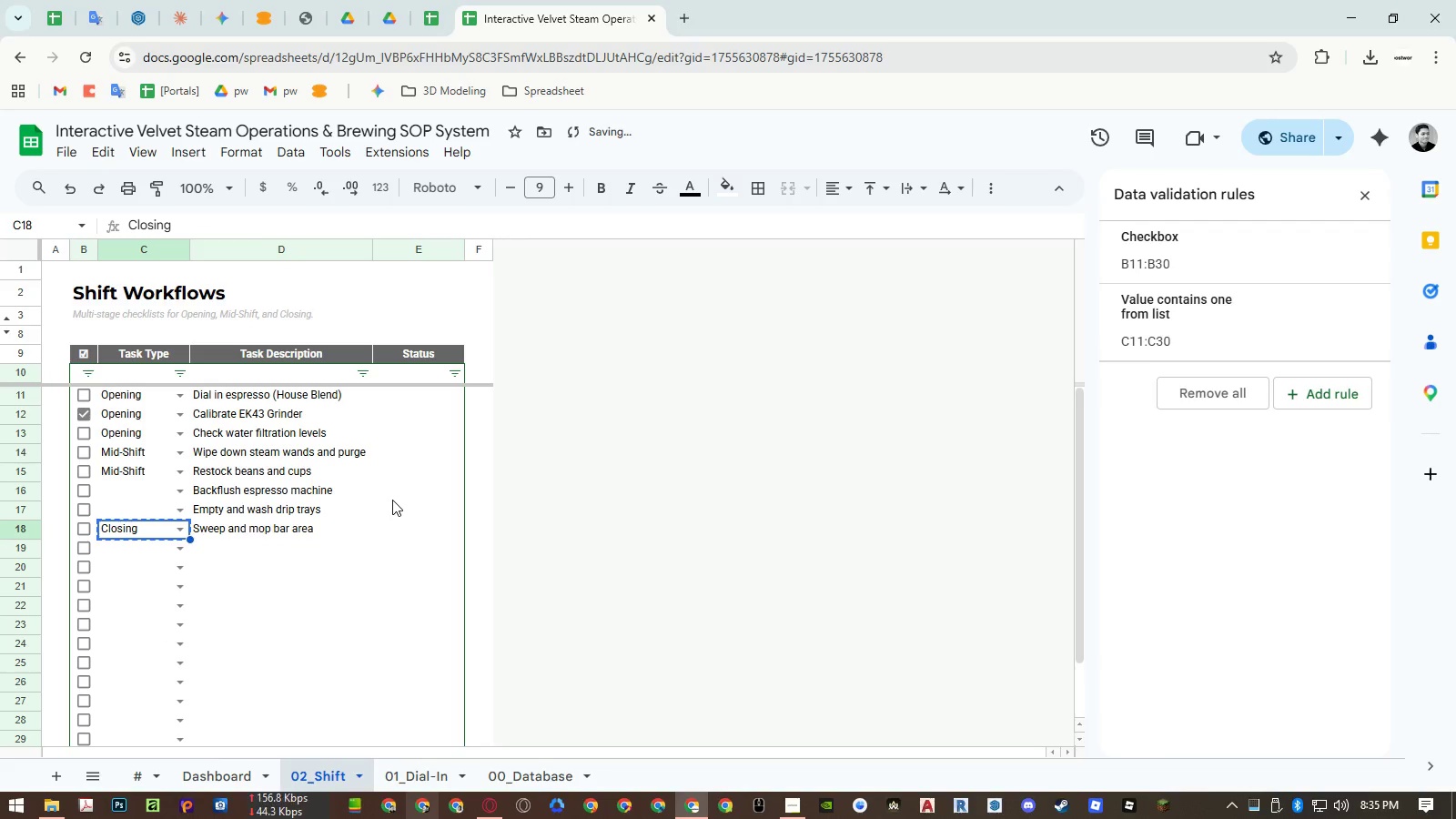 
key(Shift+ArrowUp)
 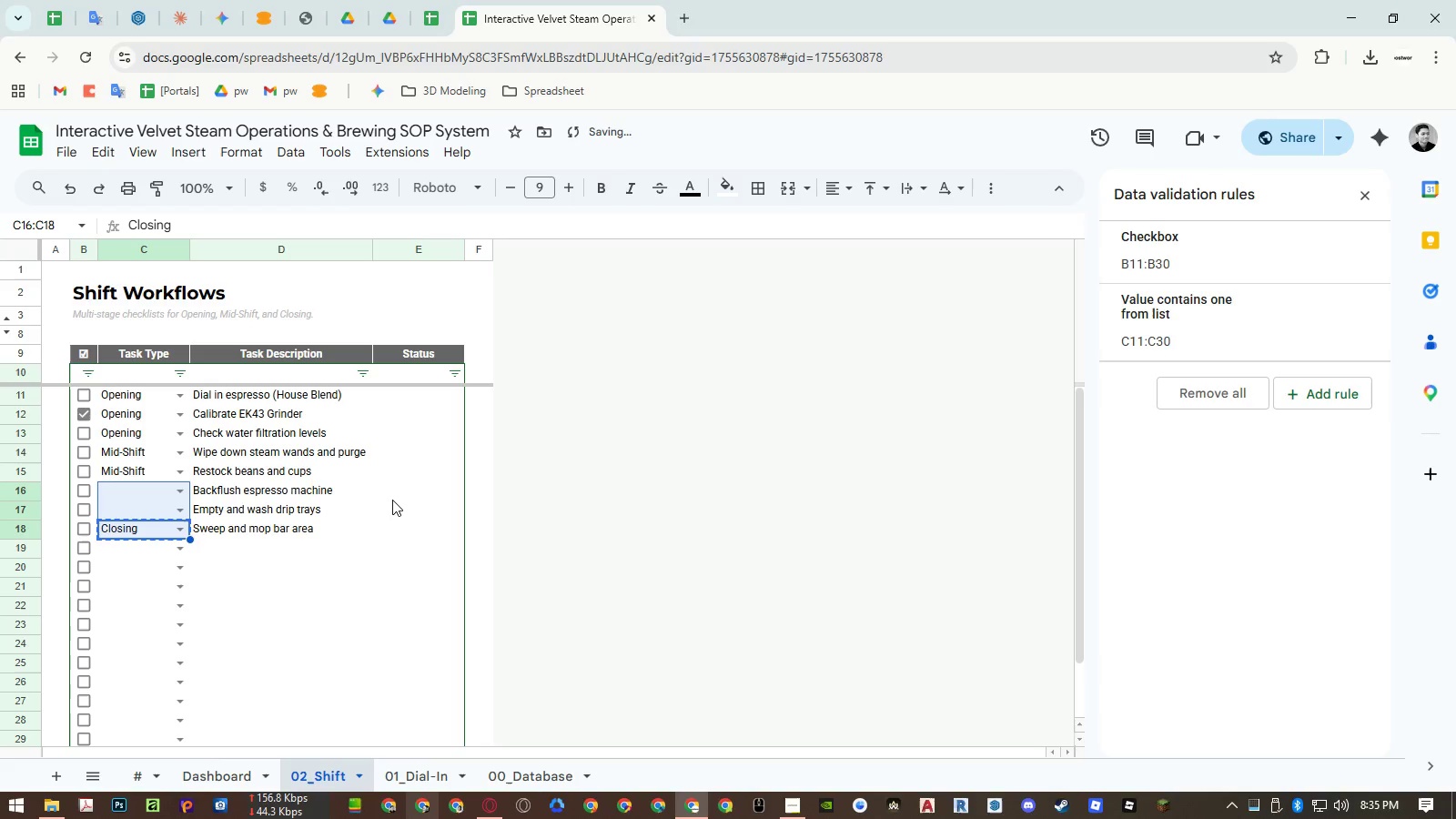 
key(Shift+ArrowUp)
 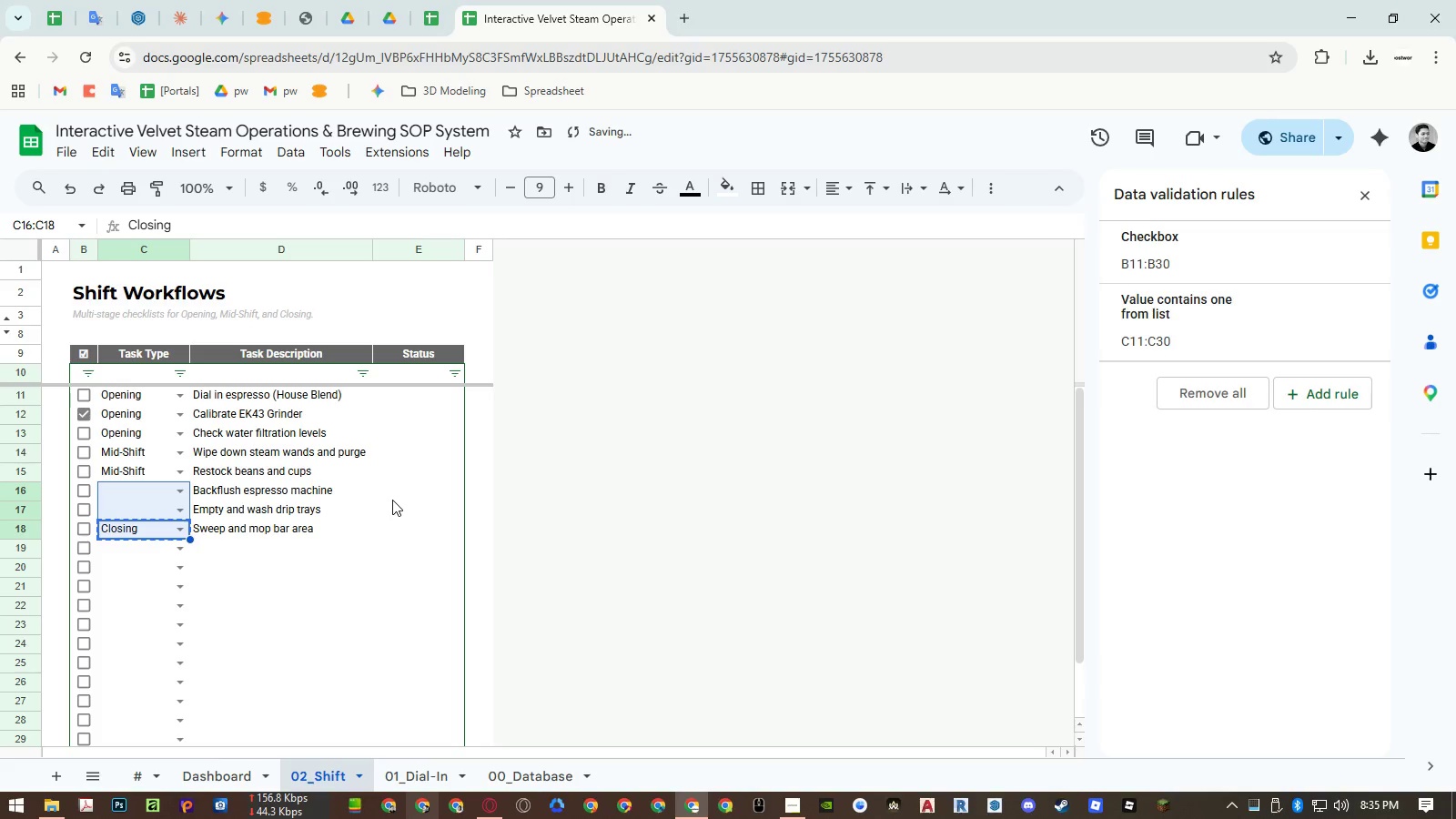 
key(Control+Shift+V)
 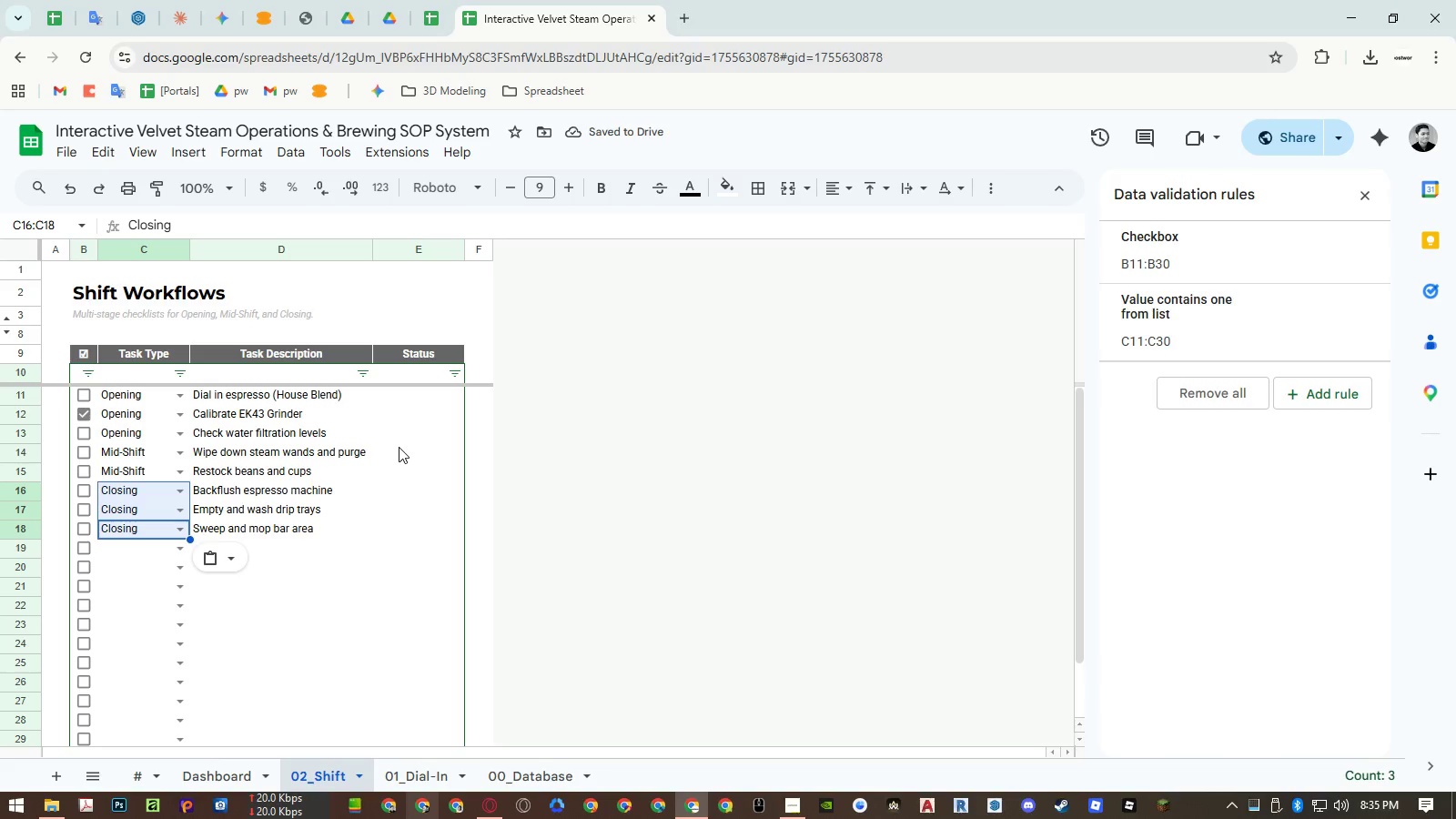 
left_click([404, 377])
 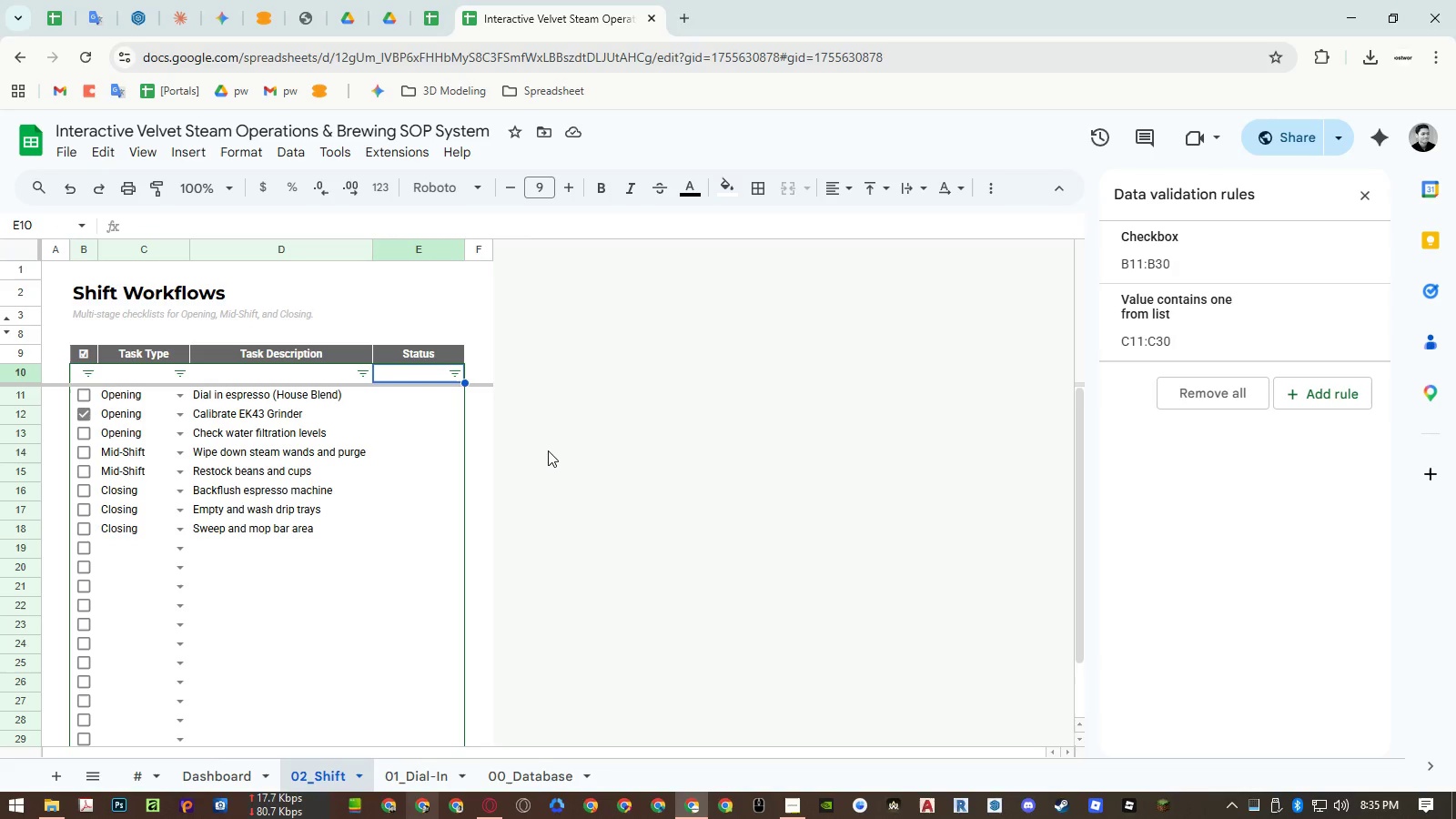 
type(=arr)
 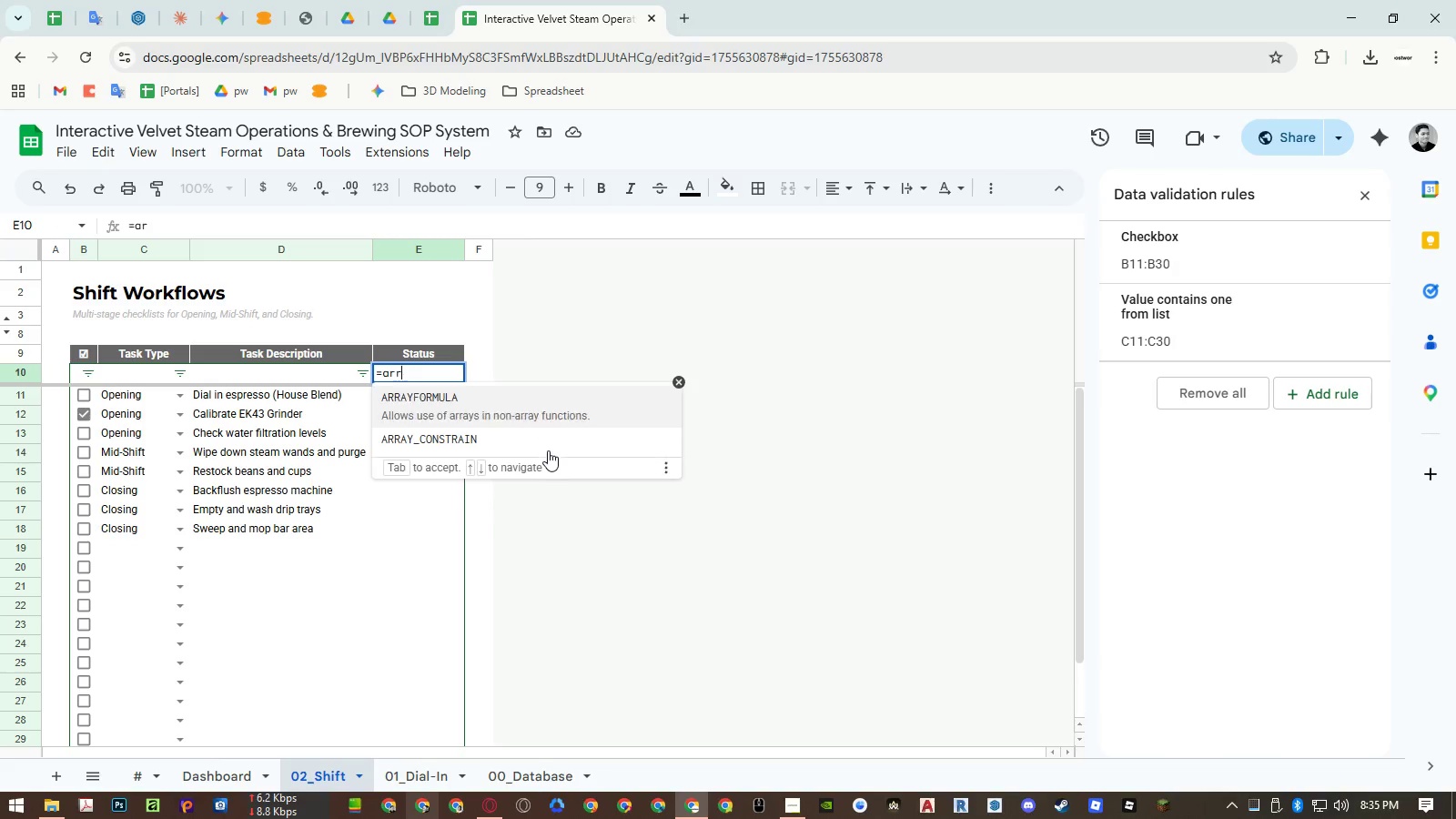 
key(Enter)
 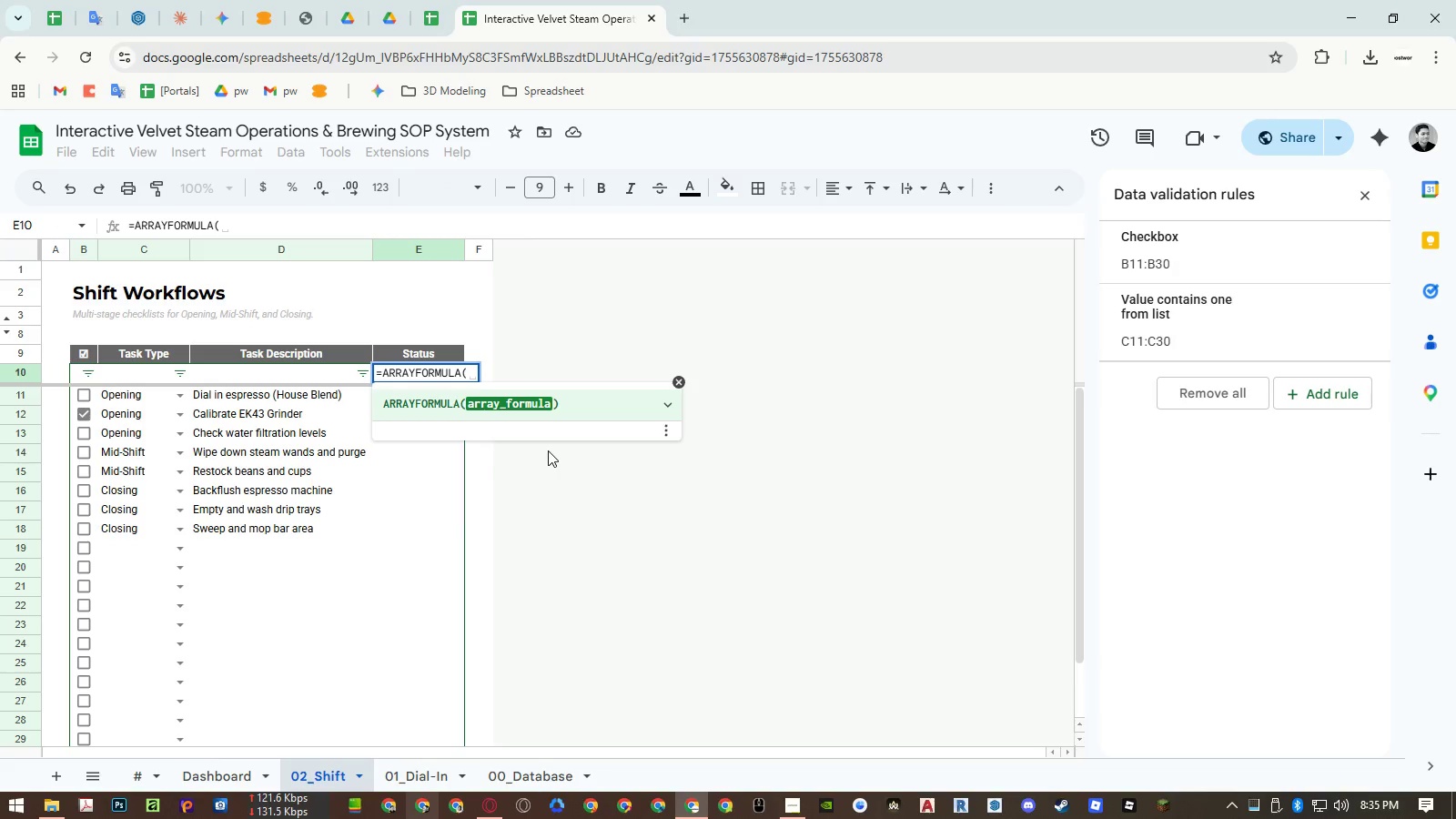 
type(if)
 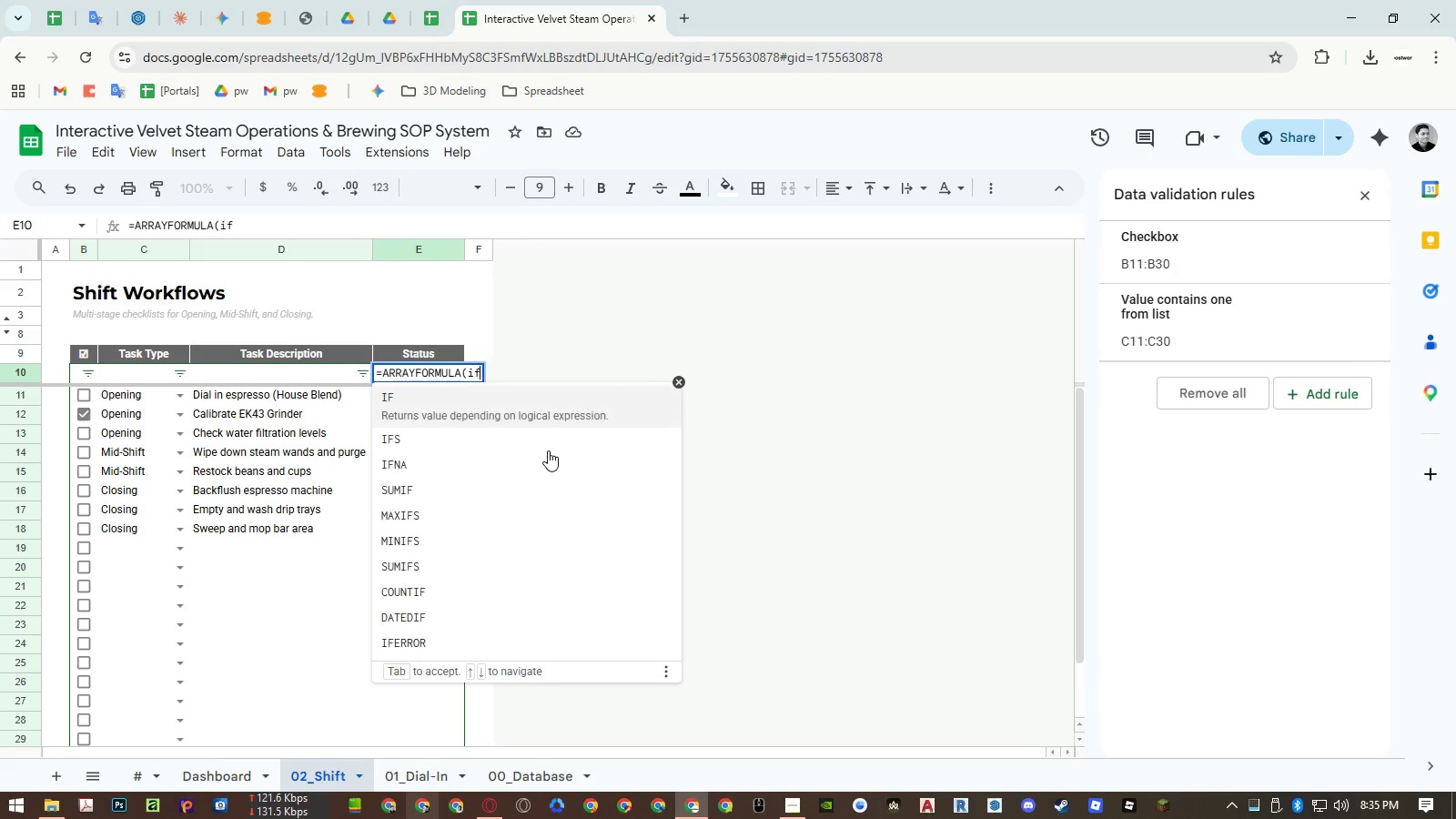 
key(Enter)
 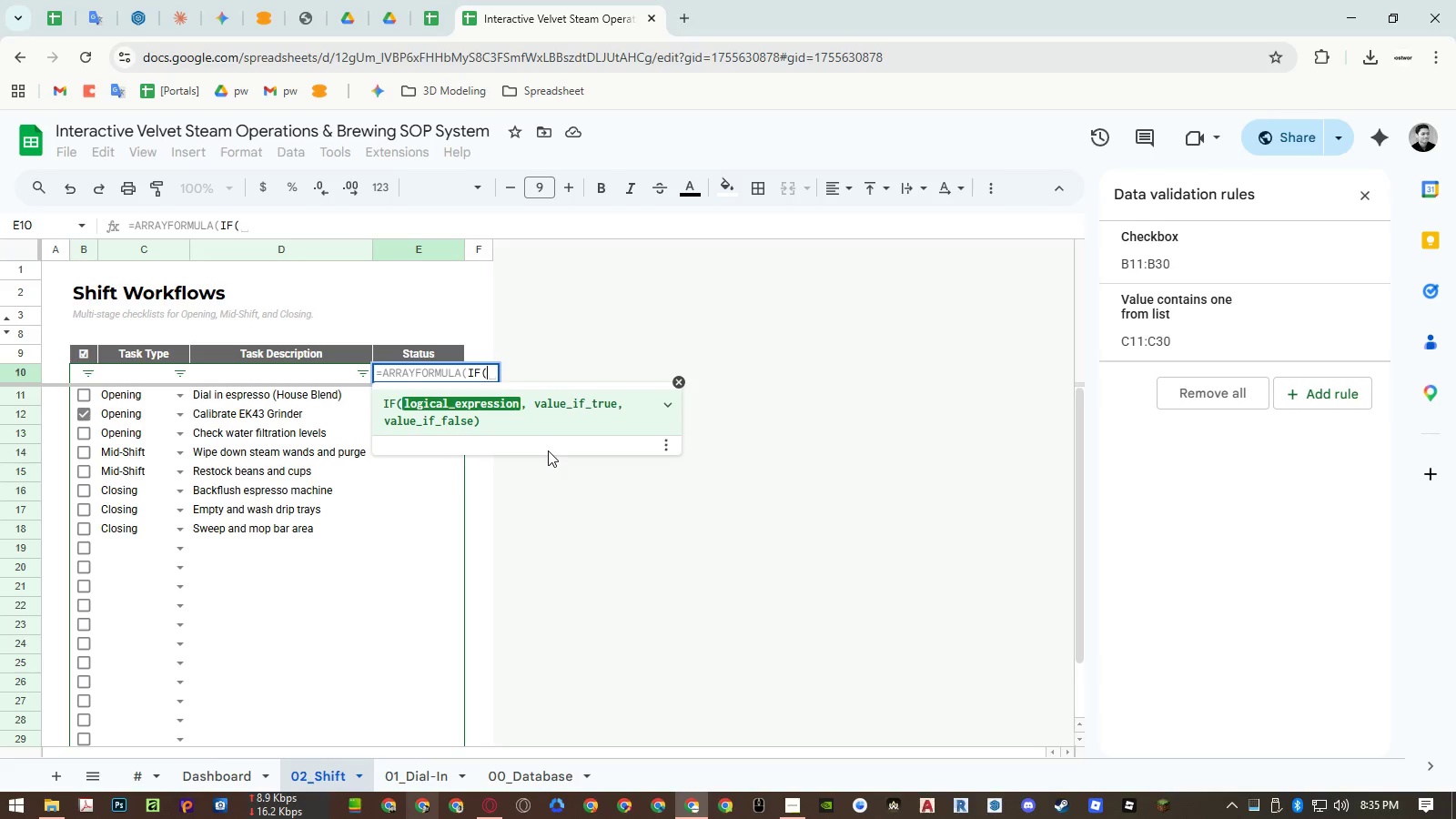 
key(ArrowLeft)
 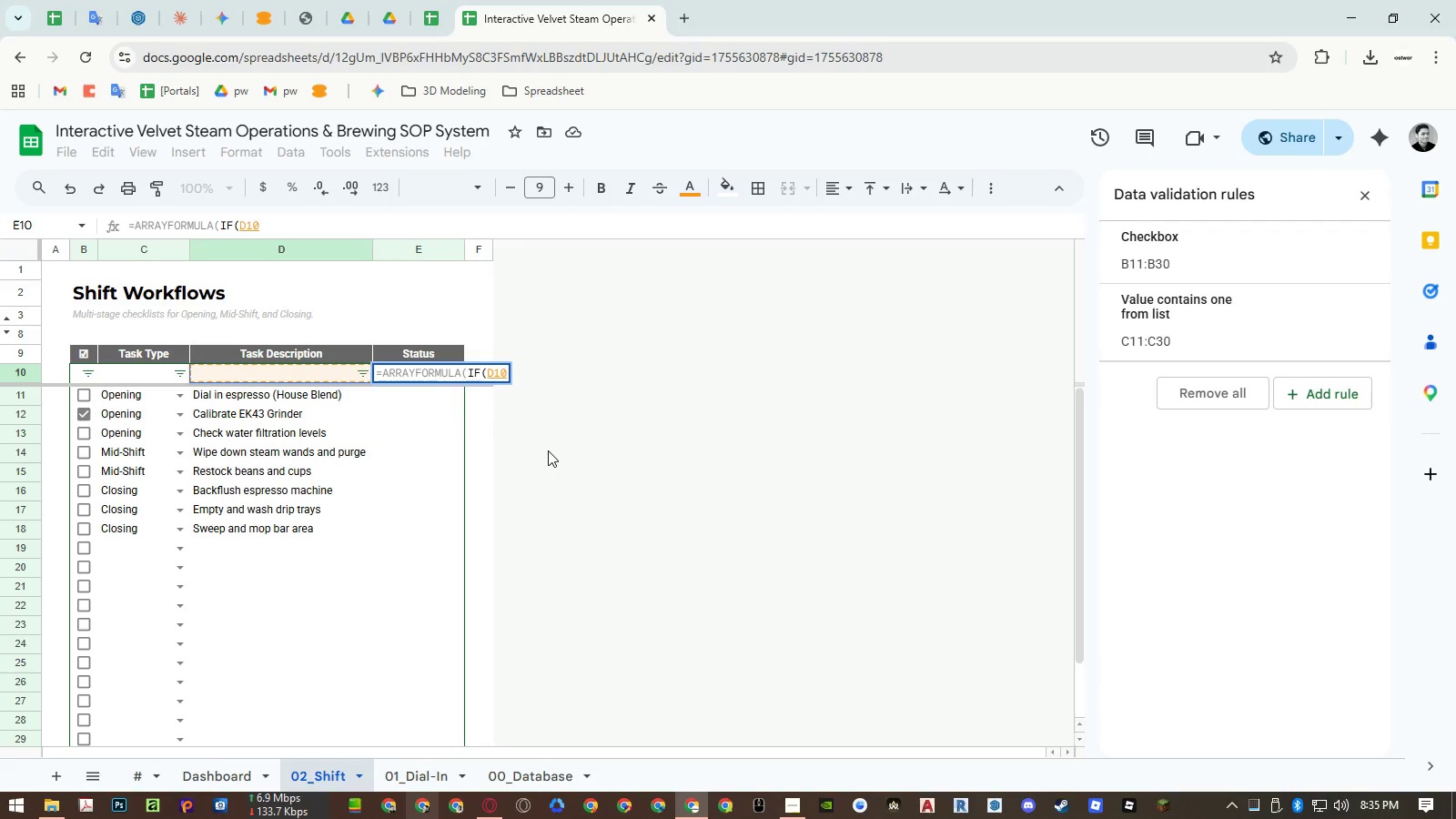 
key(Shift+ArrowDown)
 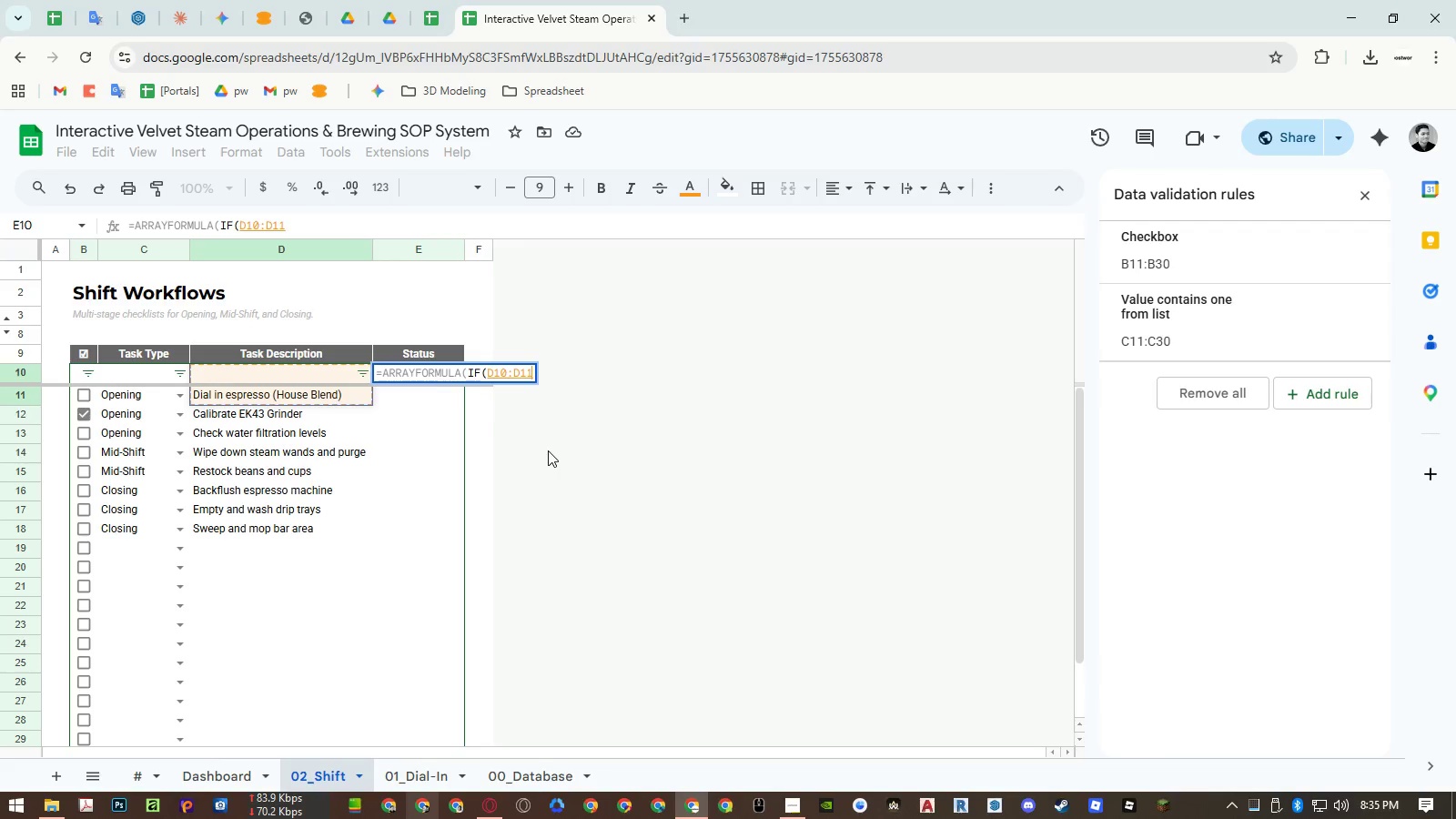 
key(Shift+ArrowDown)
 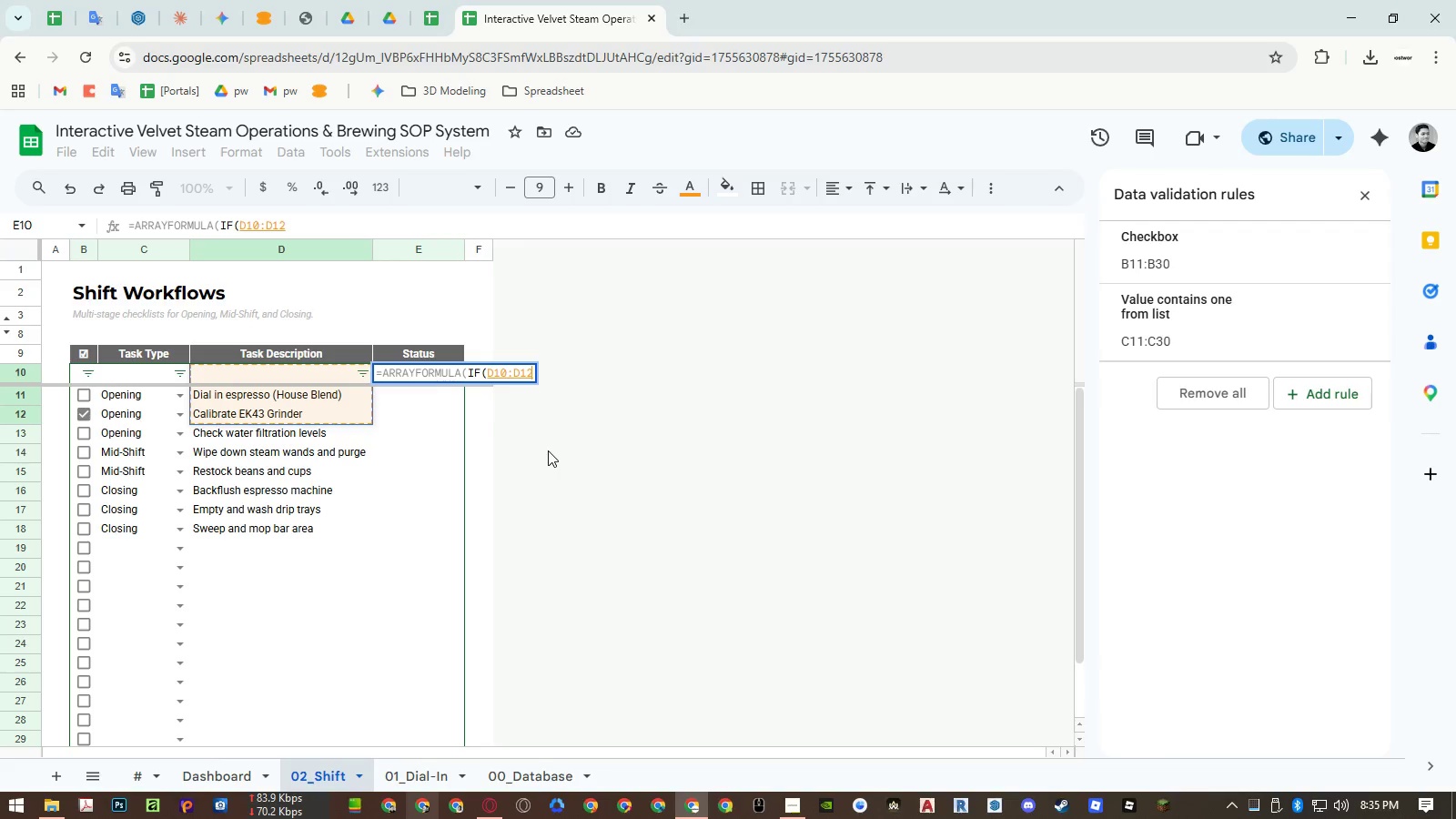 
key(Backspace)
 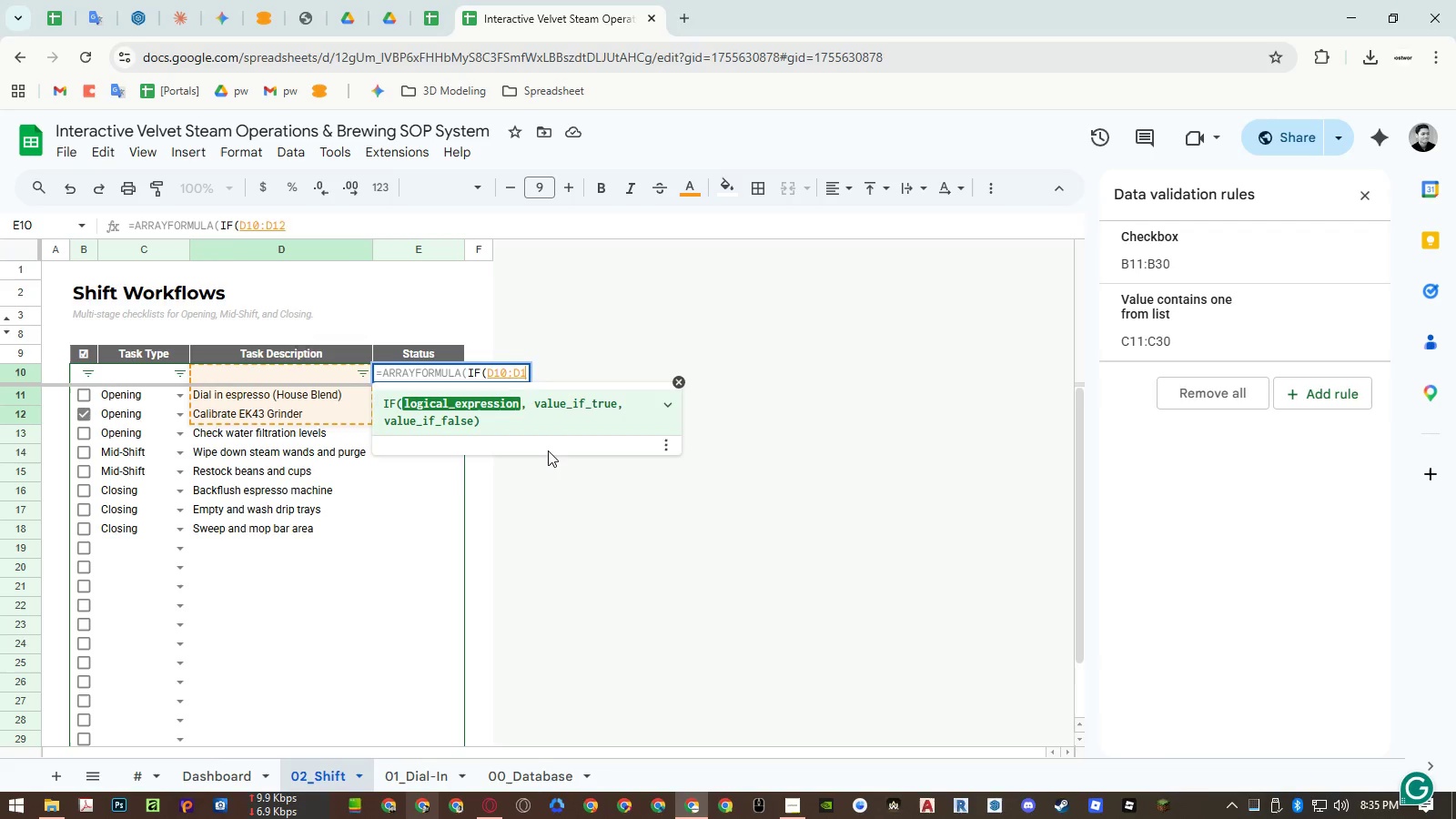 
key(Backspace)
 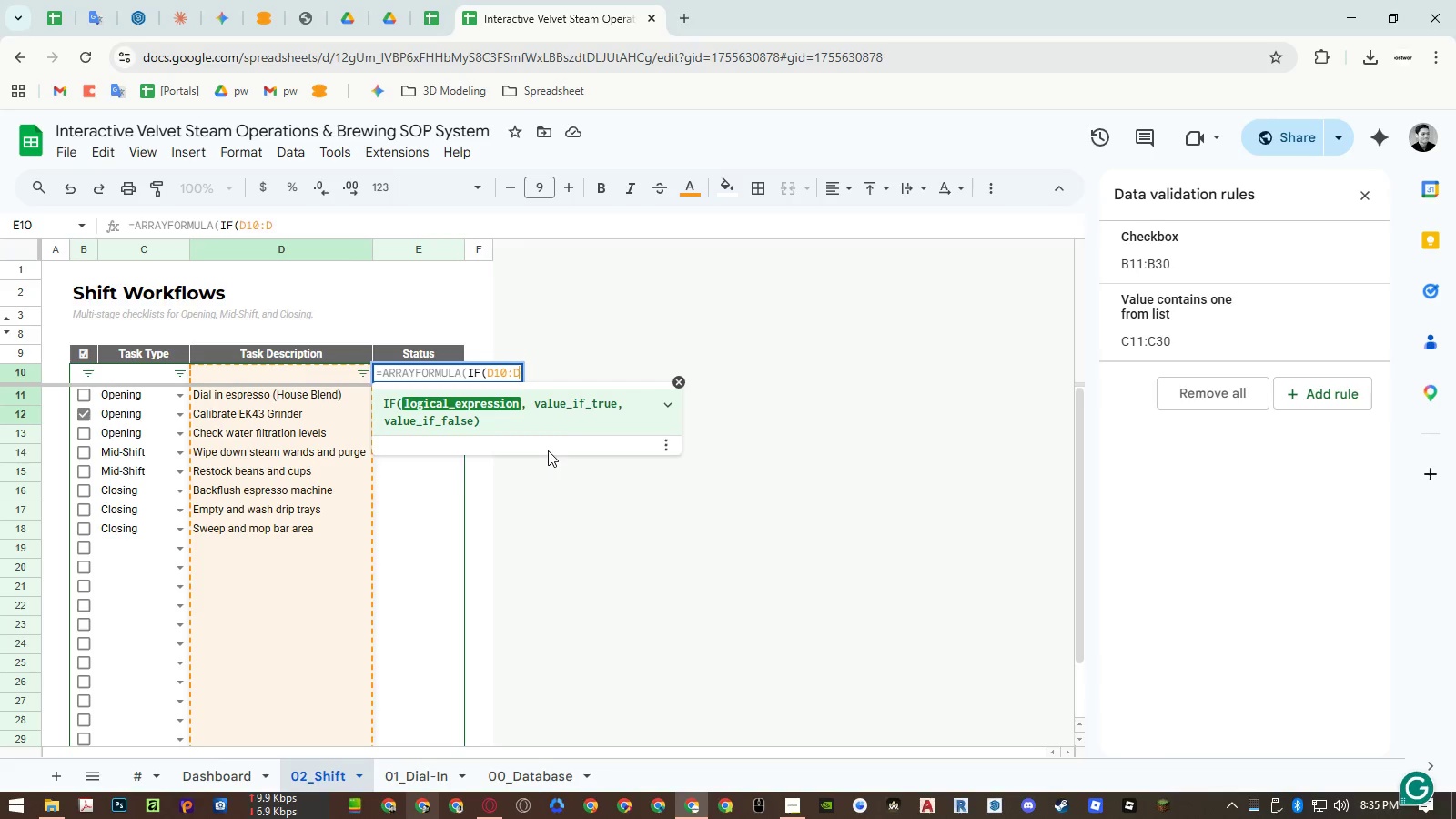 
key(Equal)
 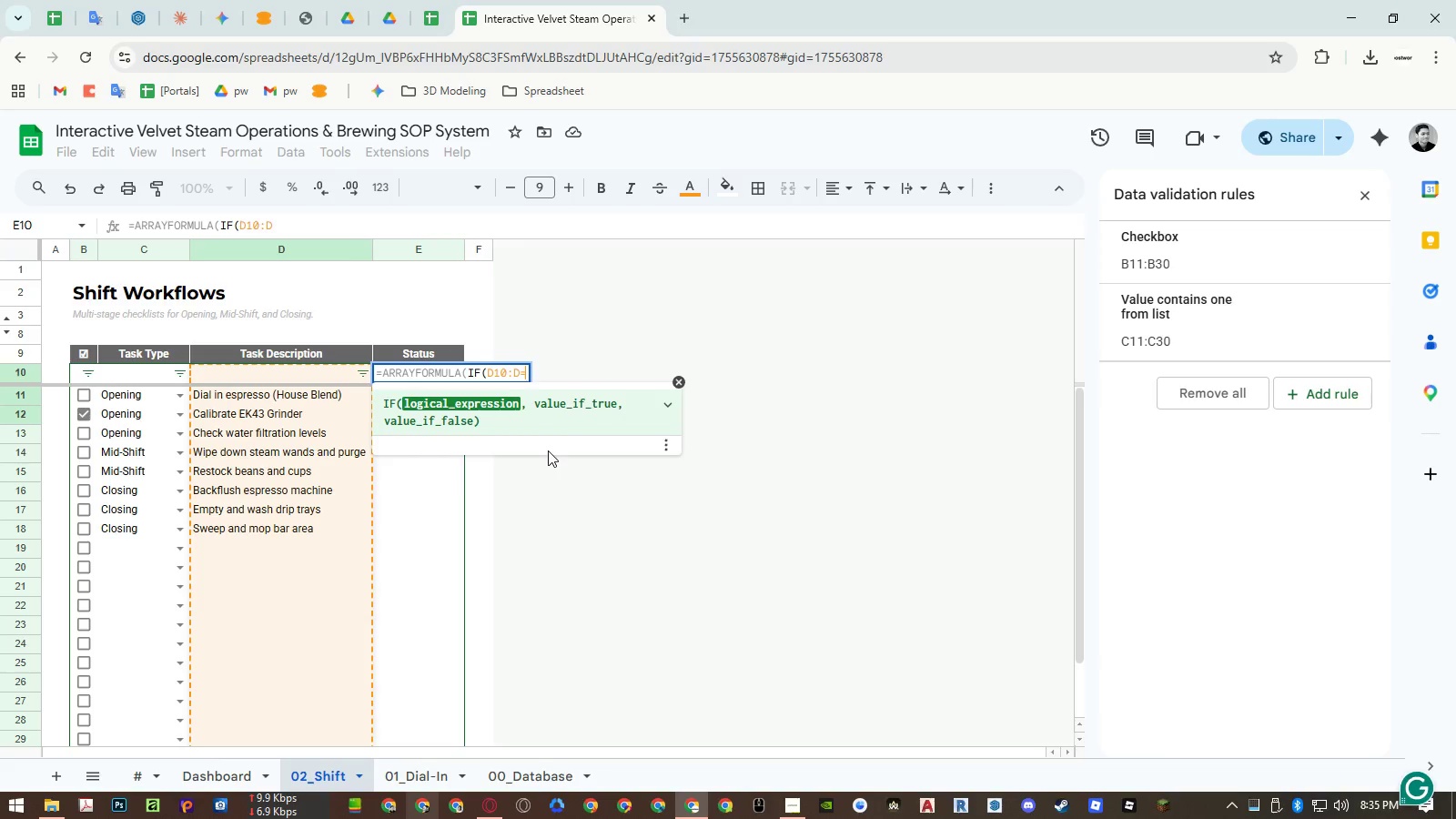 
key(Shift+Quote)
 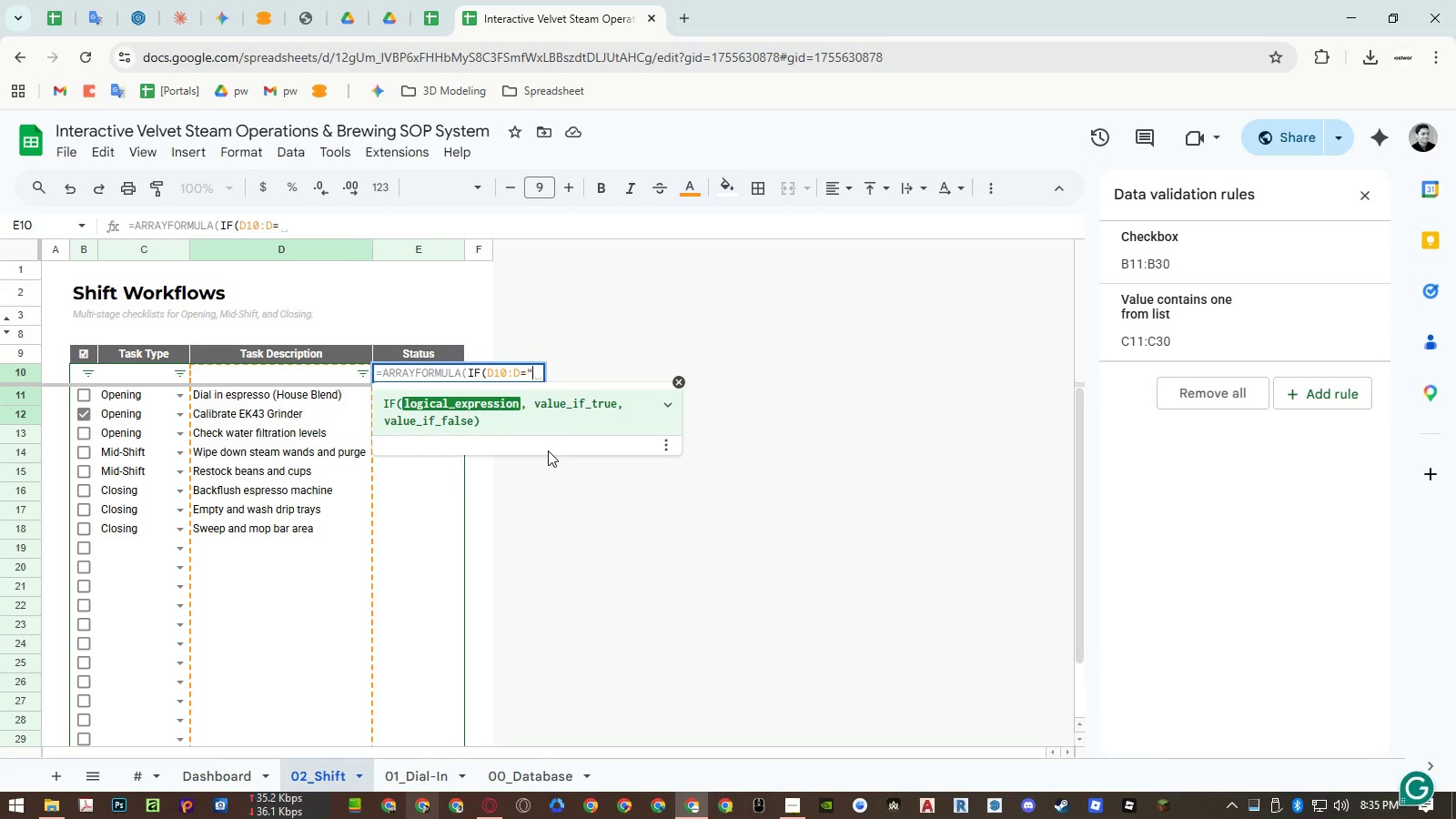 
key(Shift+Quote)
 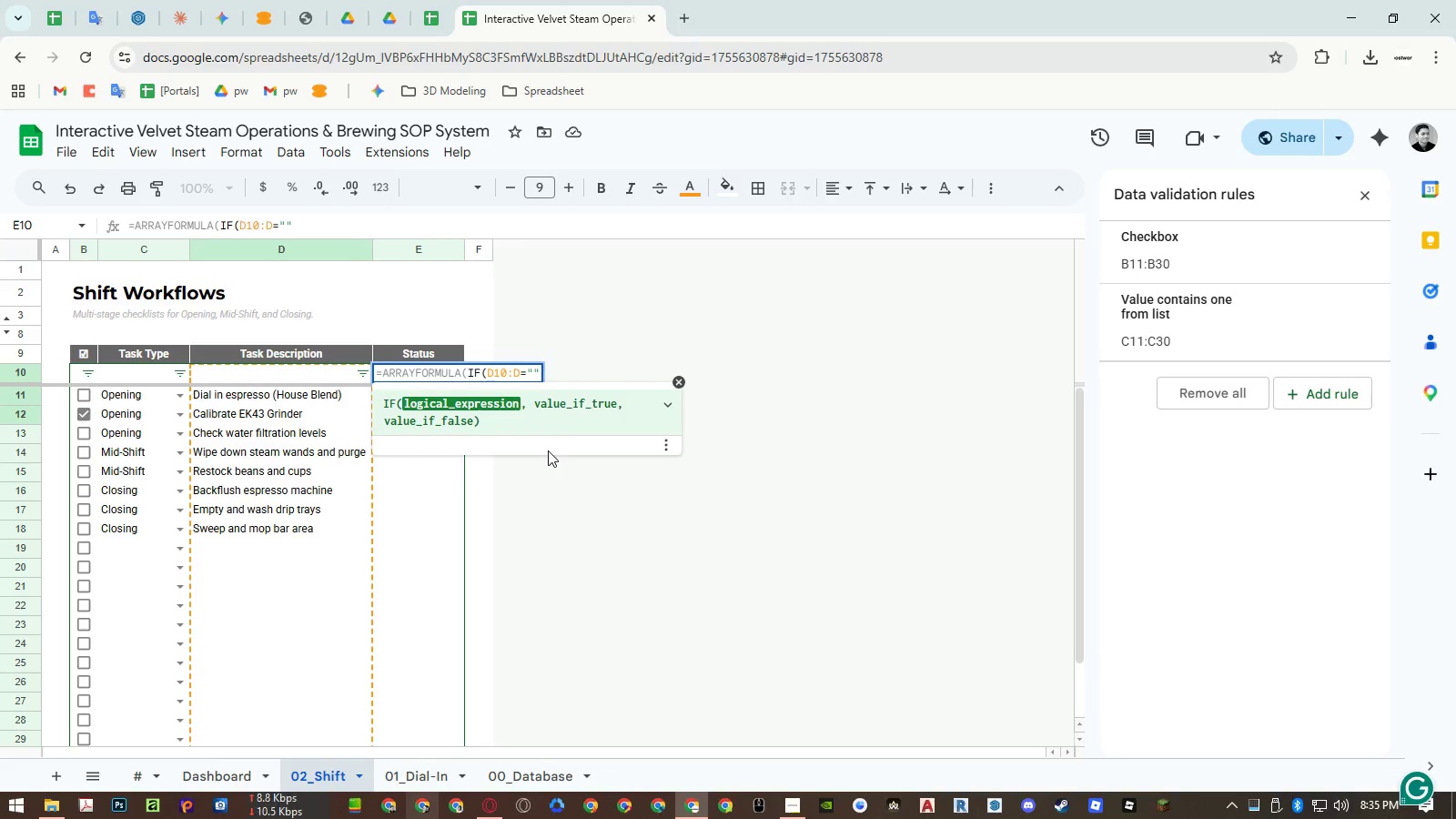 
key(Comma)
 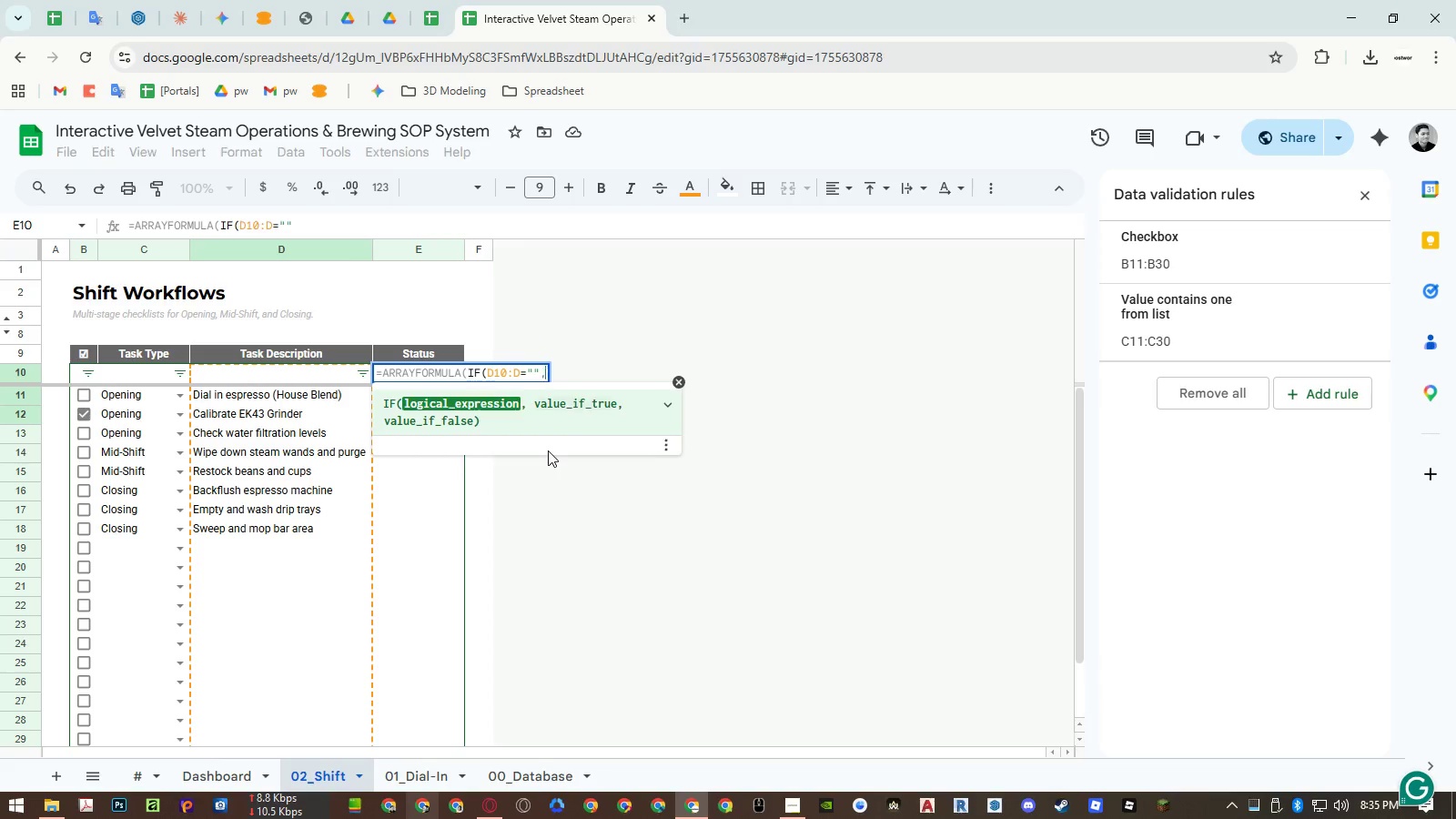 
key(Comma)
 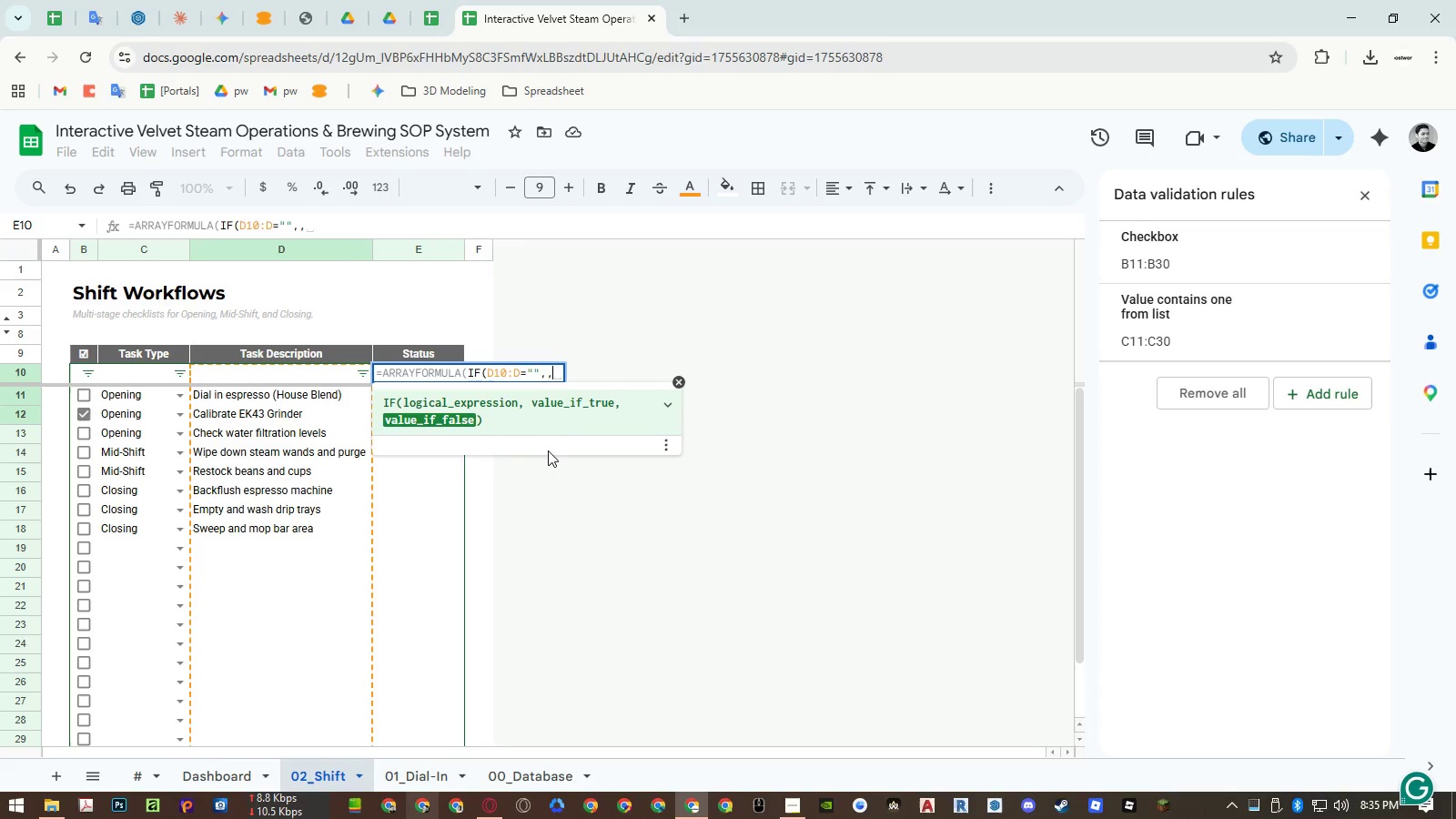 
key(Control+Enter)
 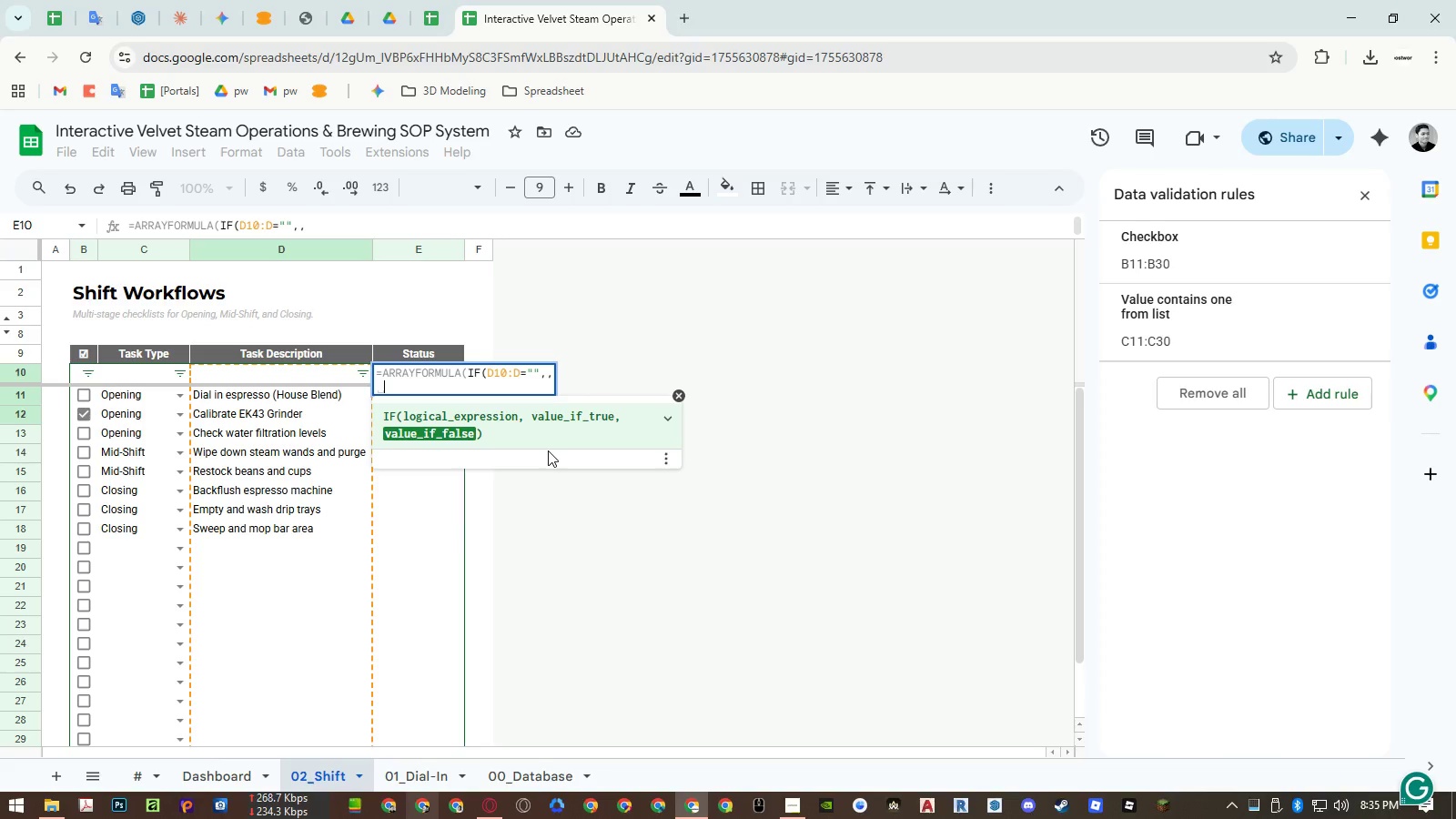 
wait(11.97)
 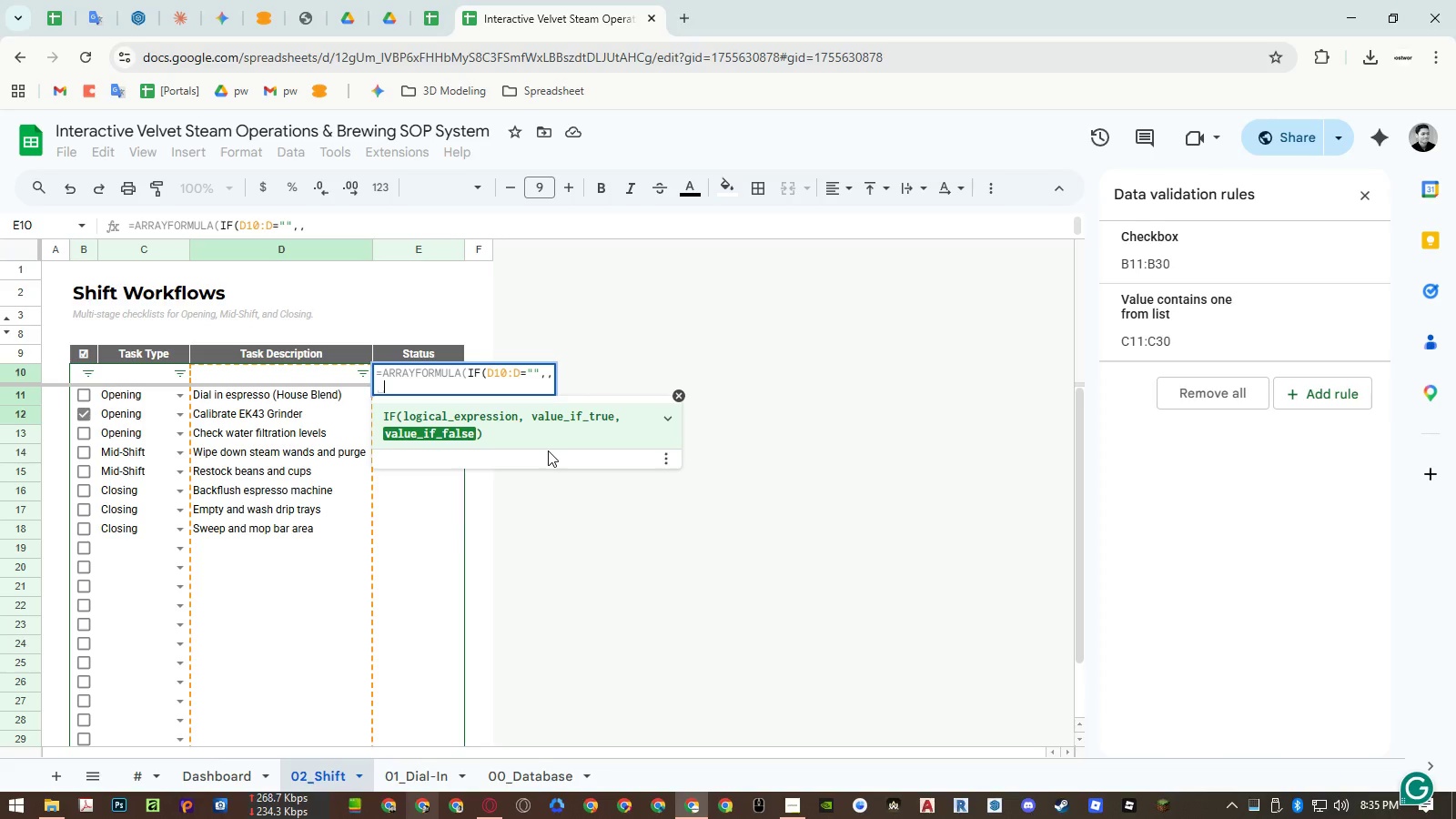 
left_click([480, 369])
 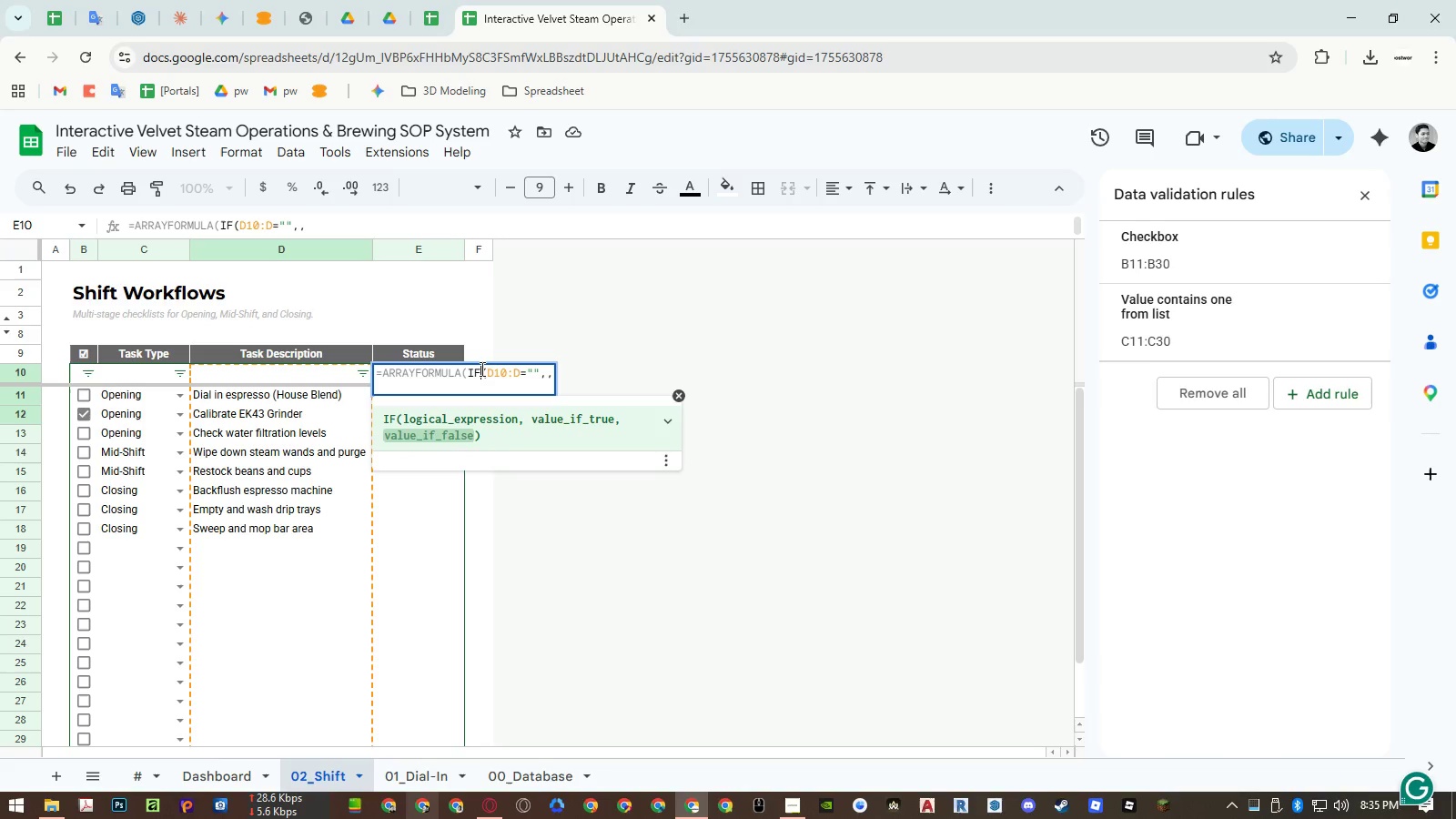 
key(Shift+ShiftLeft)
 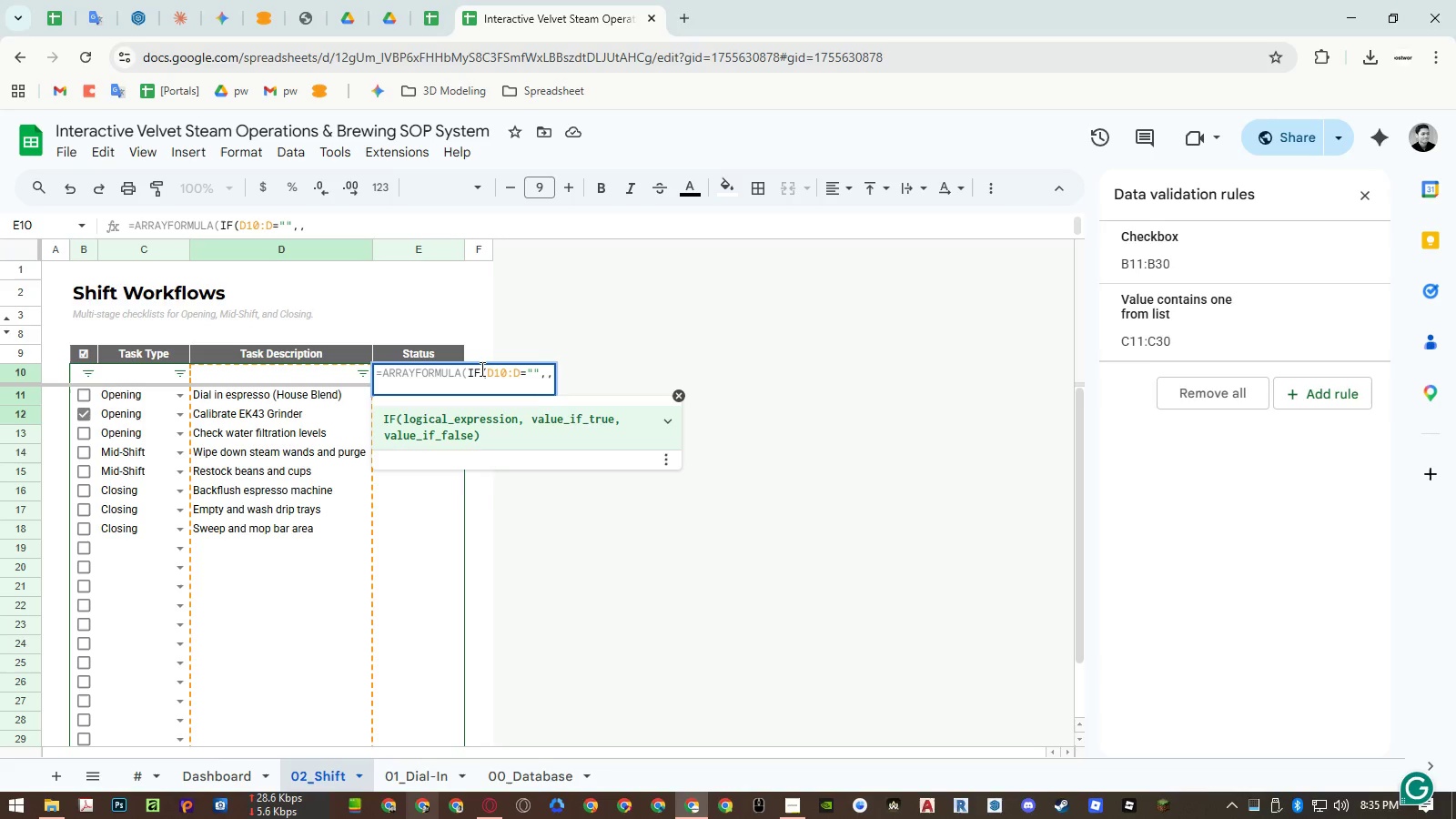 
key(S)
 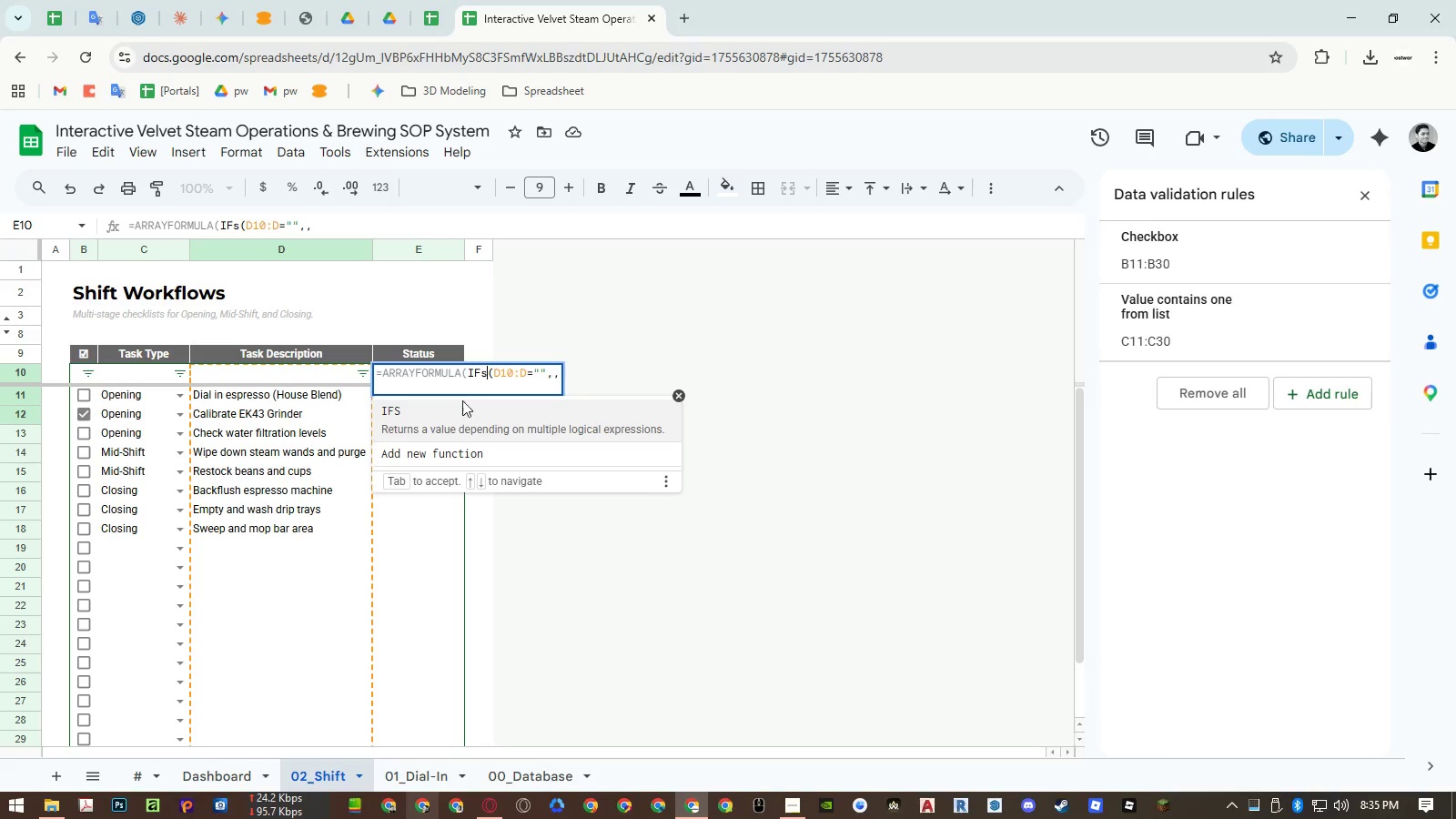 
left_click([459, 410])
 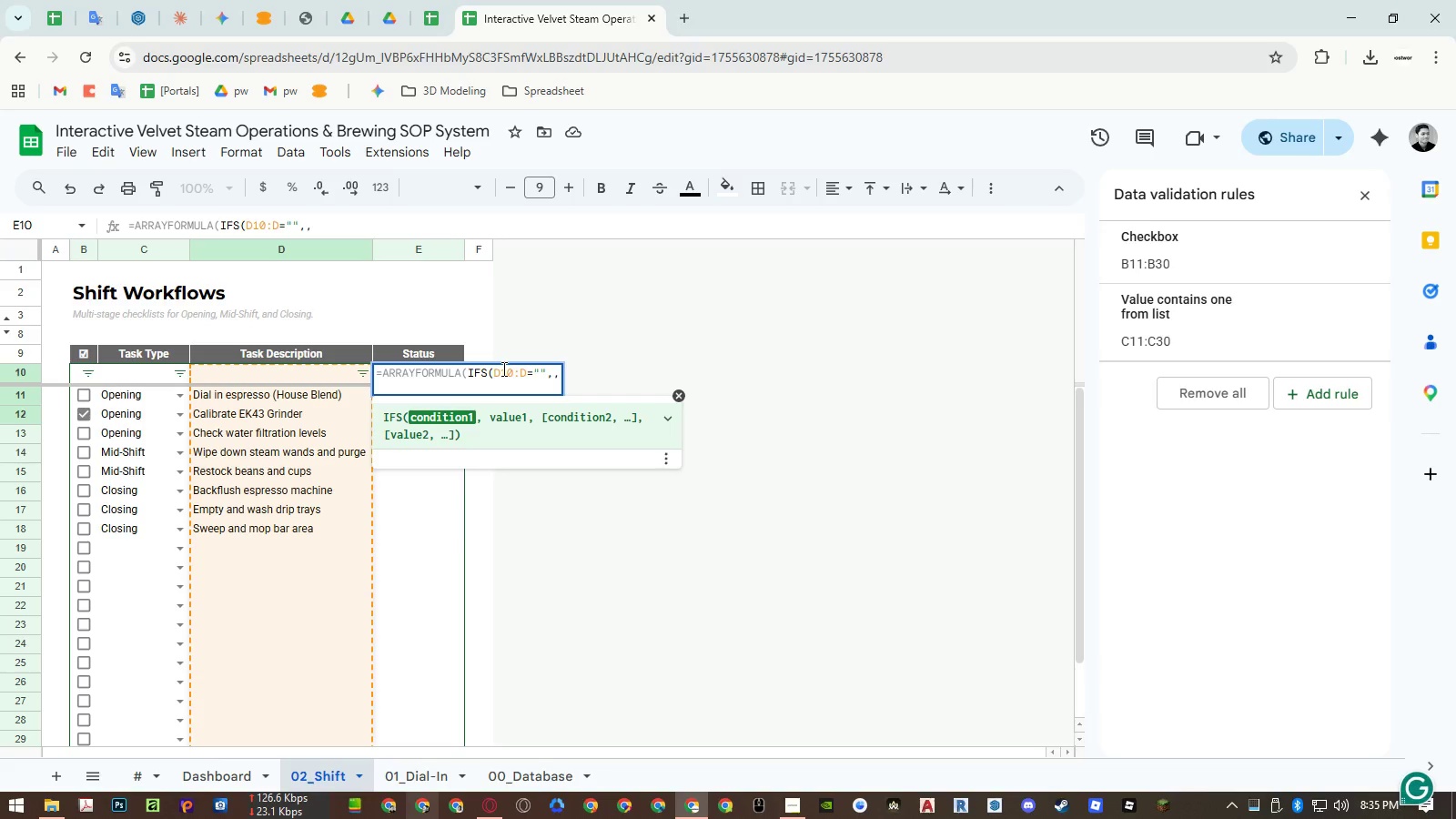 
left_click([502, 369])
 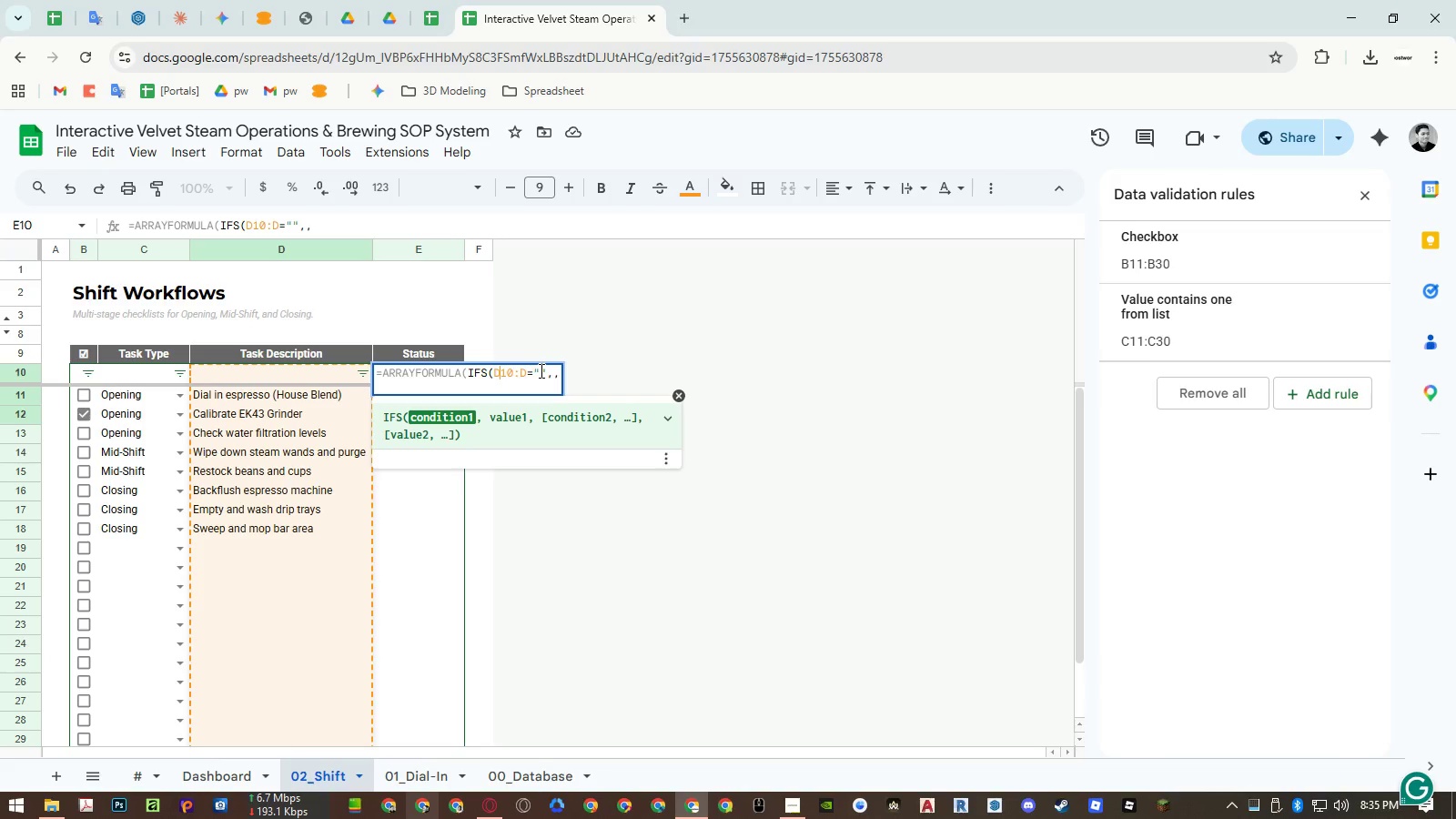 
left_click([540, 370])
 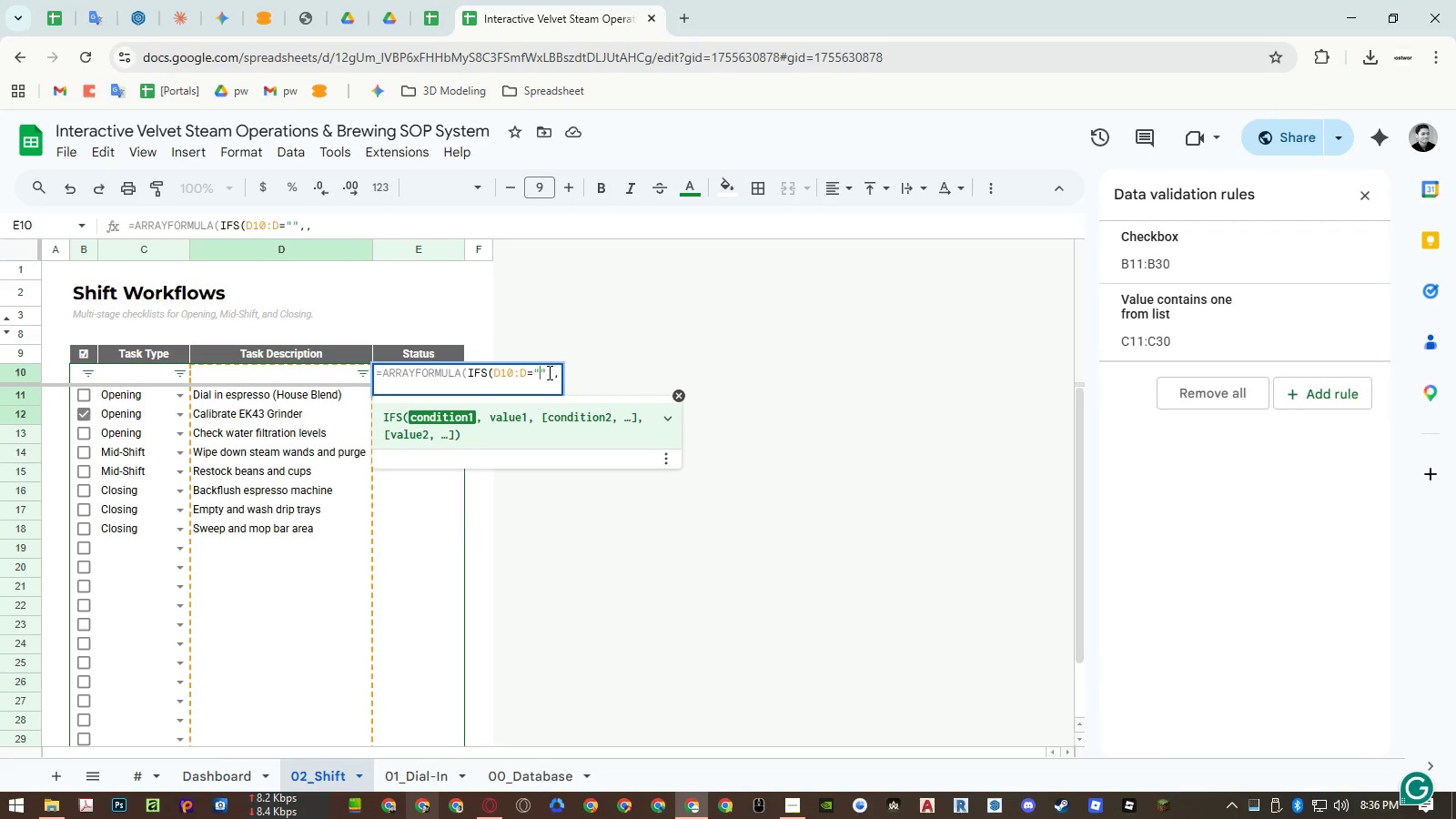 
left_click([552, 372])
 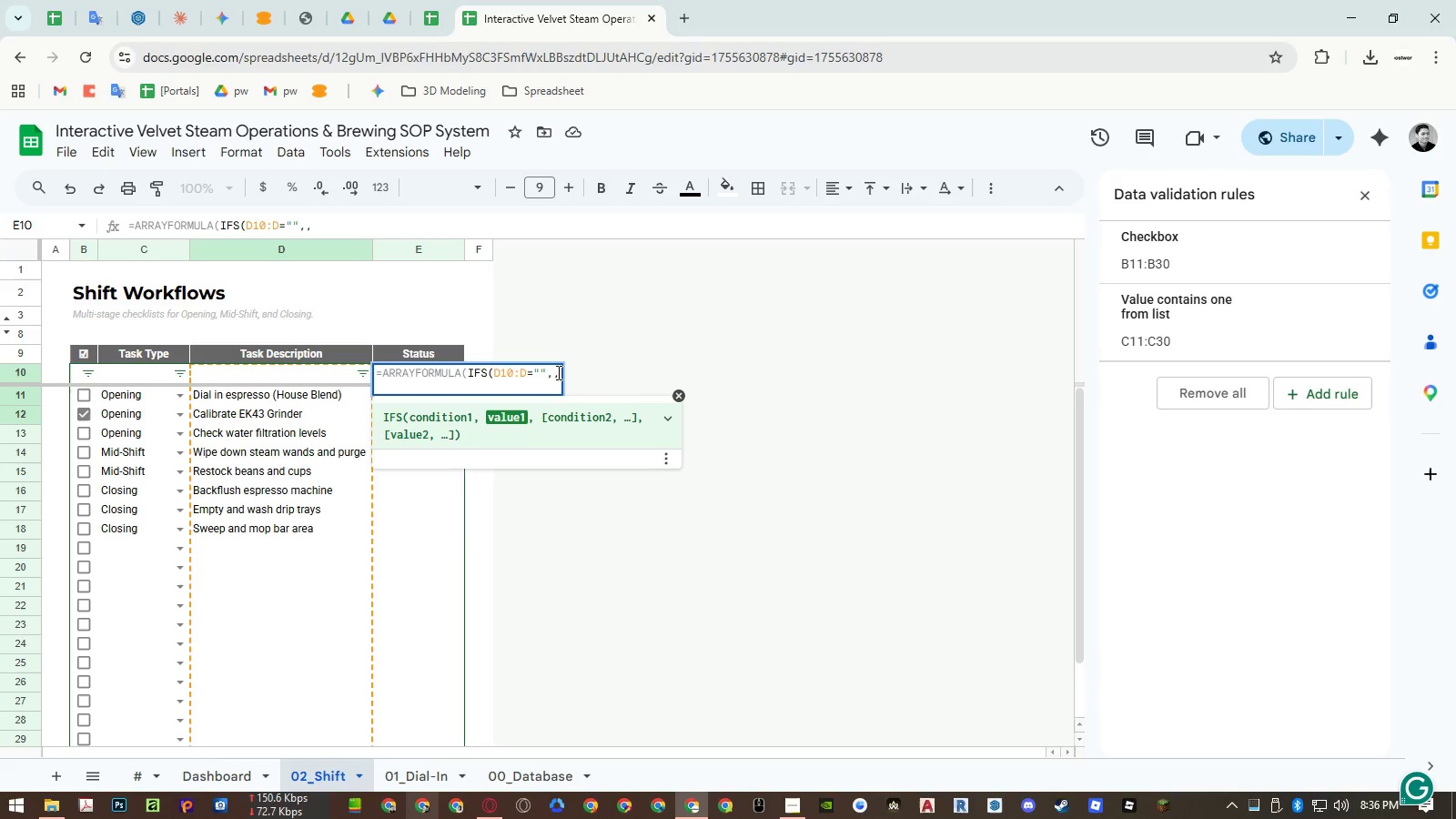 
wait(6.73)
 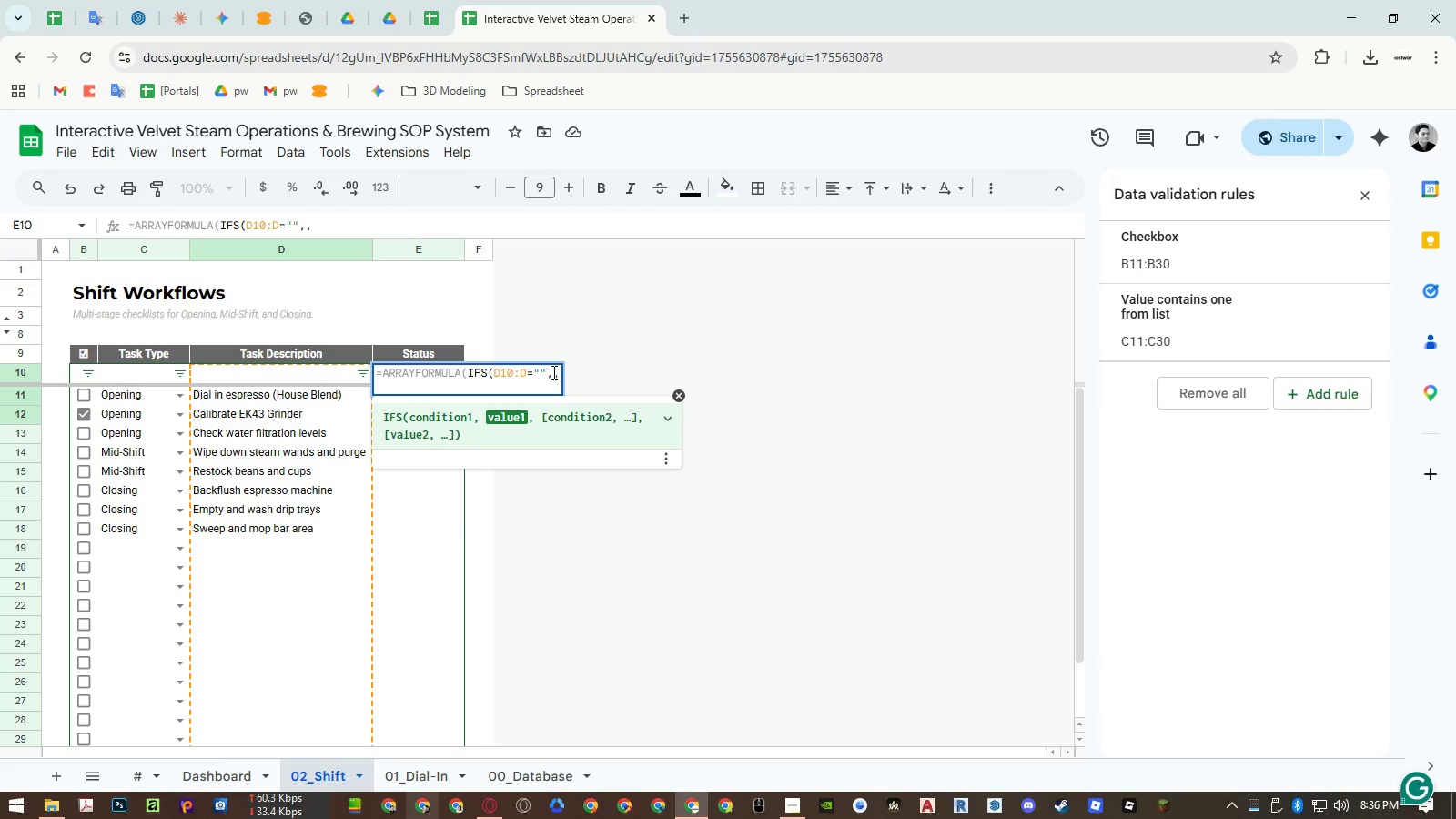 
left_click([495, 376])
 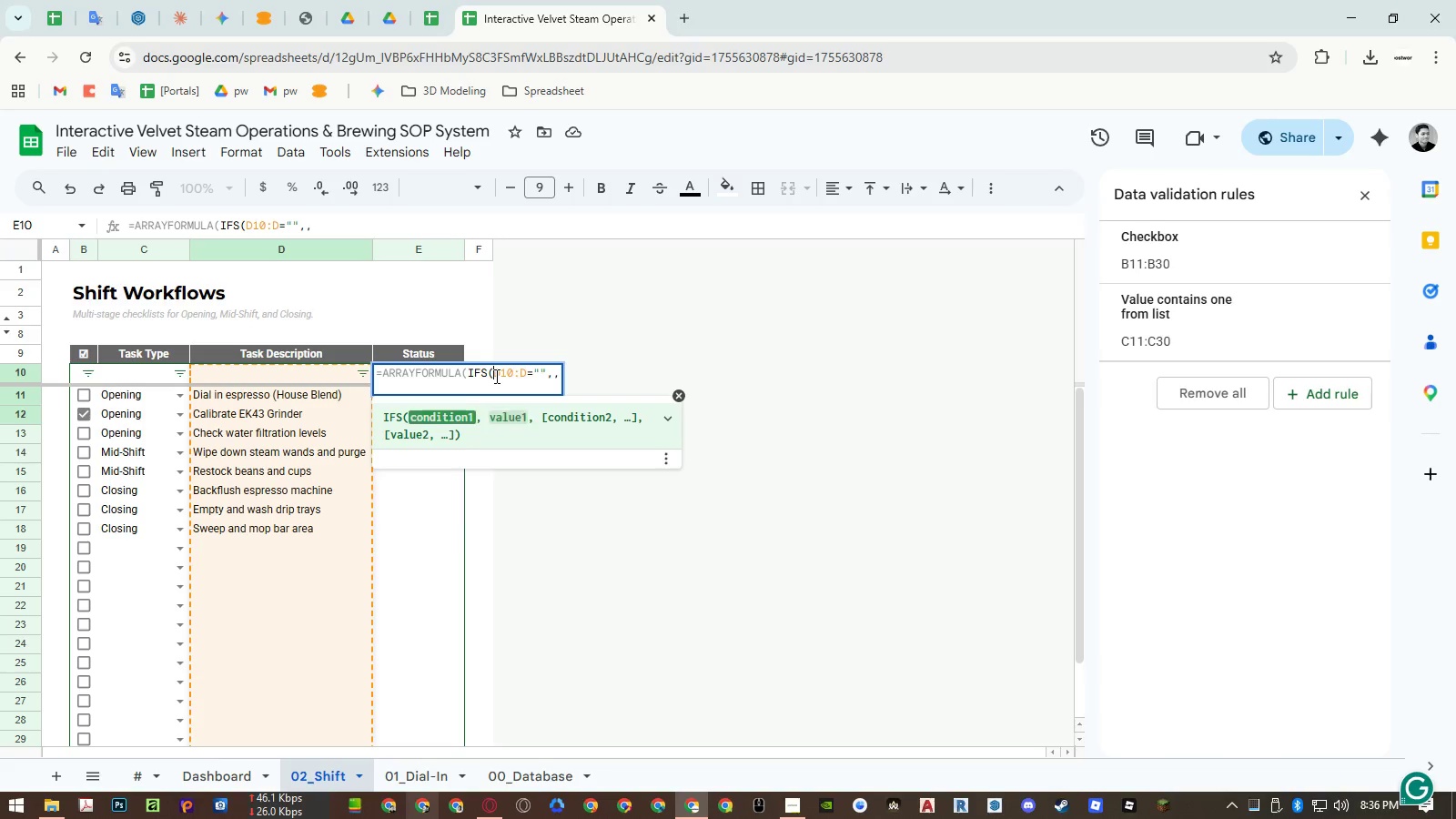 
key(Control+Enter)
 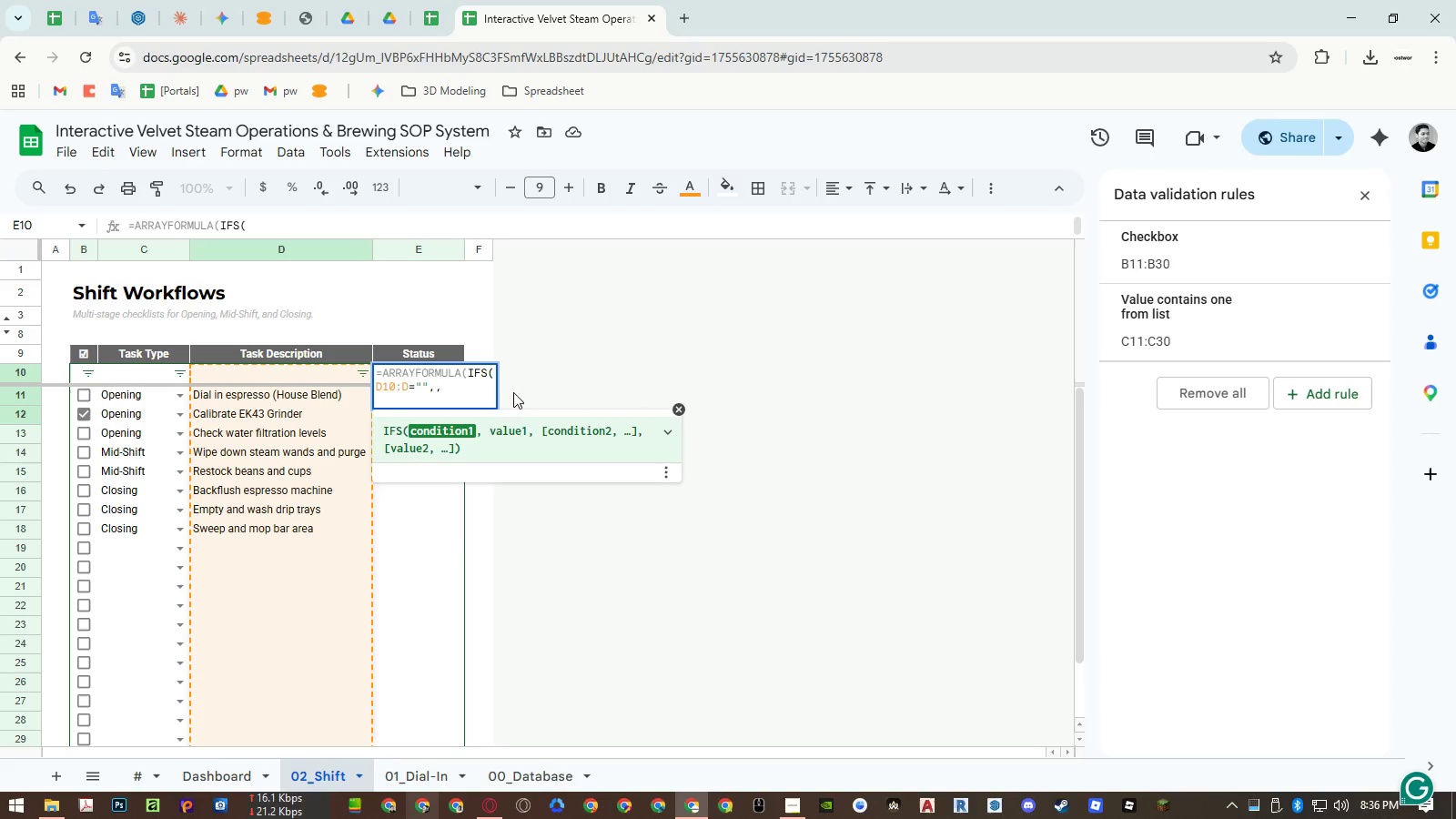 
left_click([463, 391])
 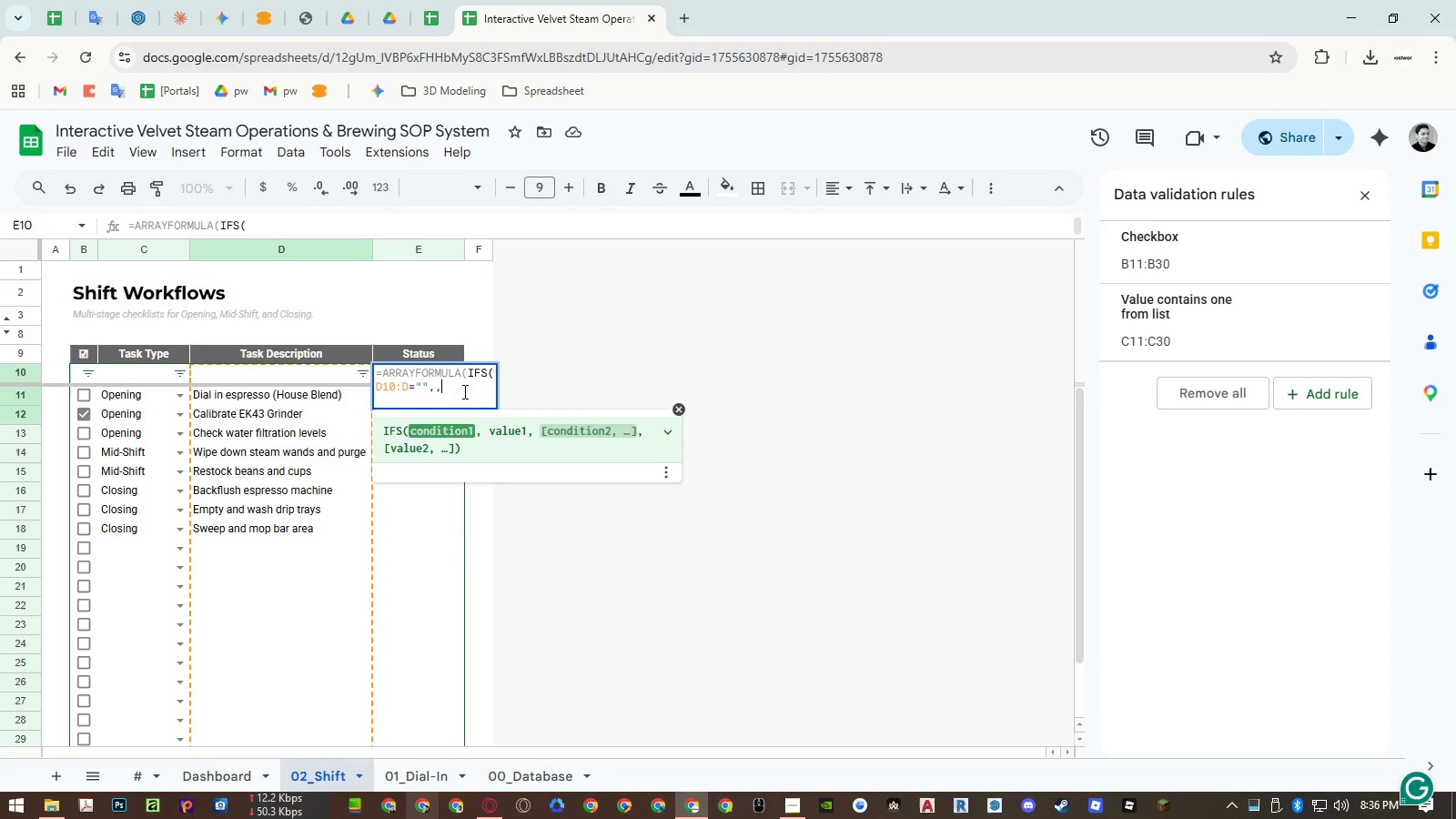 
key(Control+Enter)
 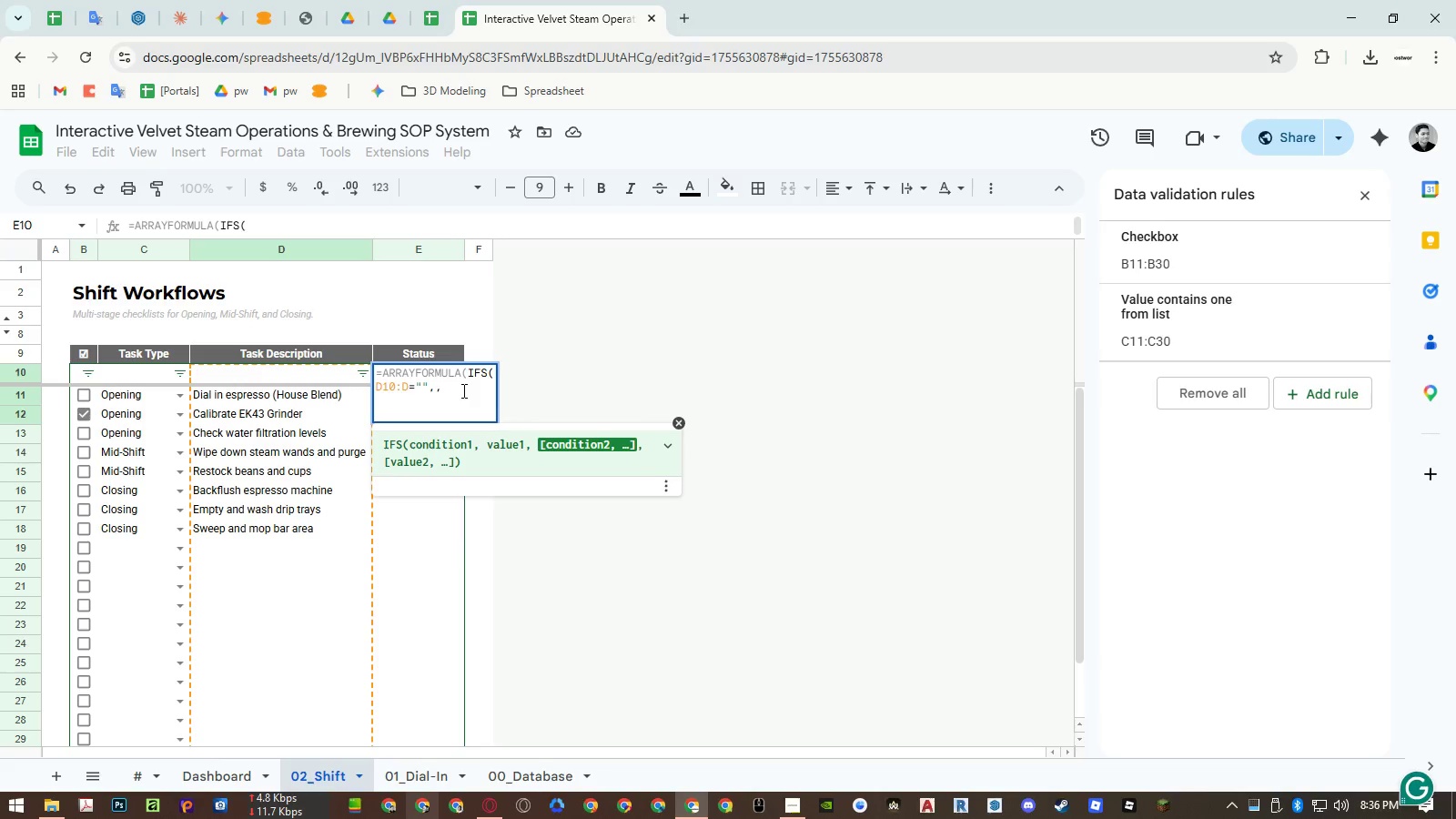 
key(Delete)
 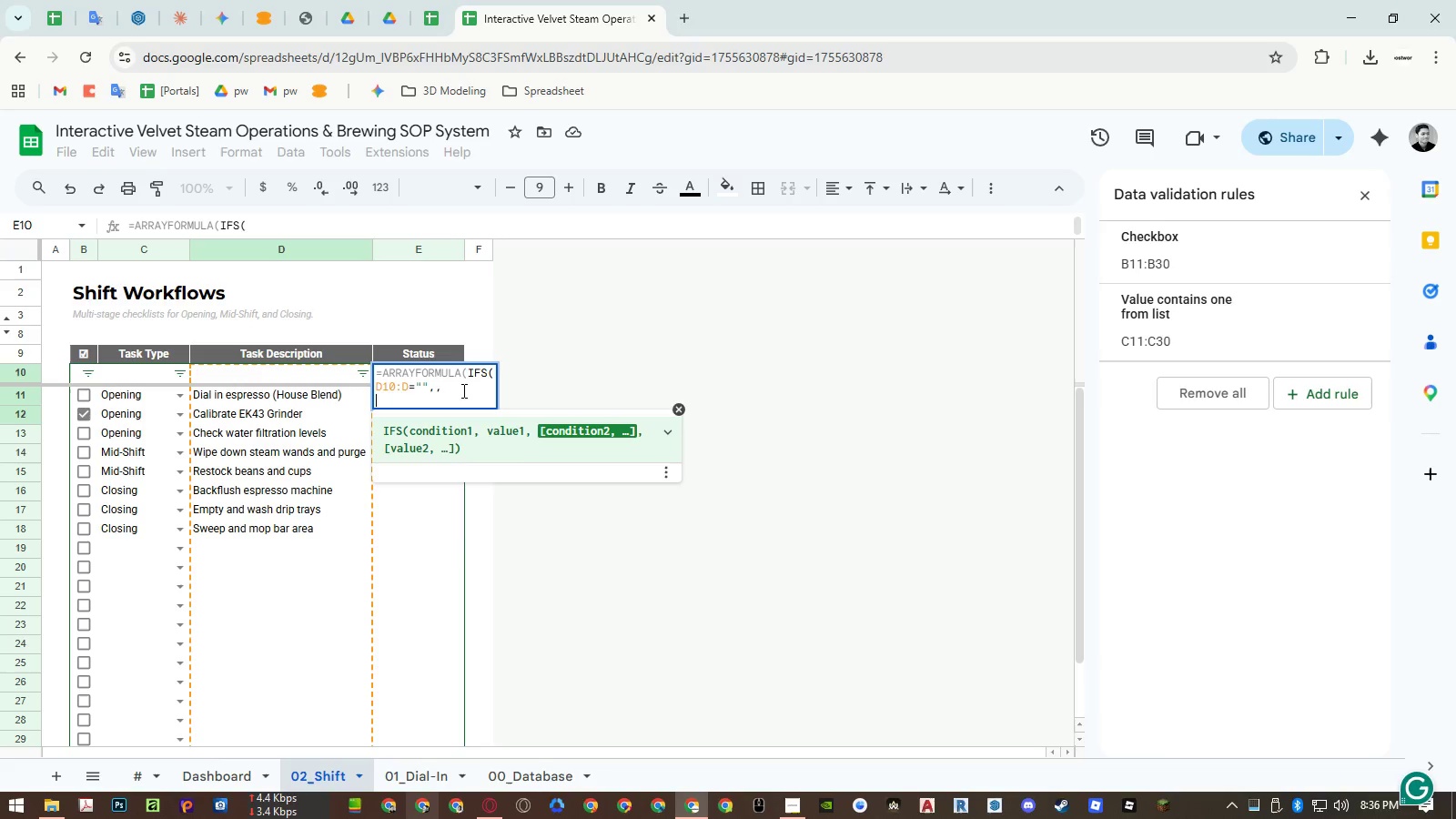 
key(Delete)
 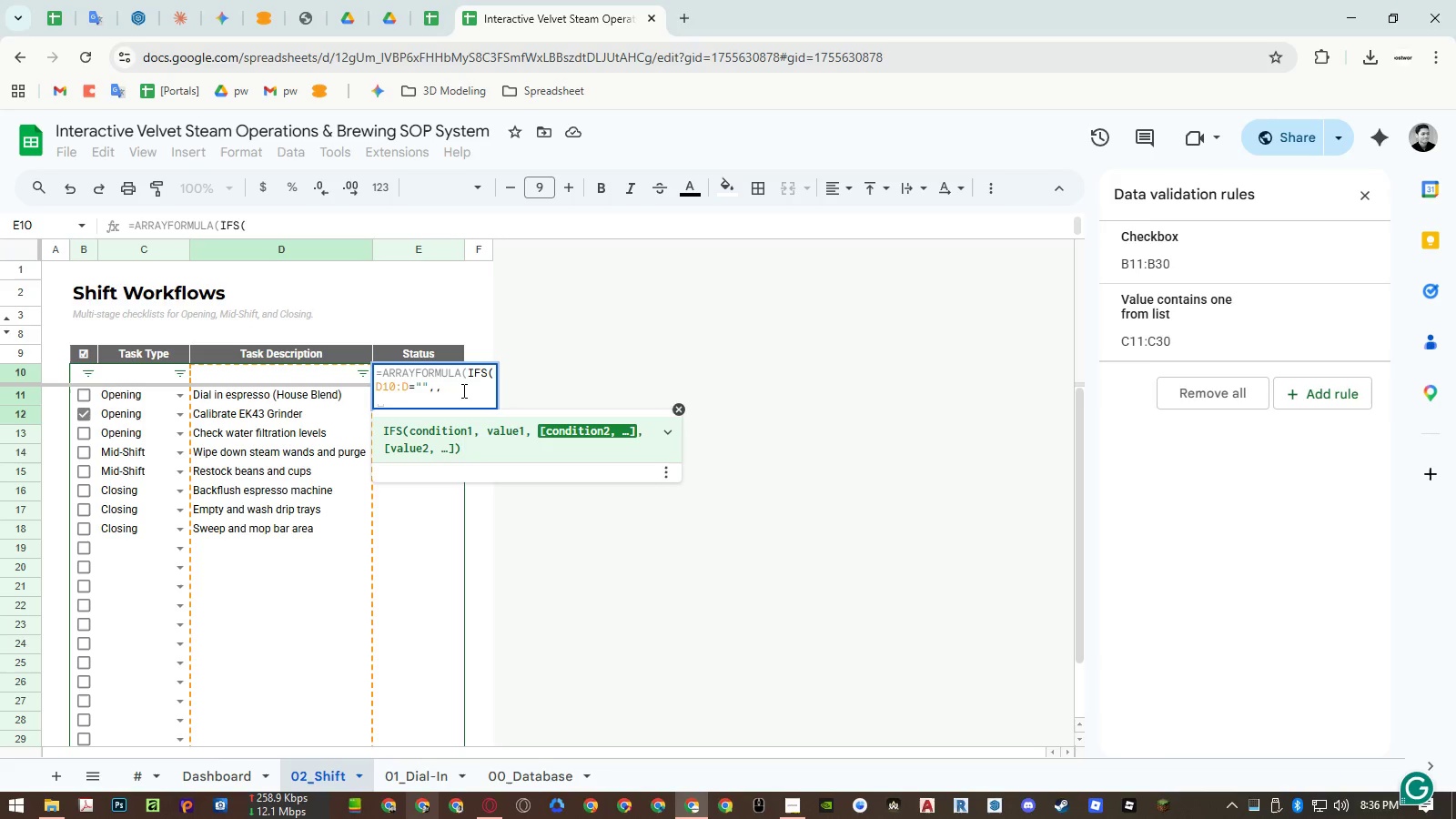 
wait(5.29)
 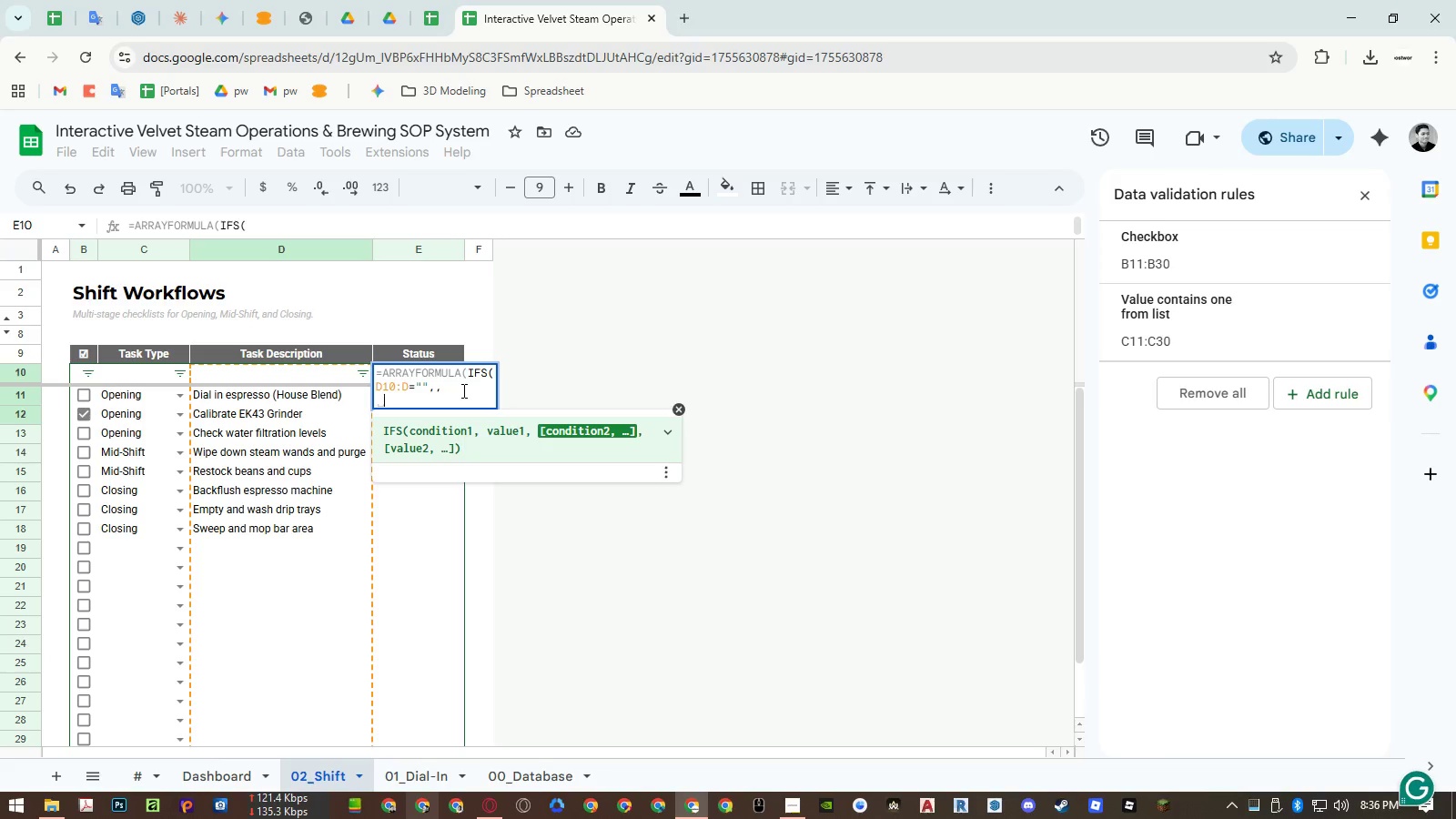 
mouse_move([76, 378])
 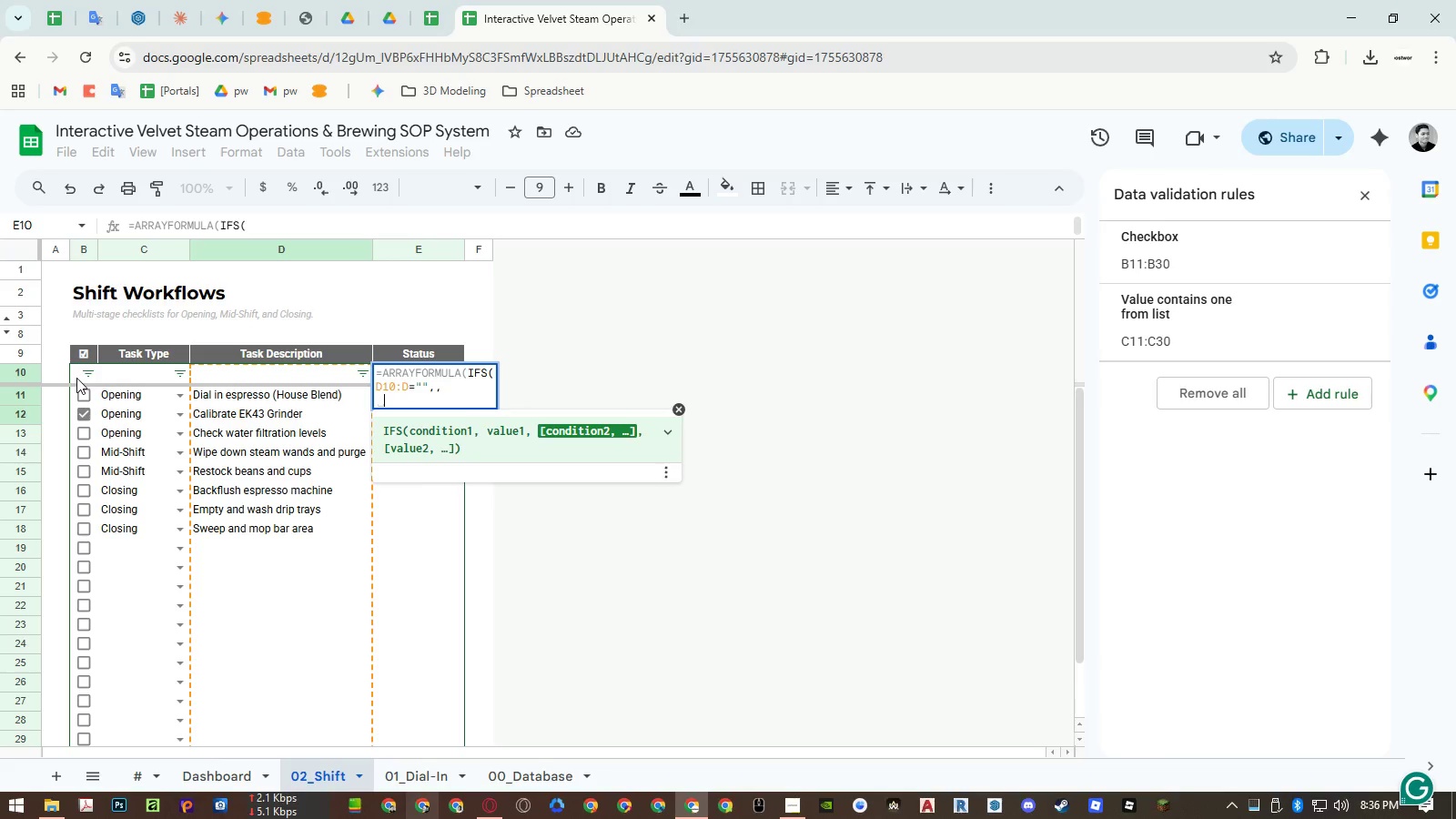 
left_click_drag(start_coordinate=[76, 378], to_coordinate=[73, 428])
 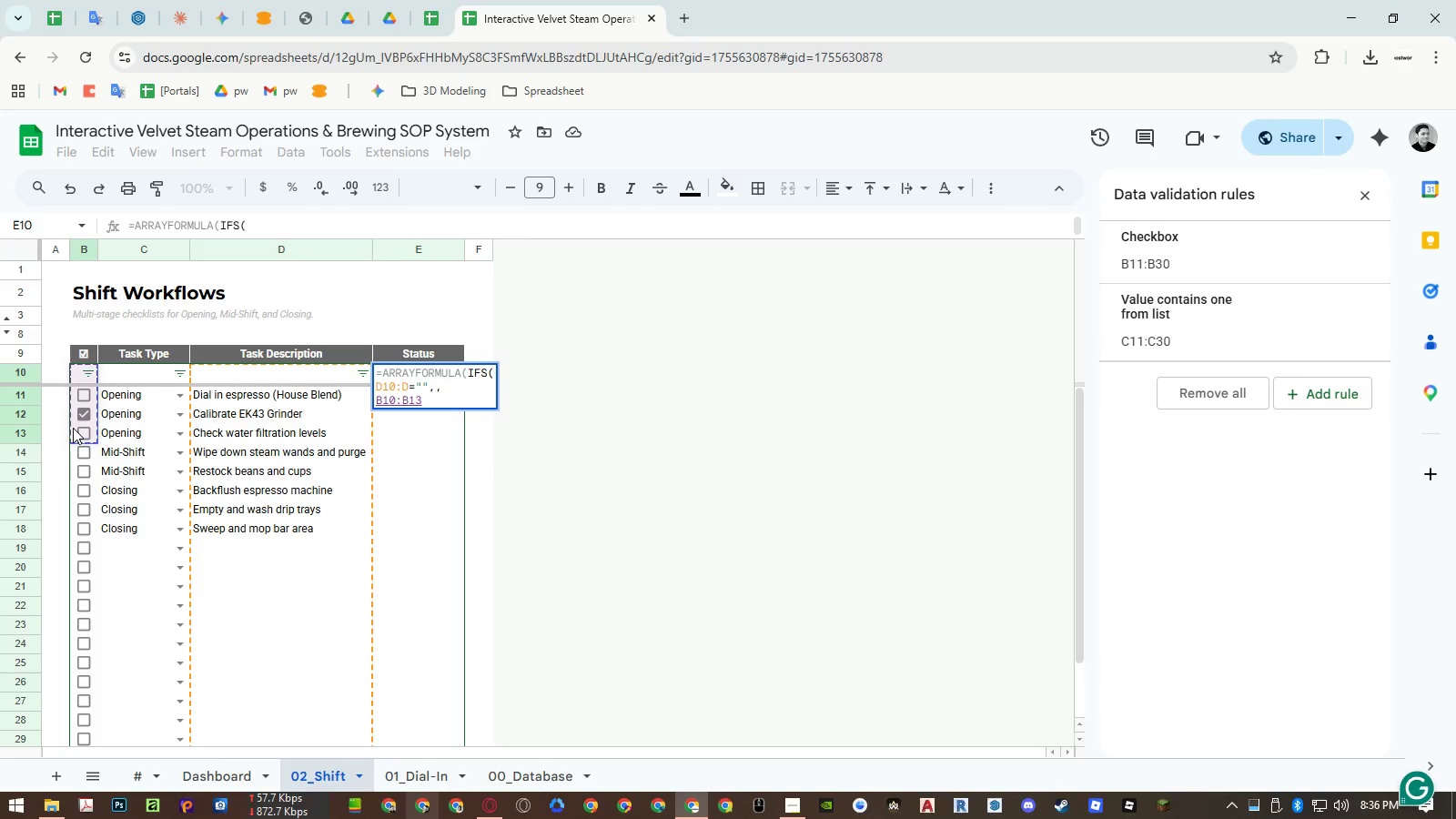 
key(Backspace)
key(Backspace)
type(=TRUE,"Completed",)
 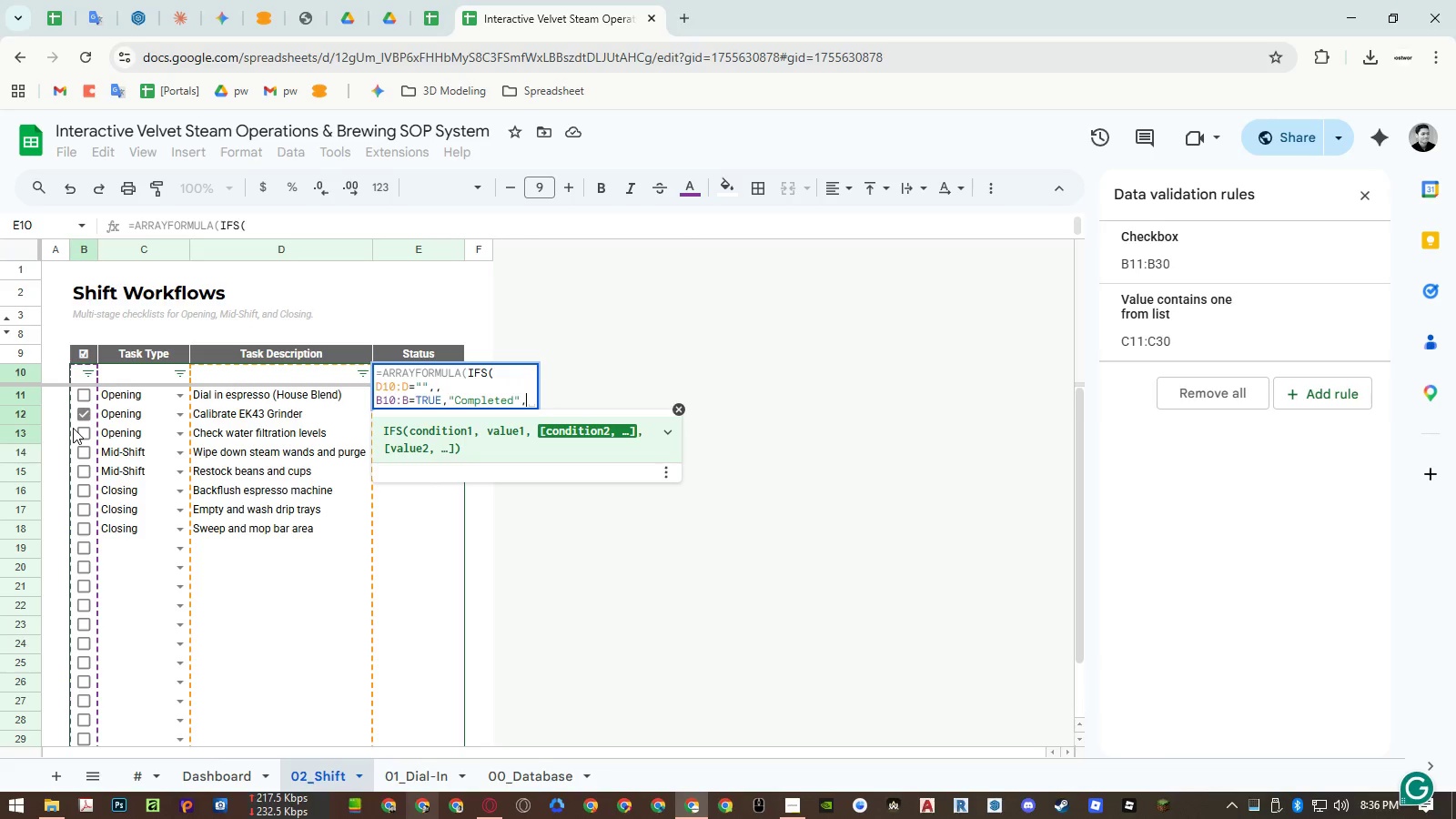 
 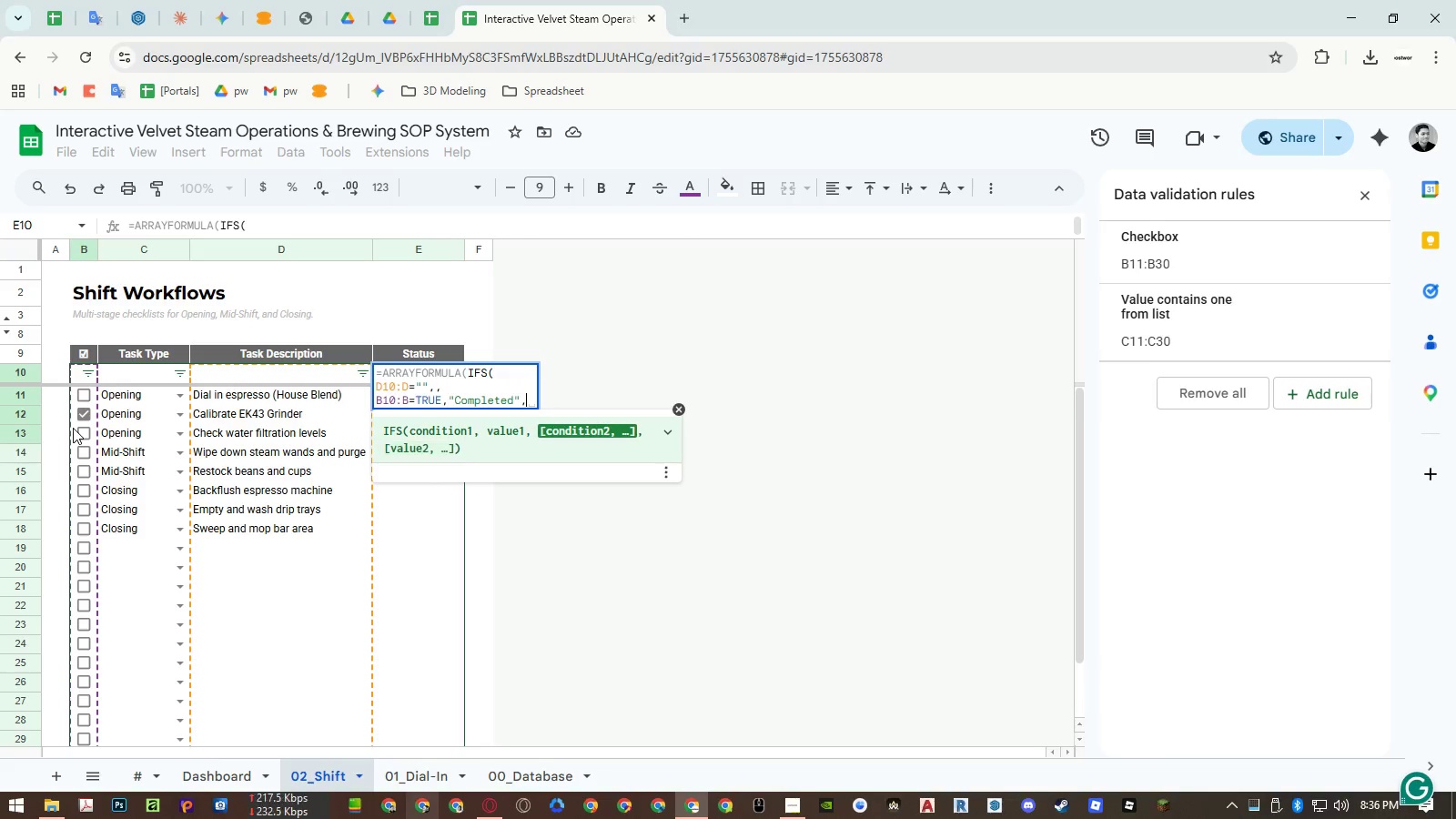 
hold_key(key=ControlLeft, duration=0.33)
 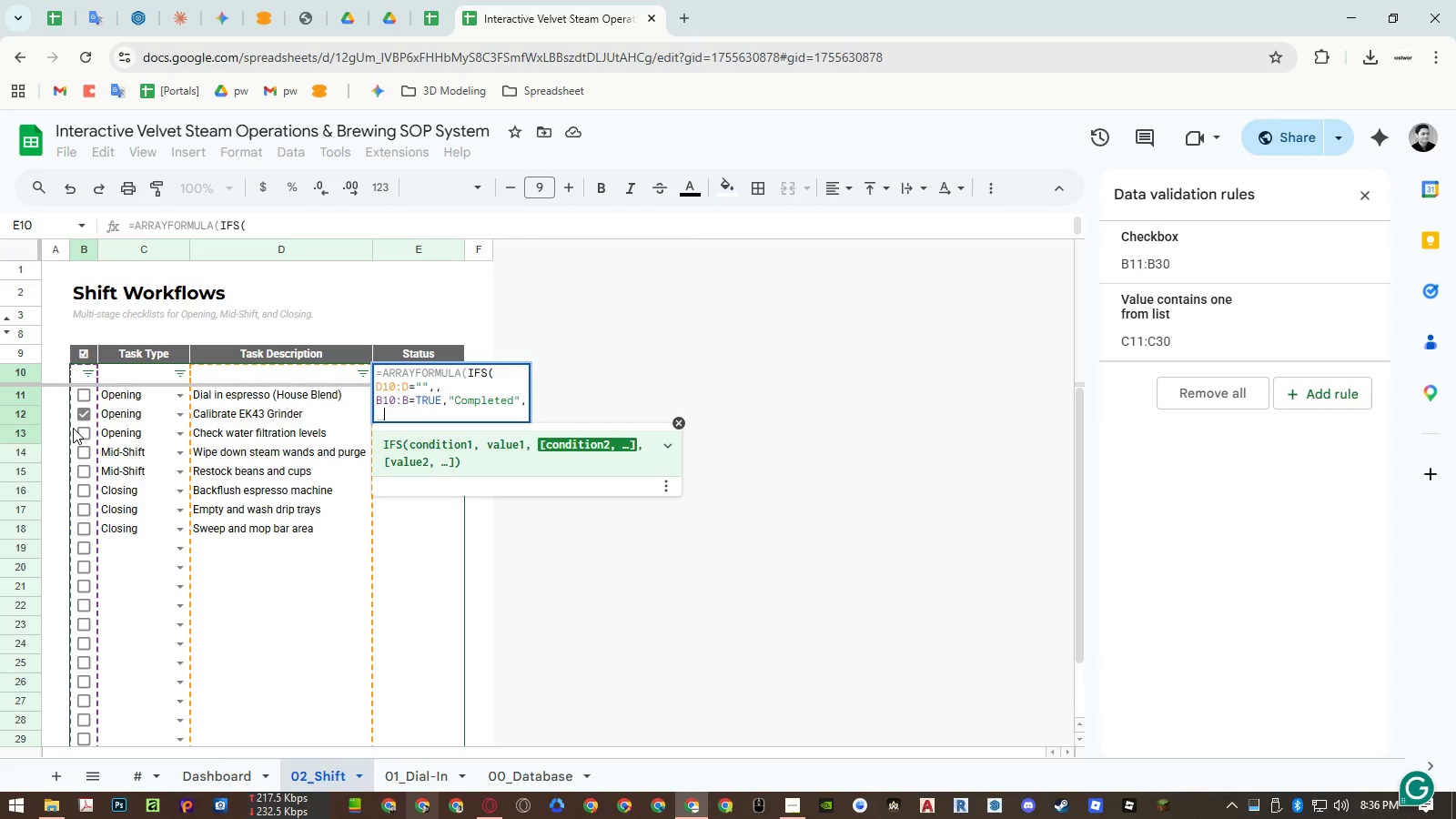 
key(Enter)
 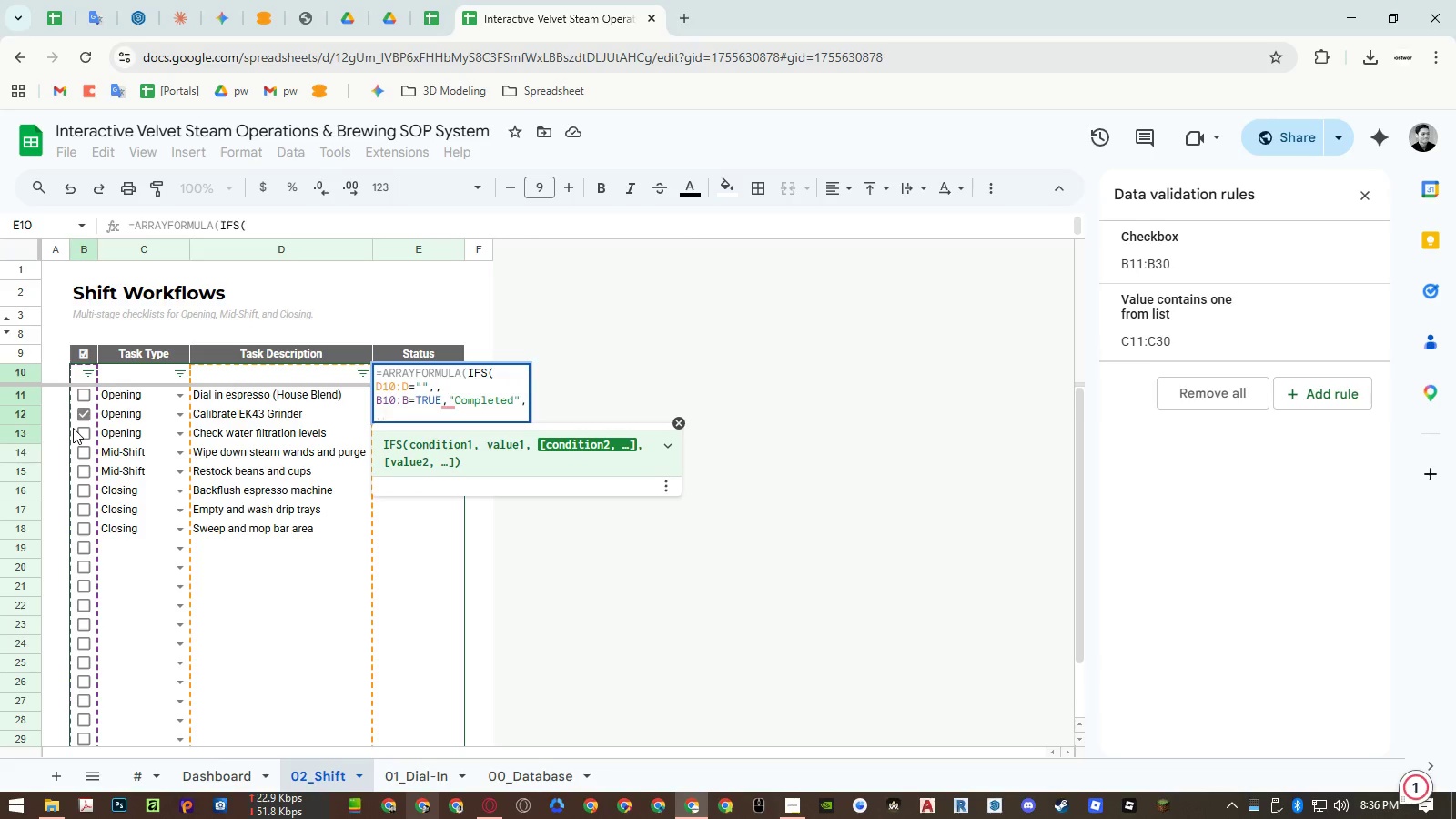 
hold_key(key=ShiftLeft, duration=1.5)
 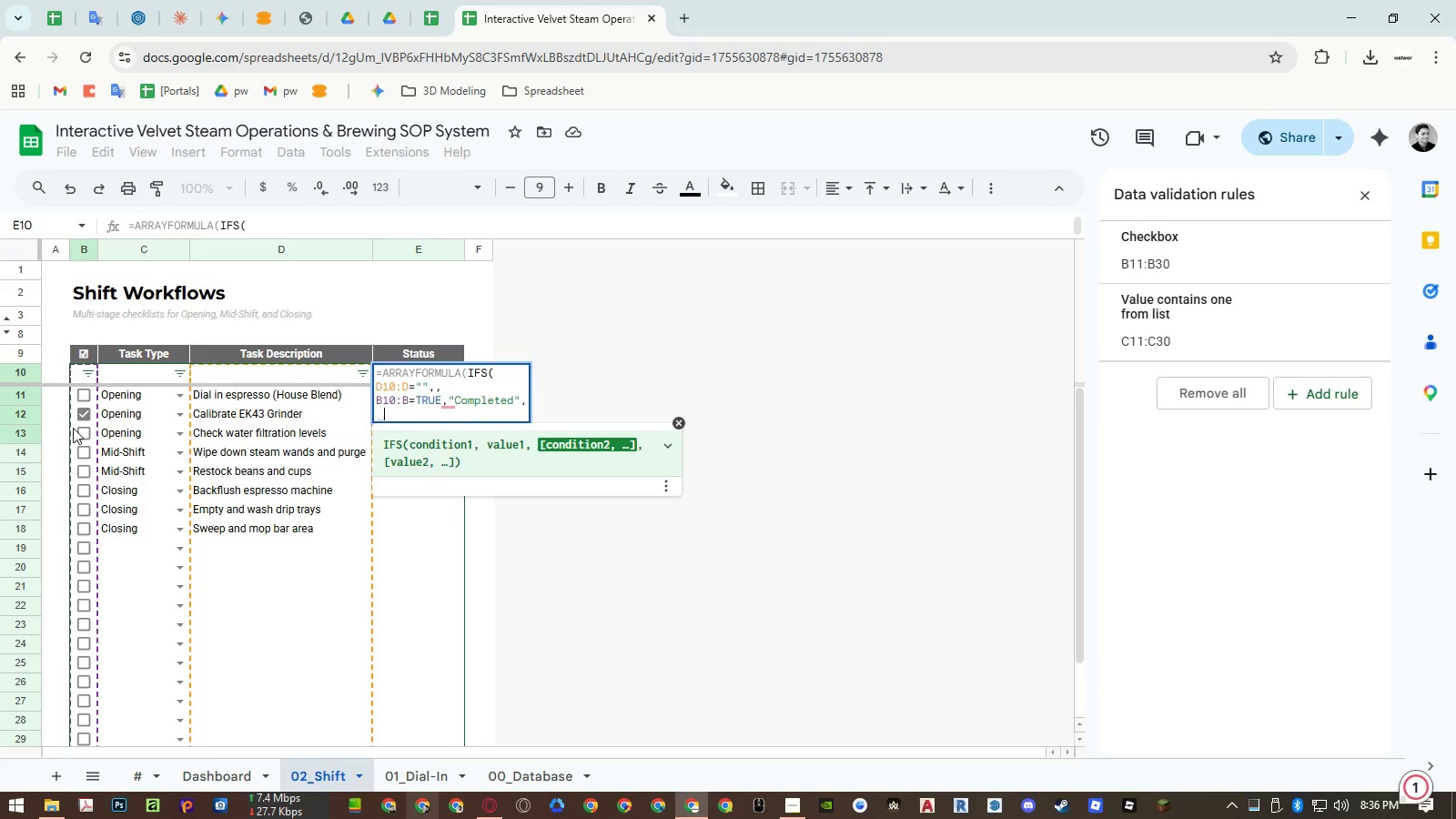 
hold_key(key=ShiftLeft, duration=1.52)
 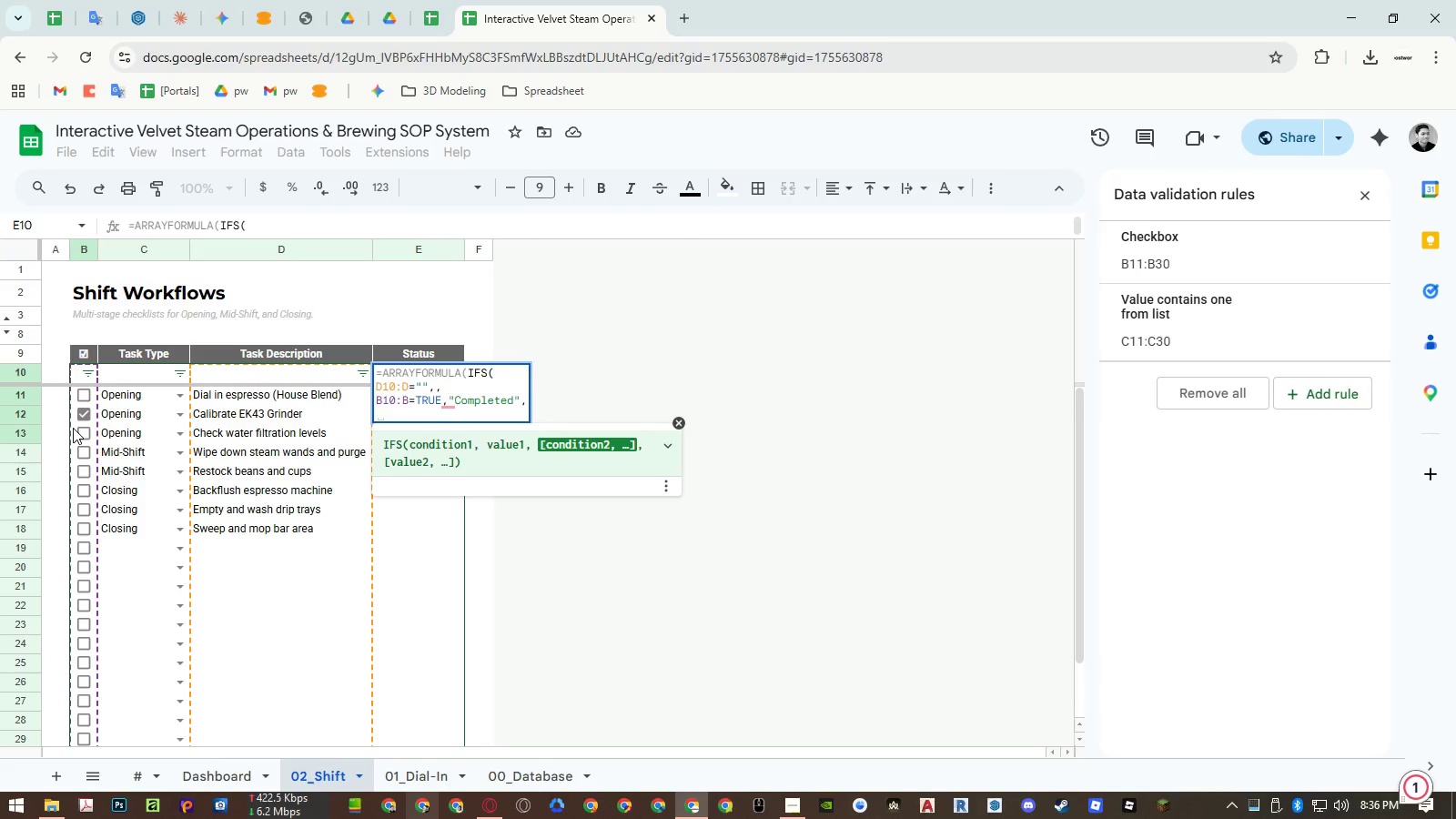 
hold_key(key=ShiftLeft, duration=1.52)
 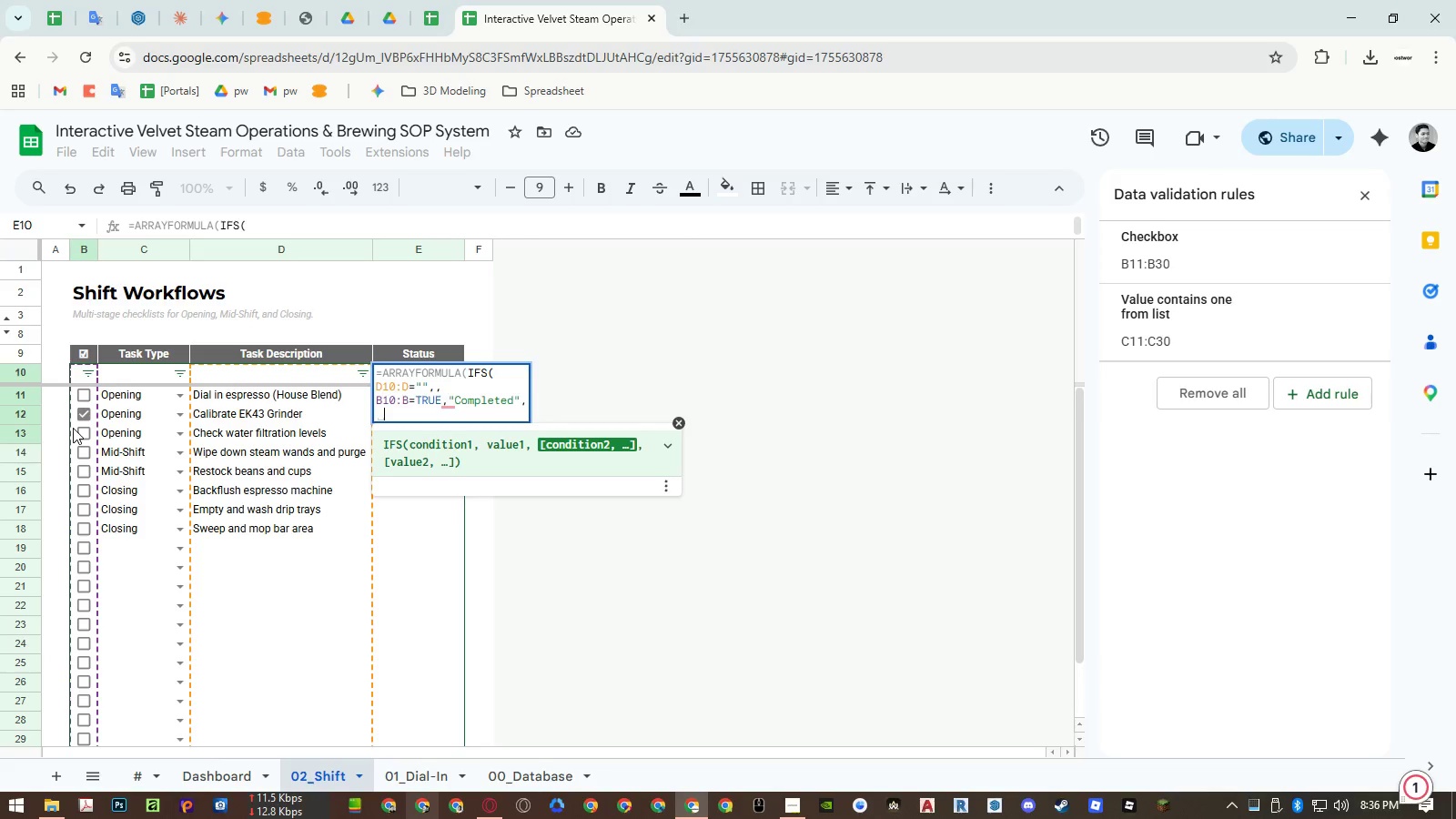 
hold_key(key=ShiftLeft, duration=1.51)
 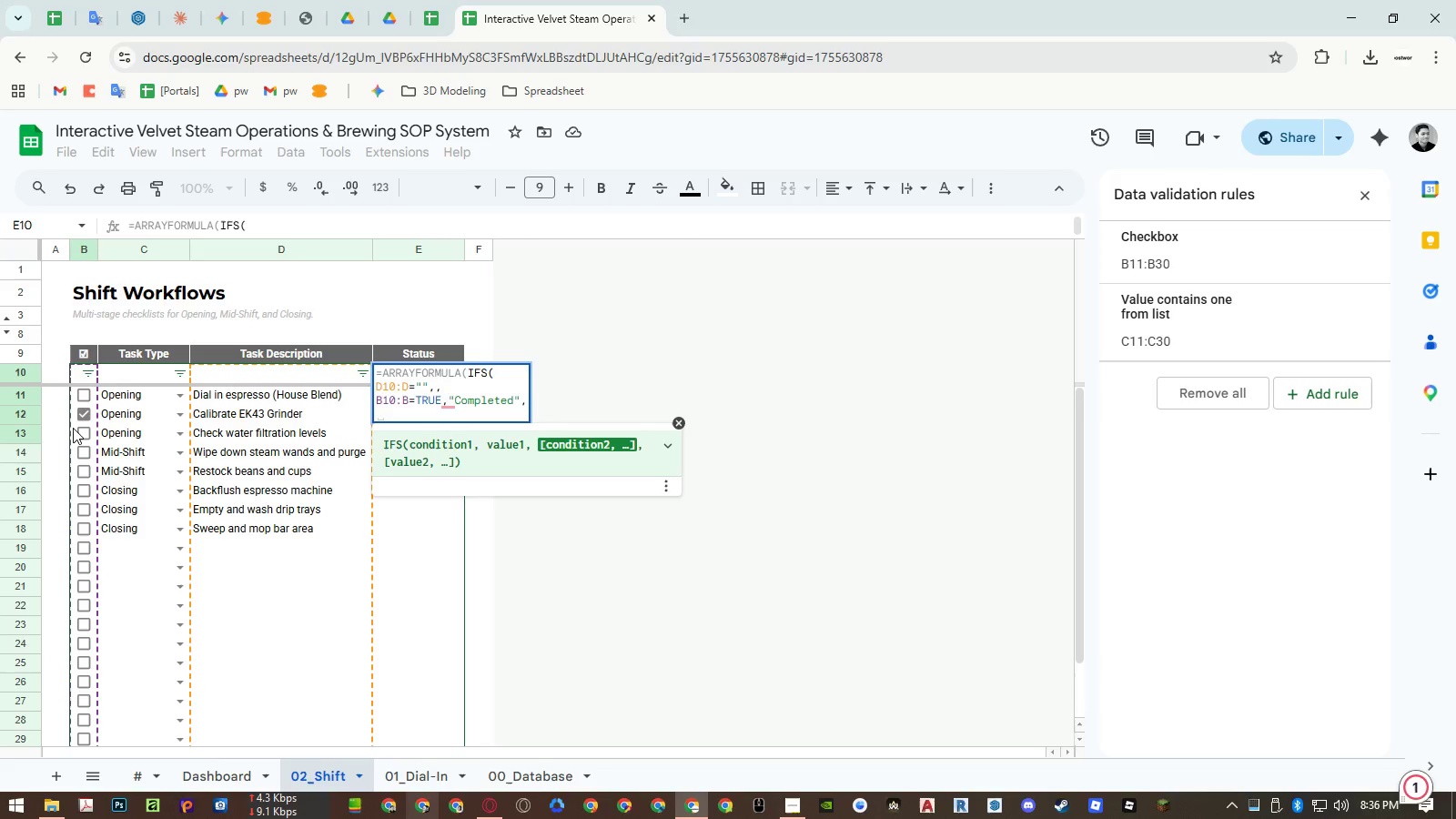 
hold_key(key=ShiftLeft, duration=1.52)
 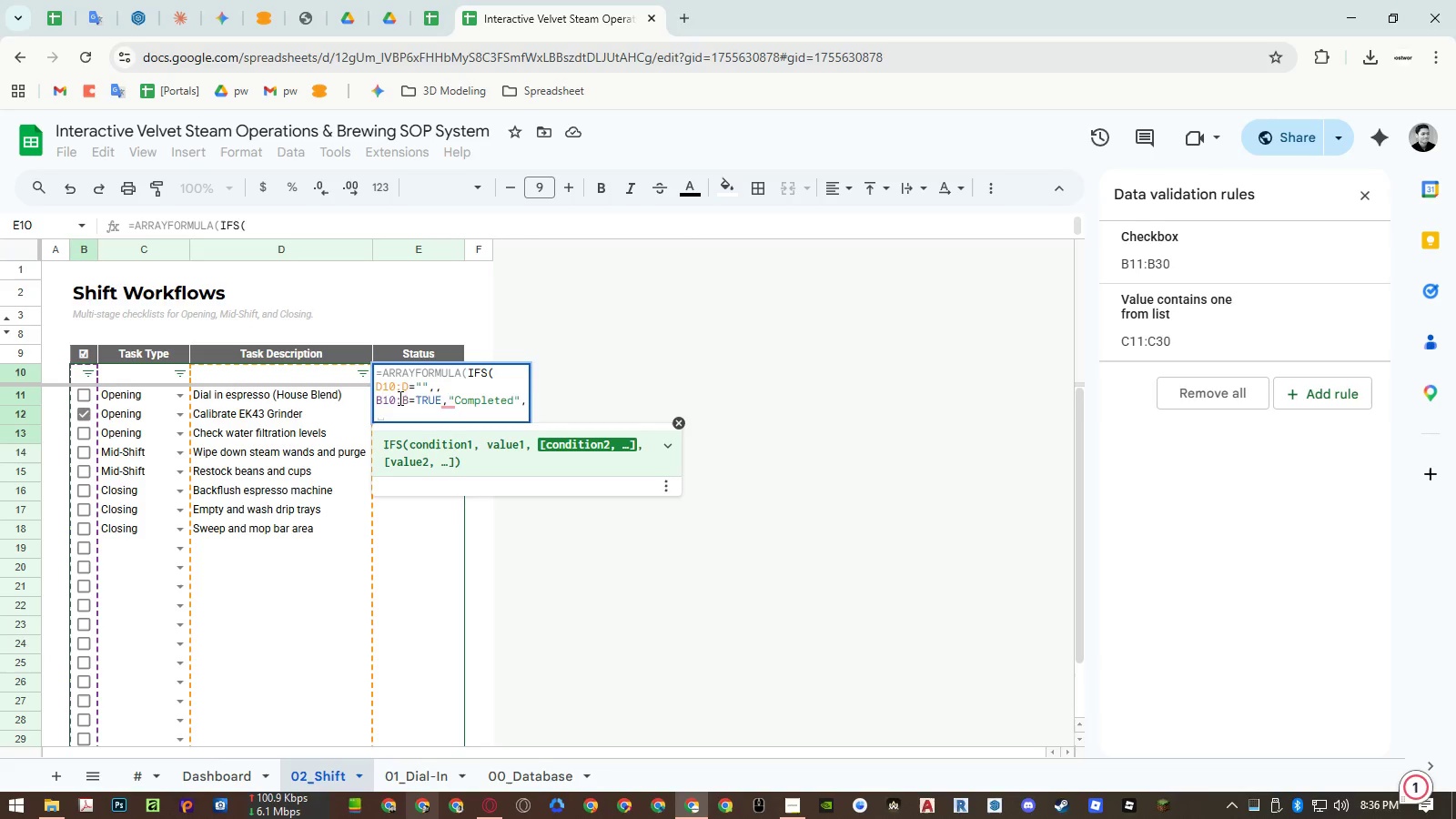 
double_click([398, 394])
 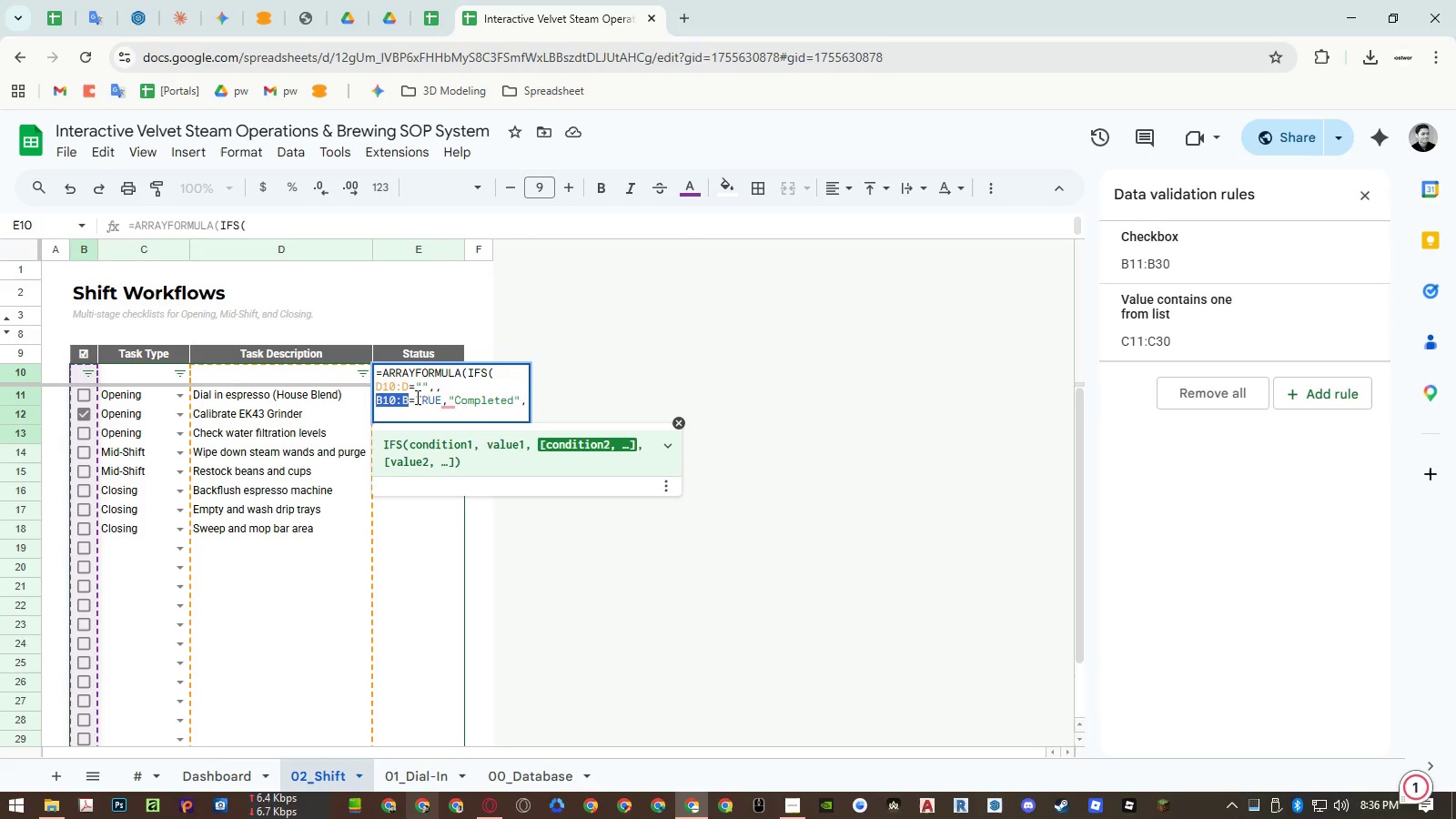 
left_click([424, 398])
 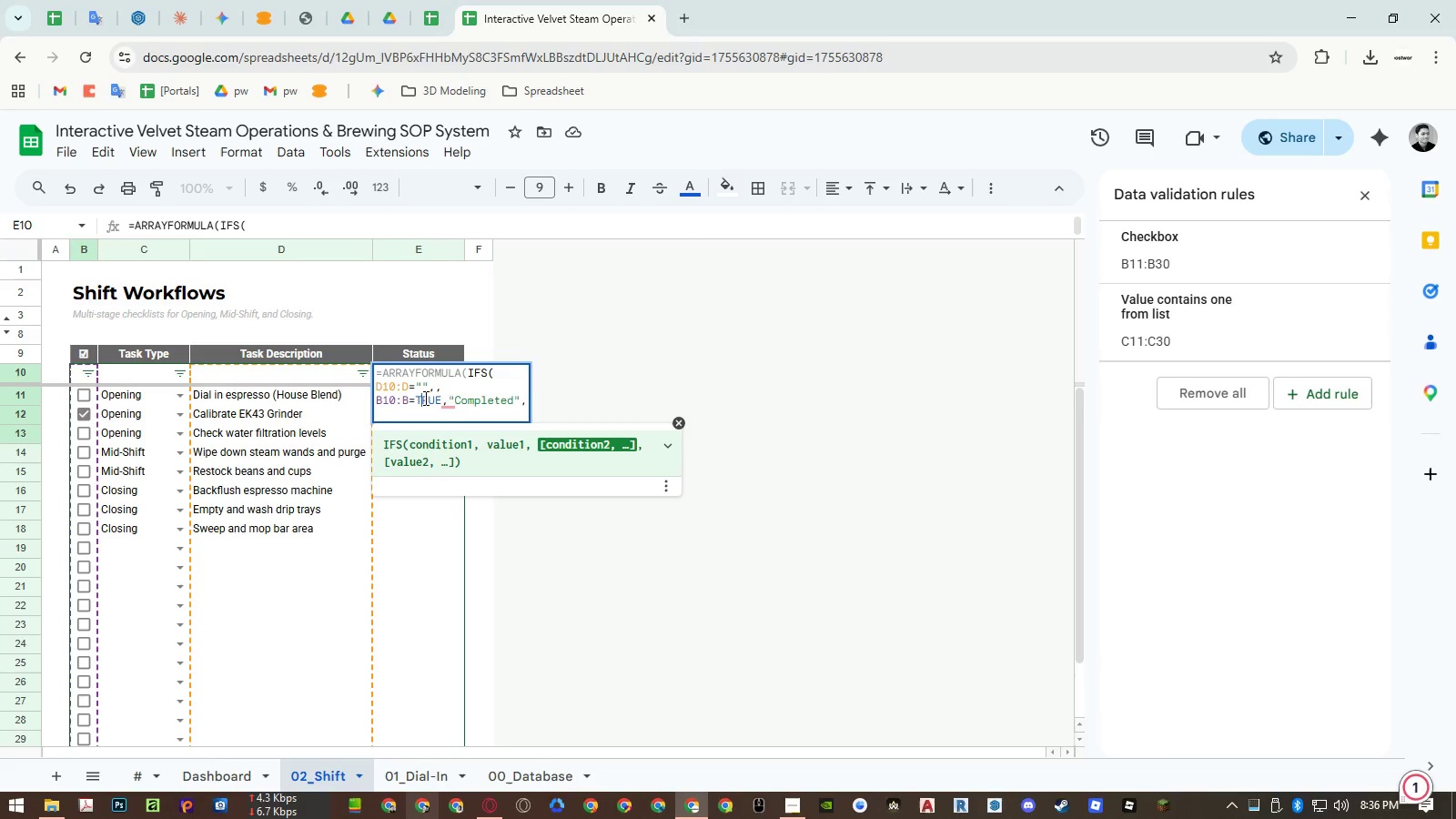 
left_click_drag(start_coordinate=[424, 398], to_coordinate=[389, 398])
 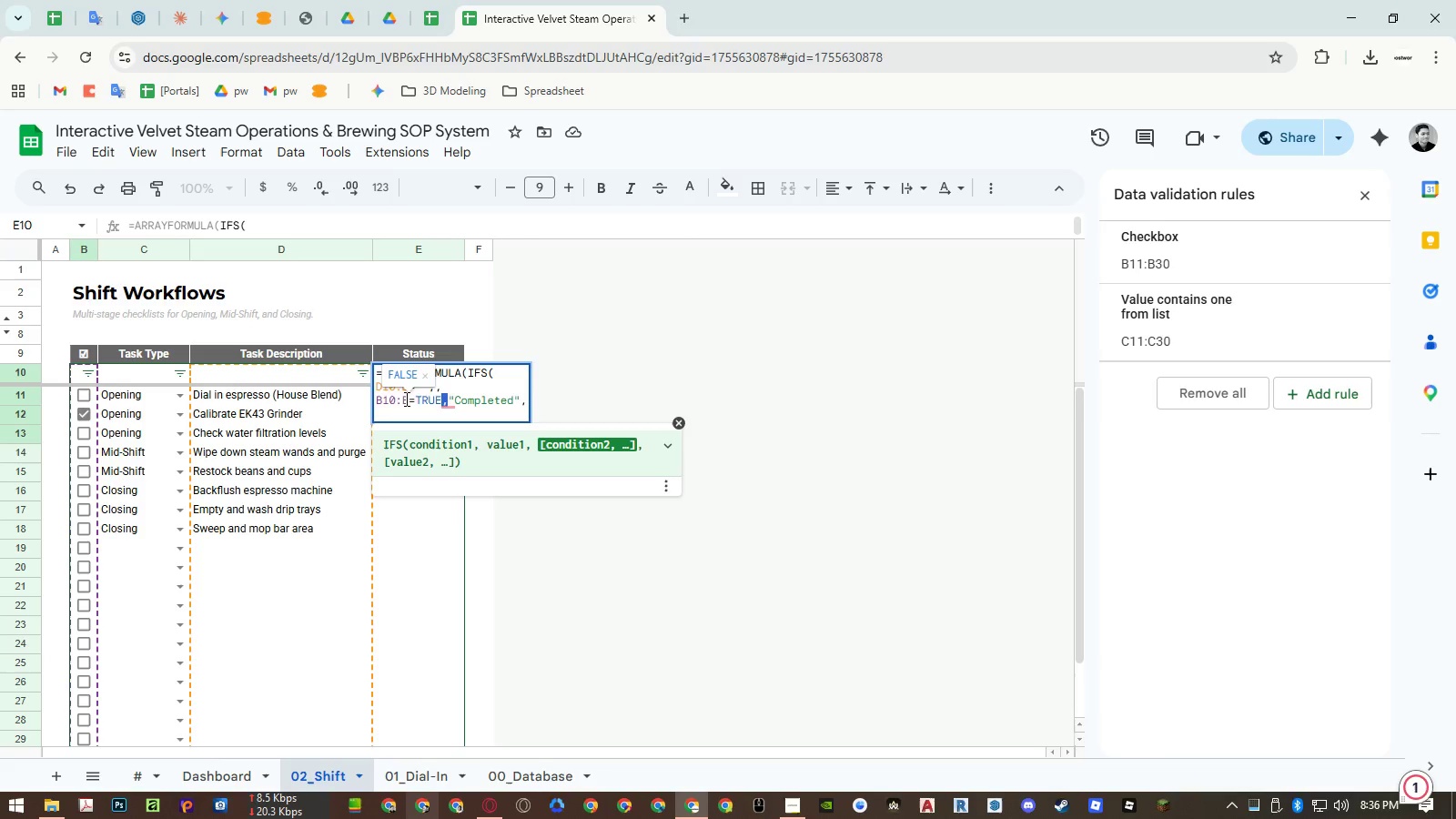 
left_click([410, 399])
 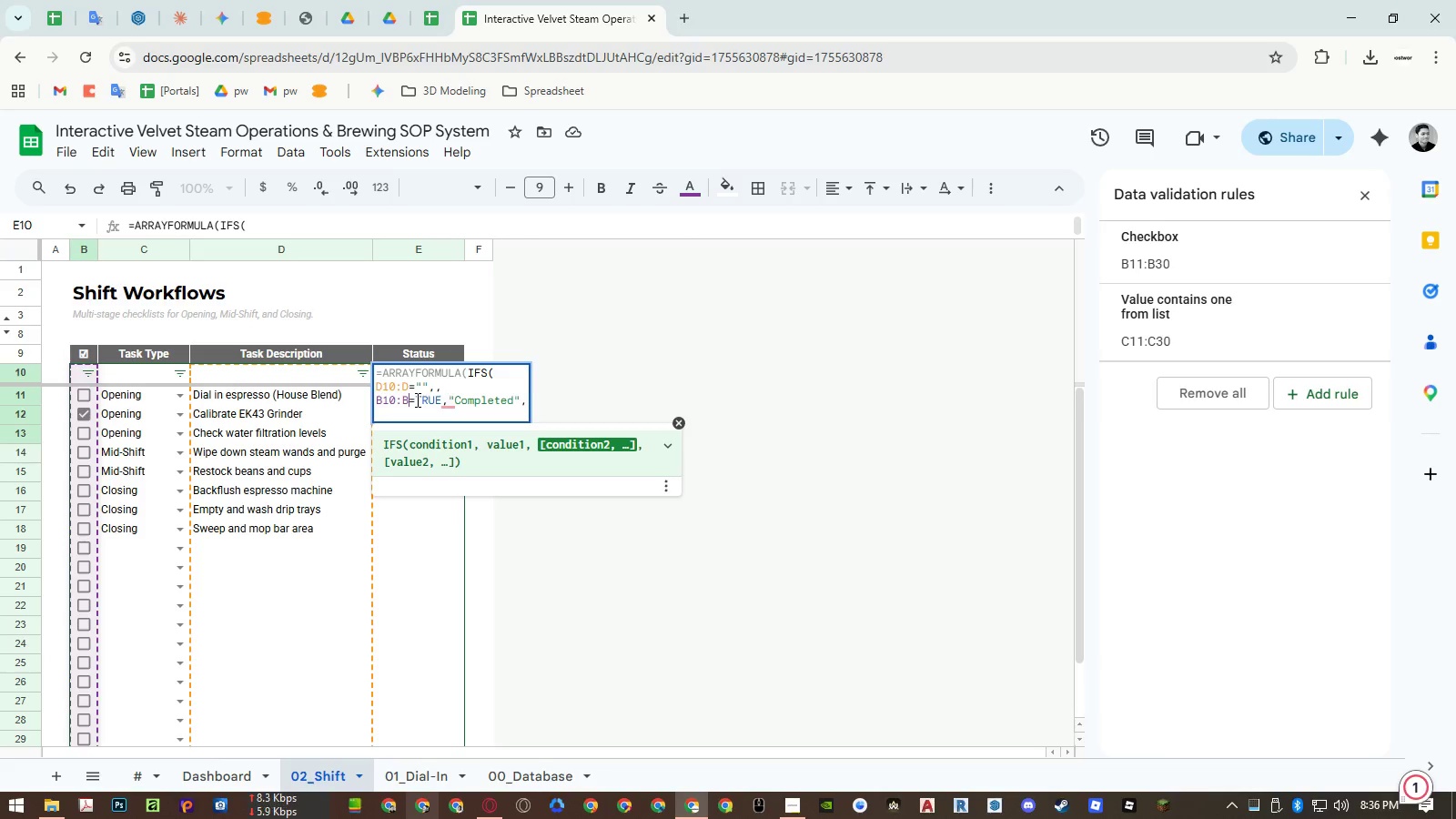 
left_click_drag(start_coordinate=[416, 399], to_coordinate=[377, 398])
 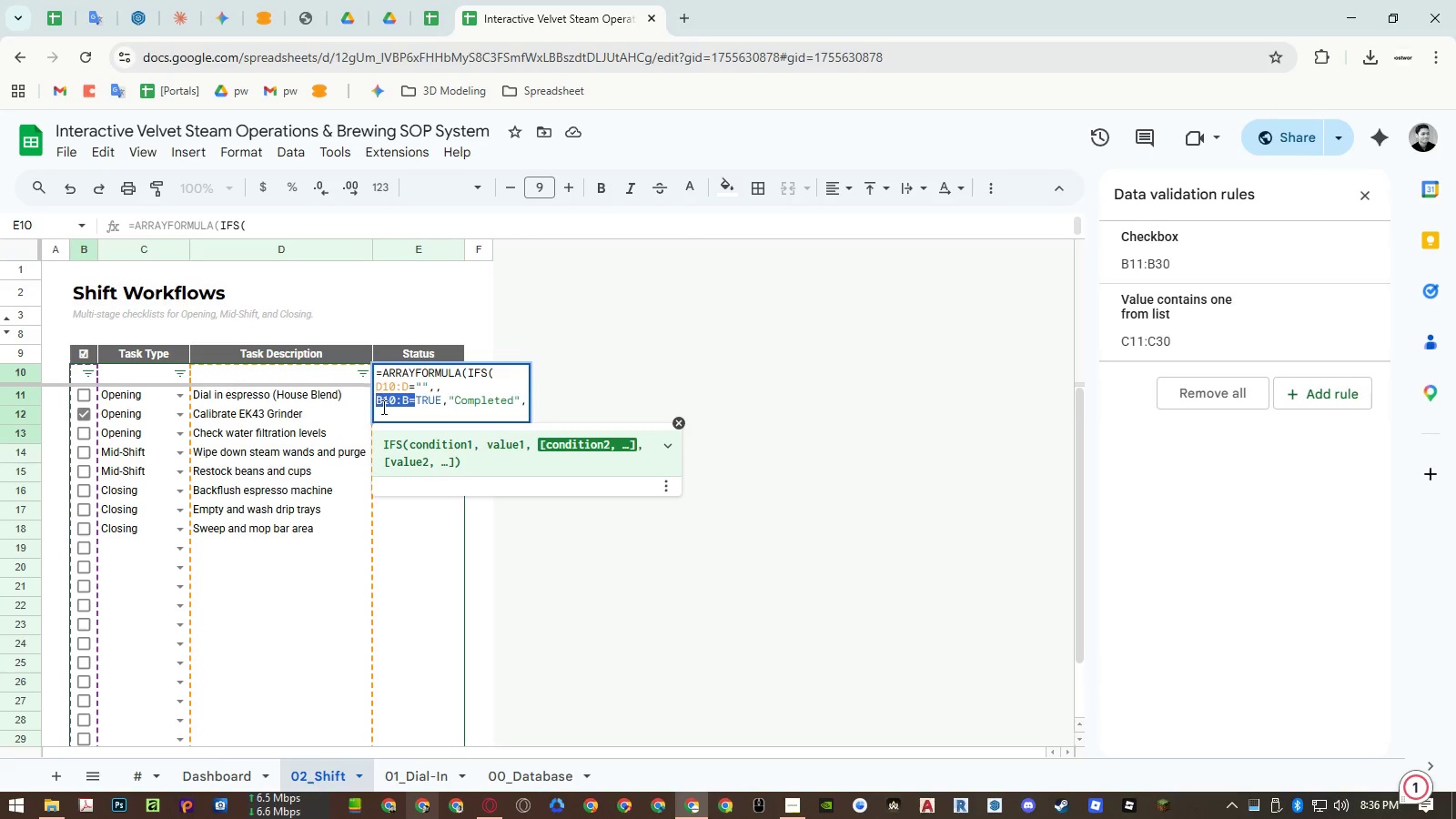 
key(Control+ControlLeft)
 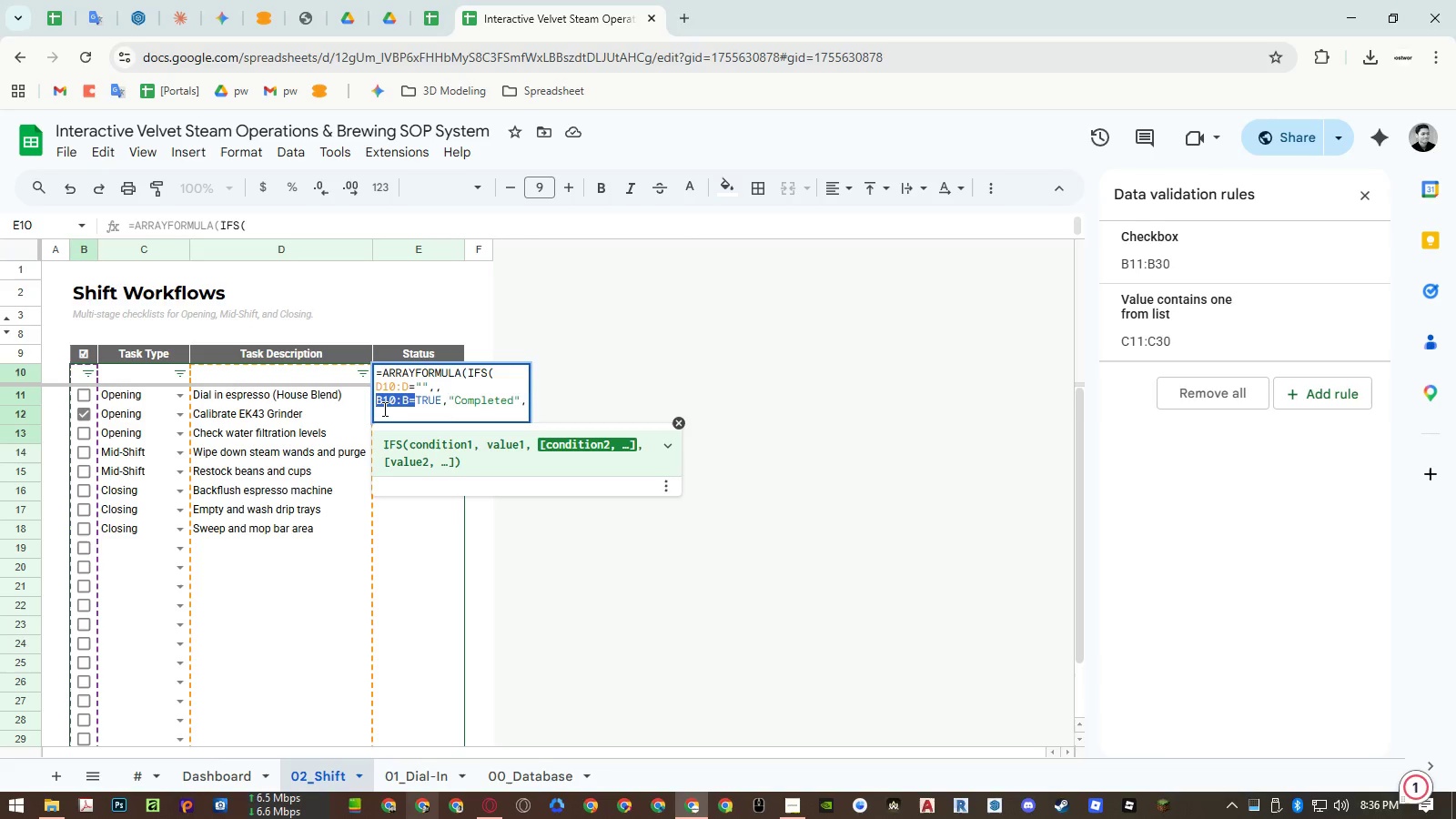 
key(Control+C)
 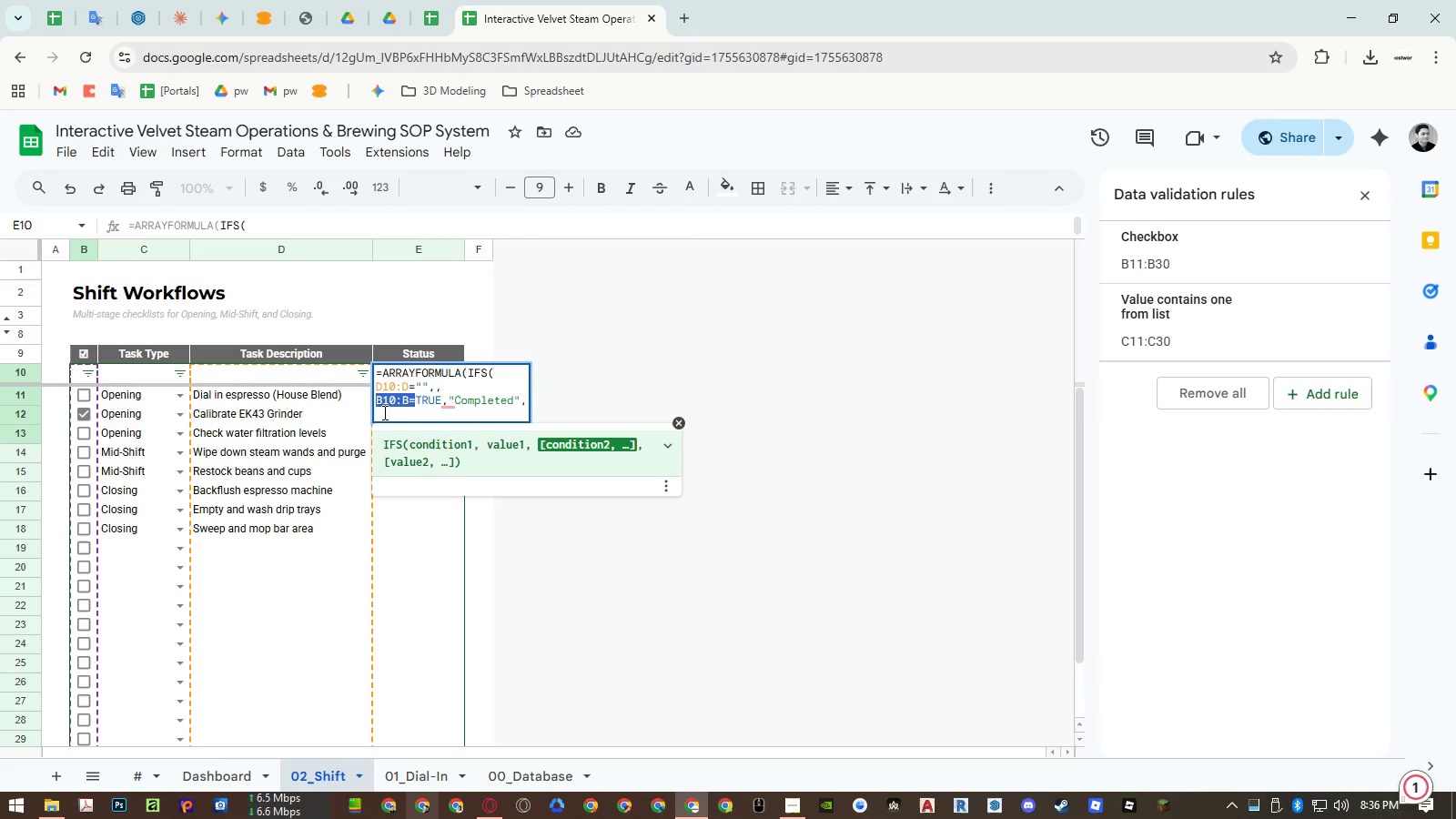 
left_click([383, 412])
 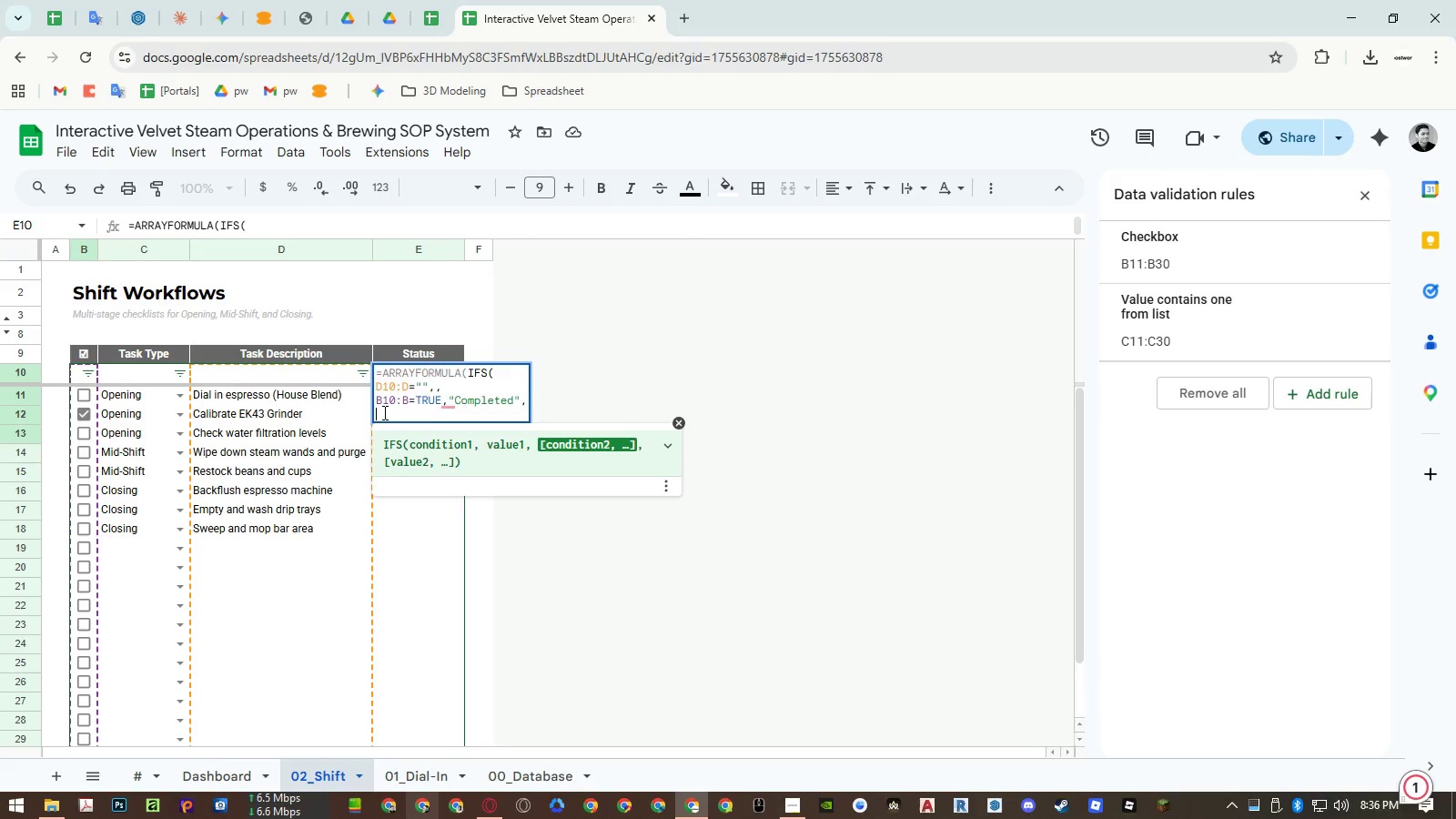 
key(Control+ControlLeft)
 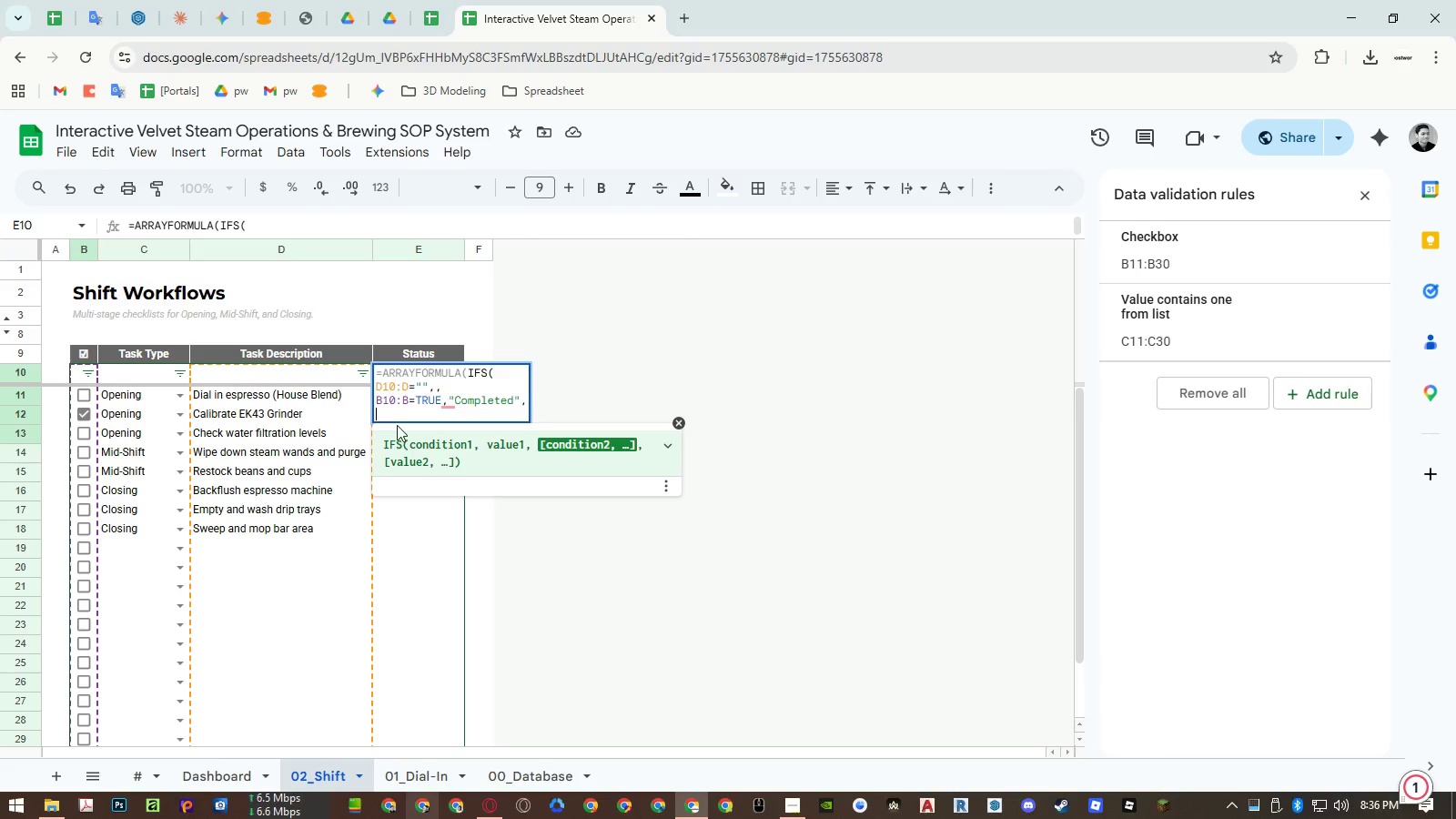 
key(Control+Shift+ShiftLeft)
 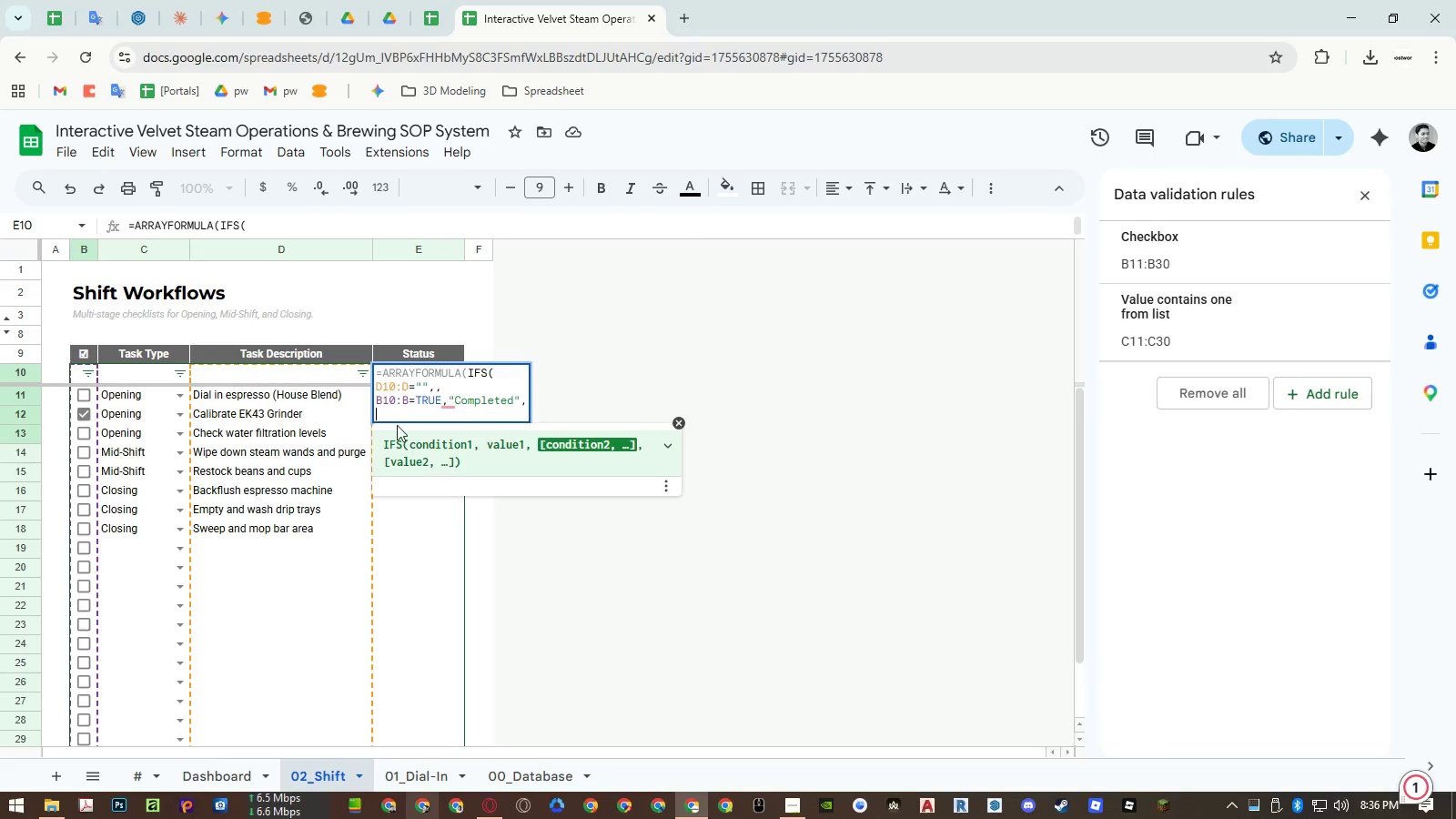 
key(Control+Shift+V)
 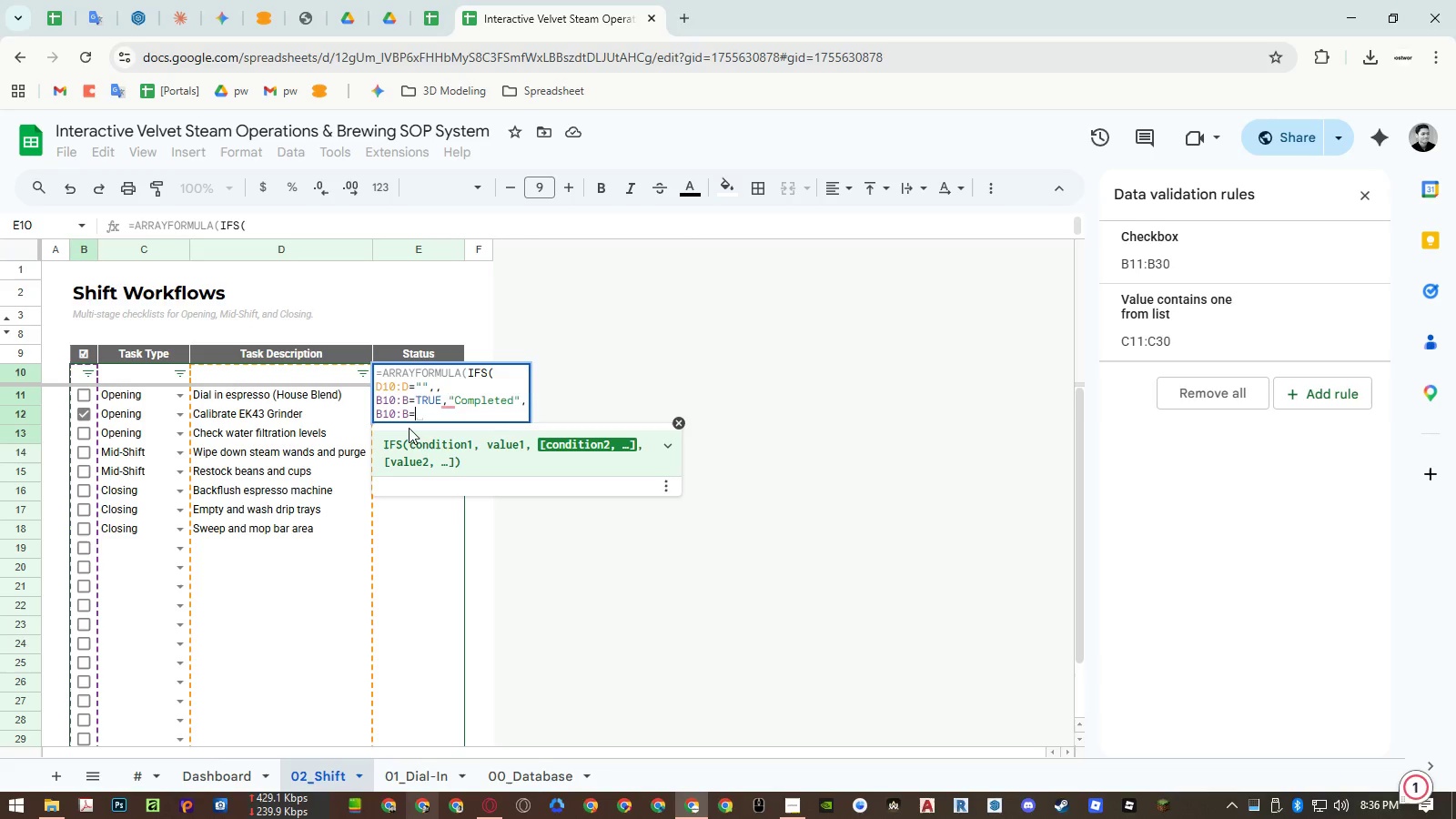 
type(FALSE,)
 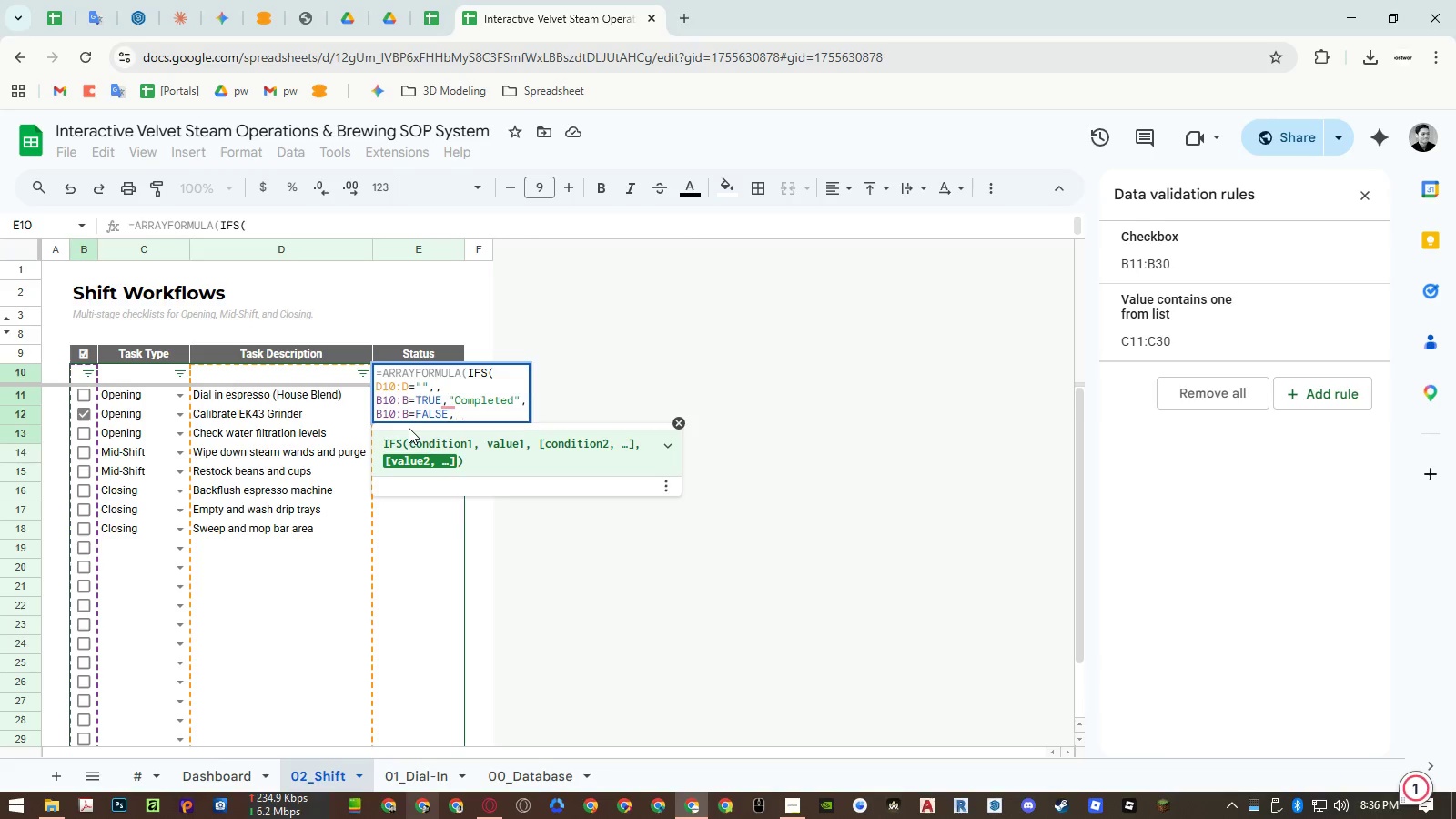 
key(Shift+Quote)
 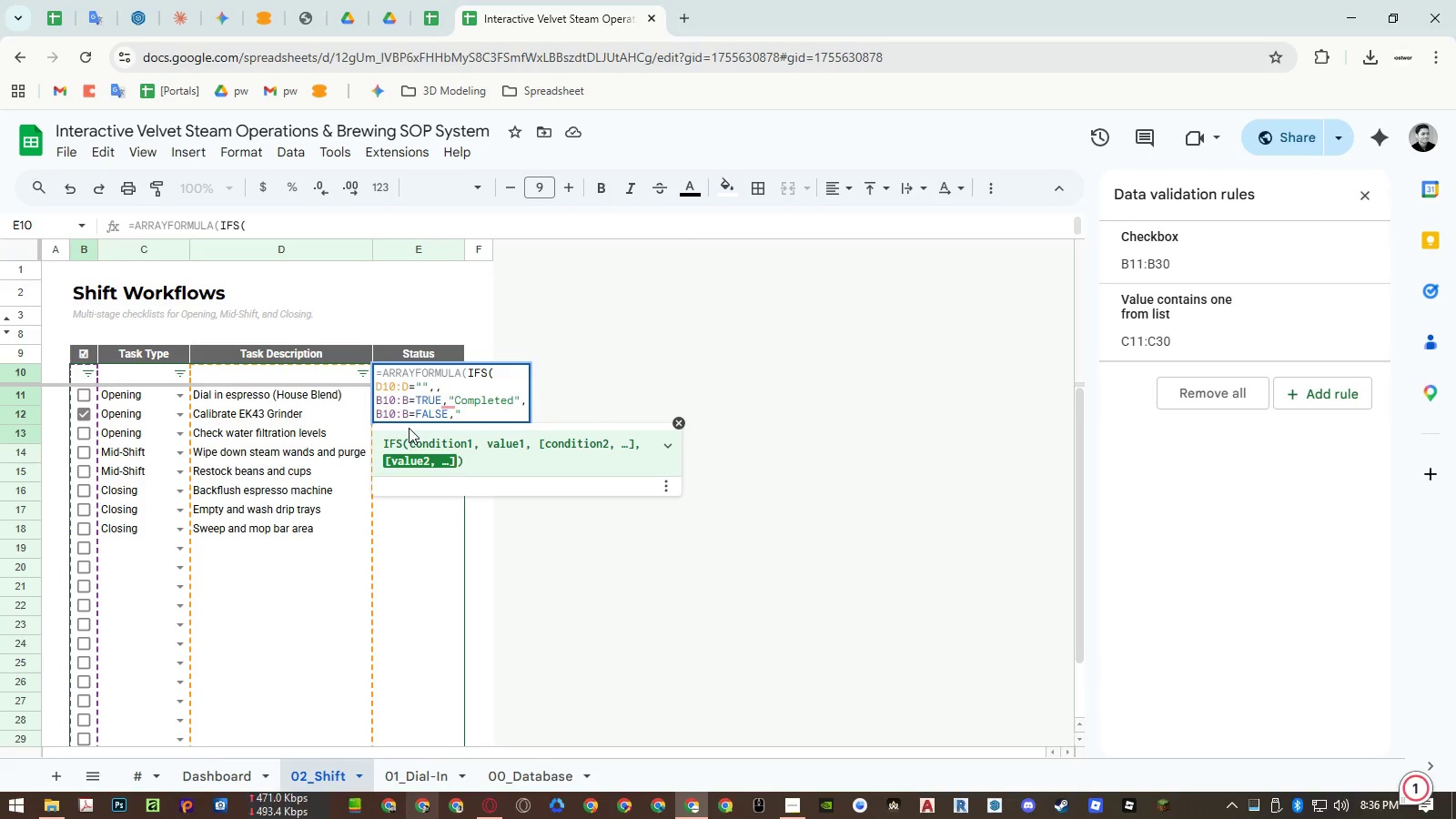 
wait(5.69)
 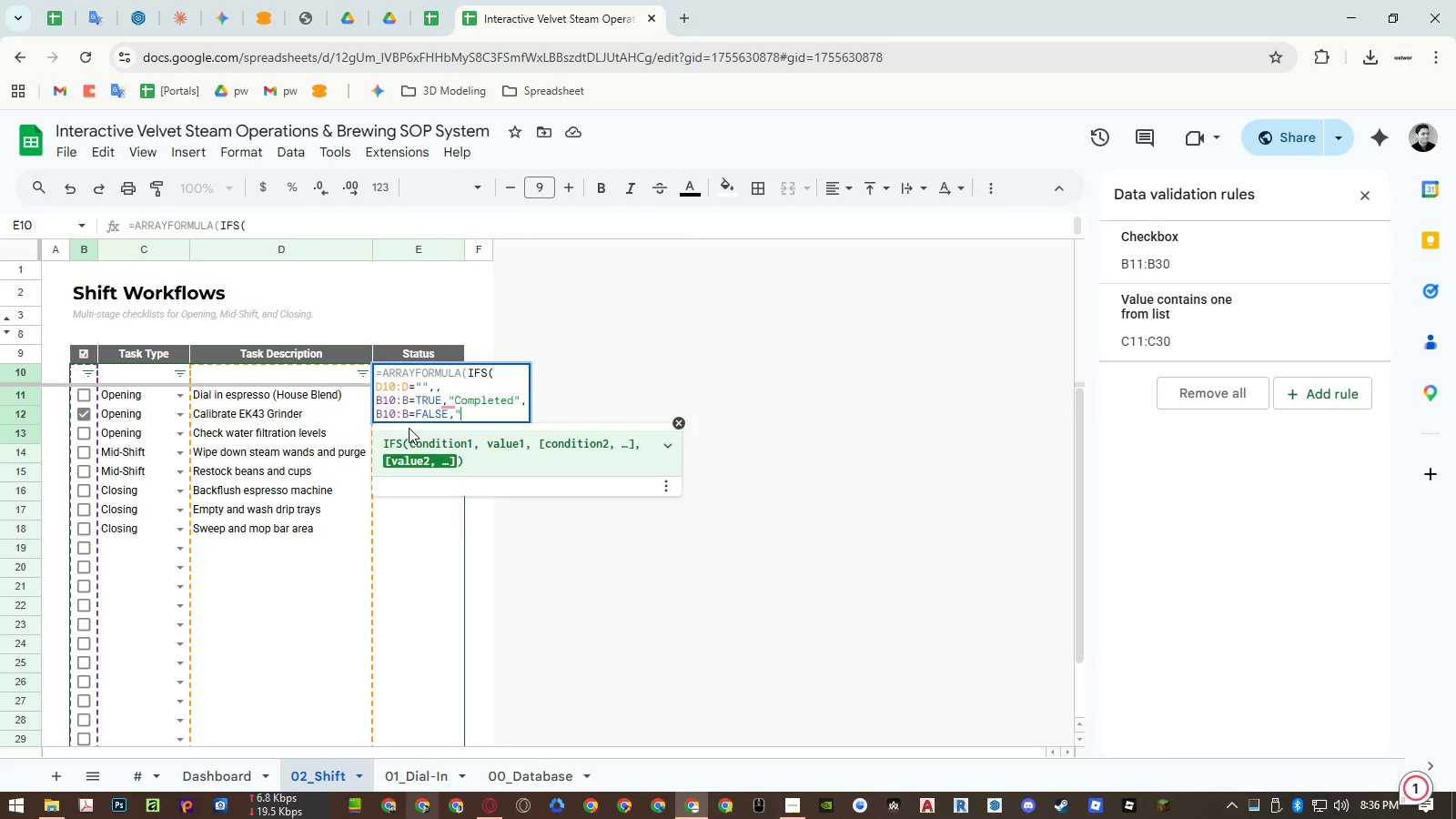 
type(c)
key(Backspace)
type(Check)
 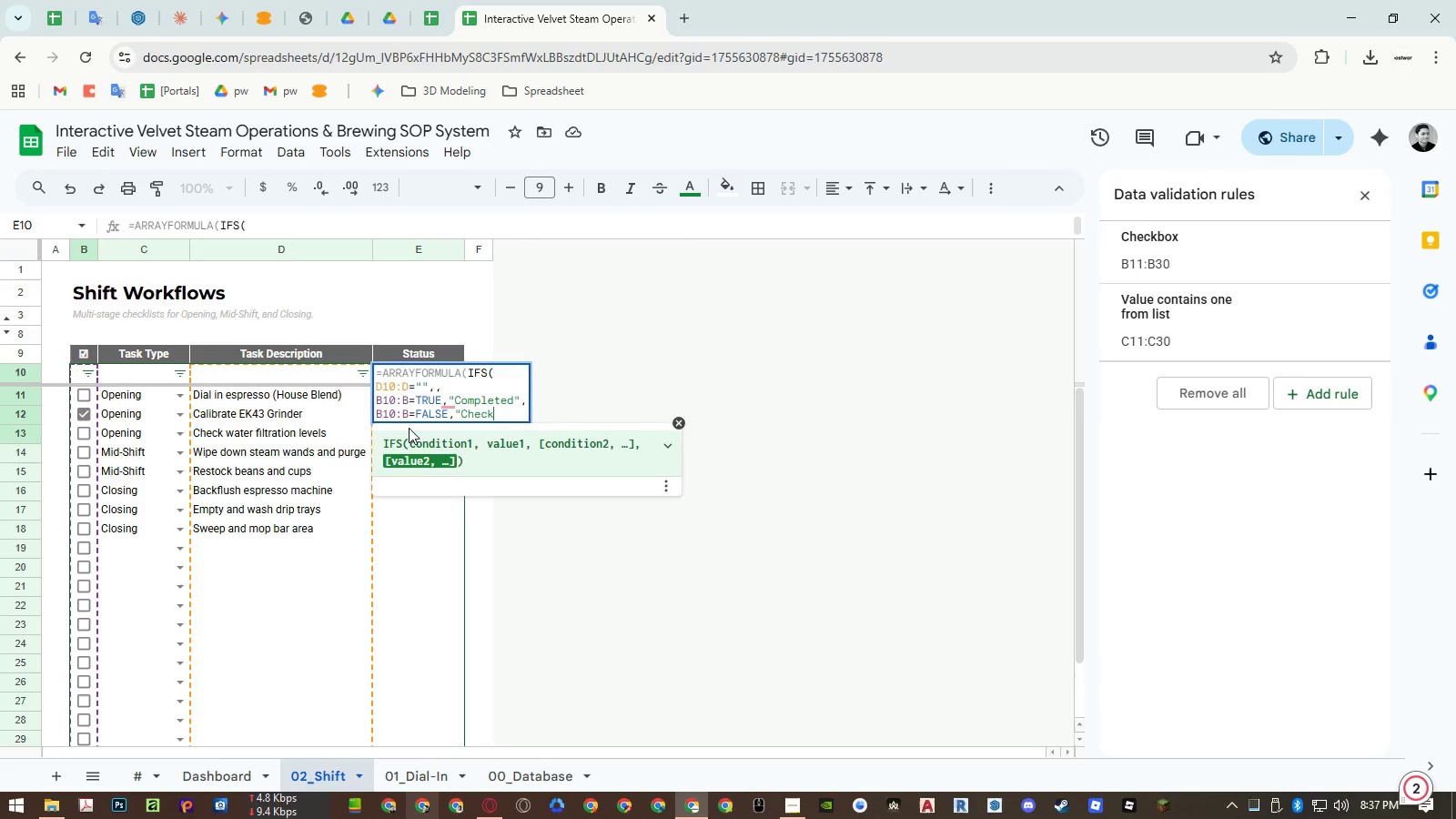 
wait(7.55)
 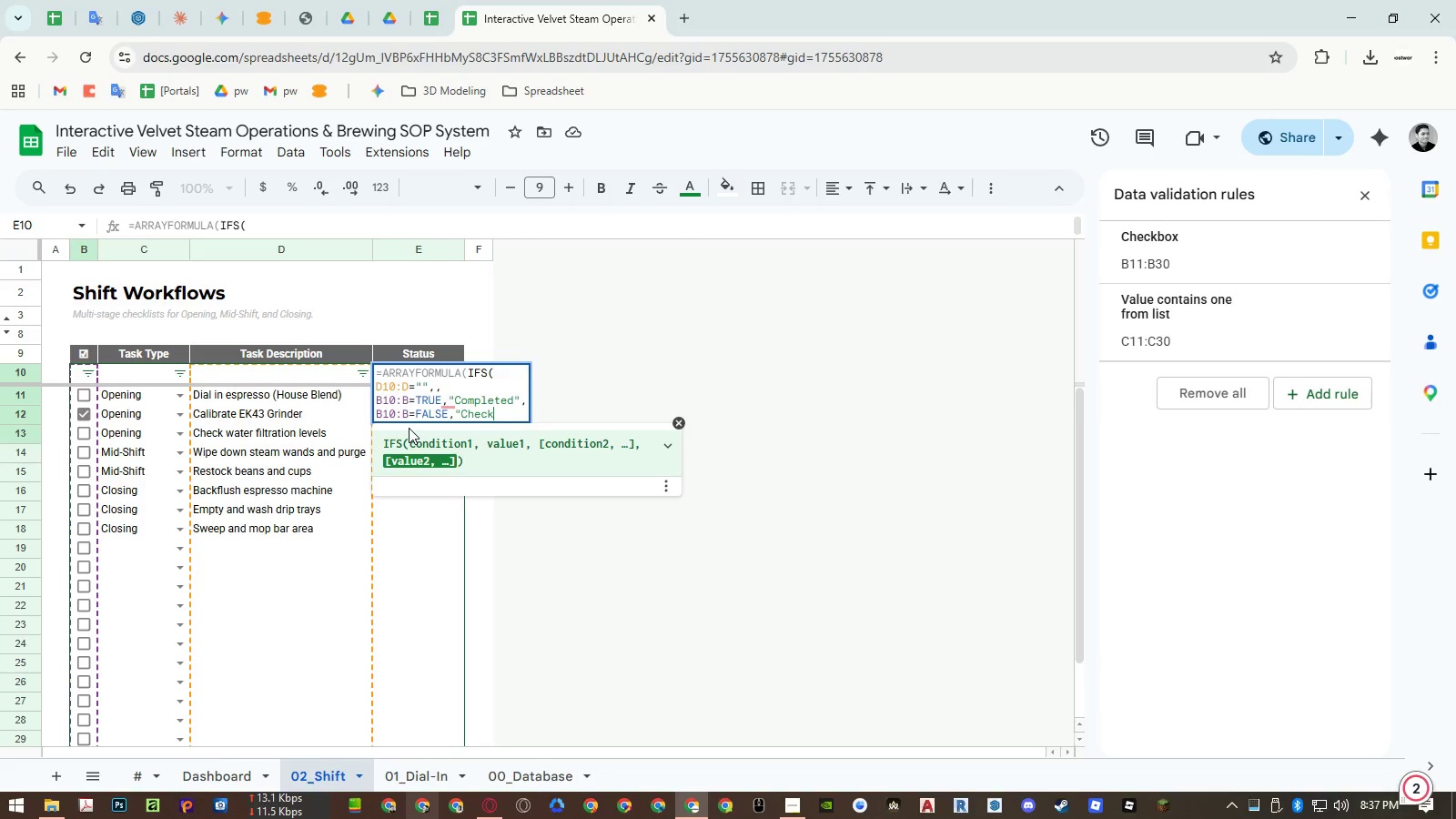 
type( when completed"))
key(Backspace)
 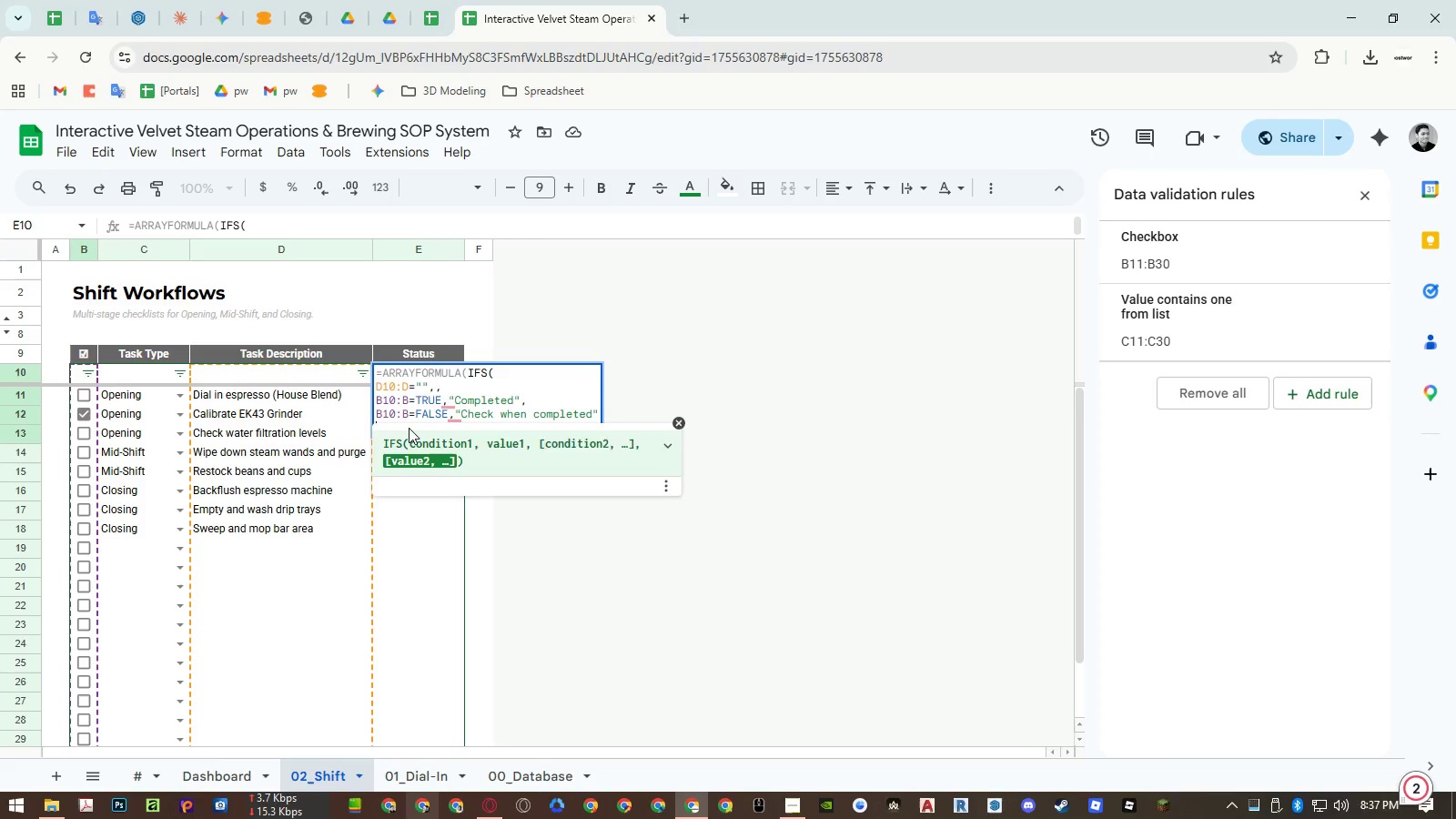 
 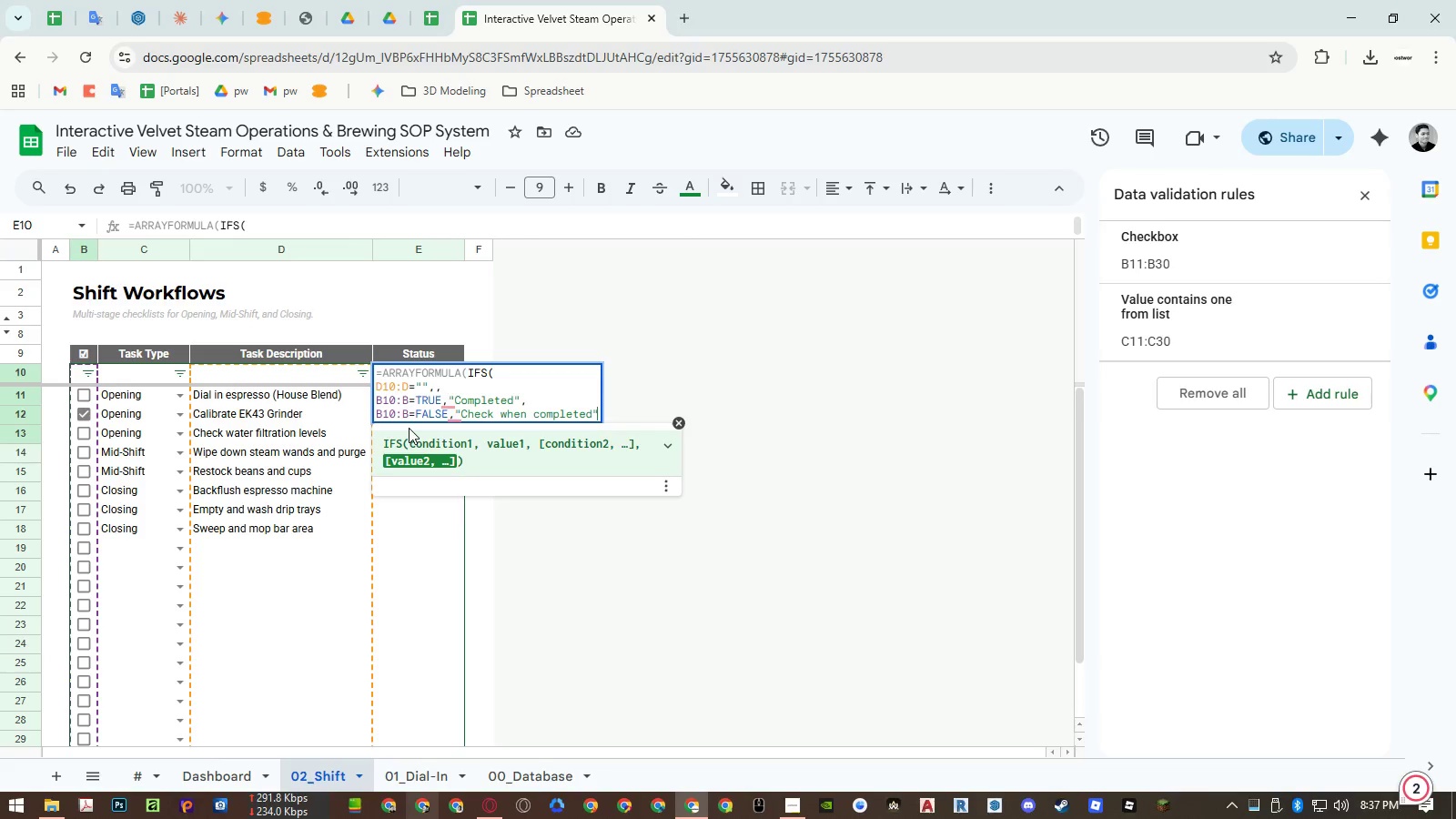 
key(Control+ControlLeft)
 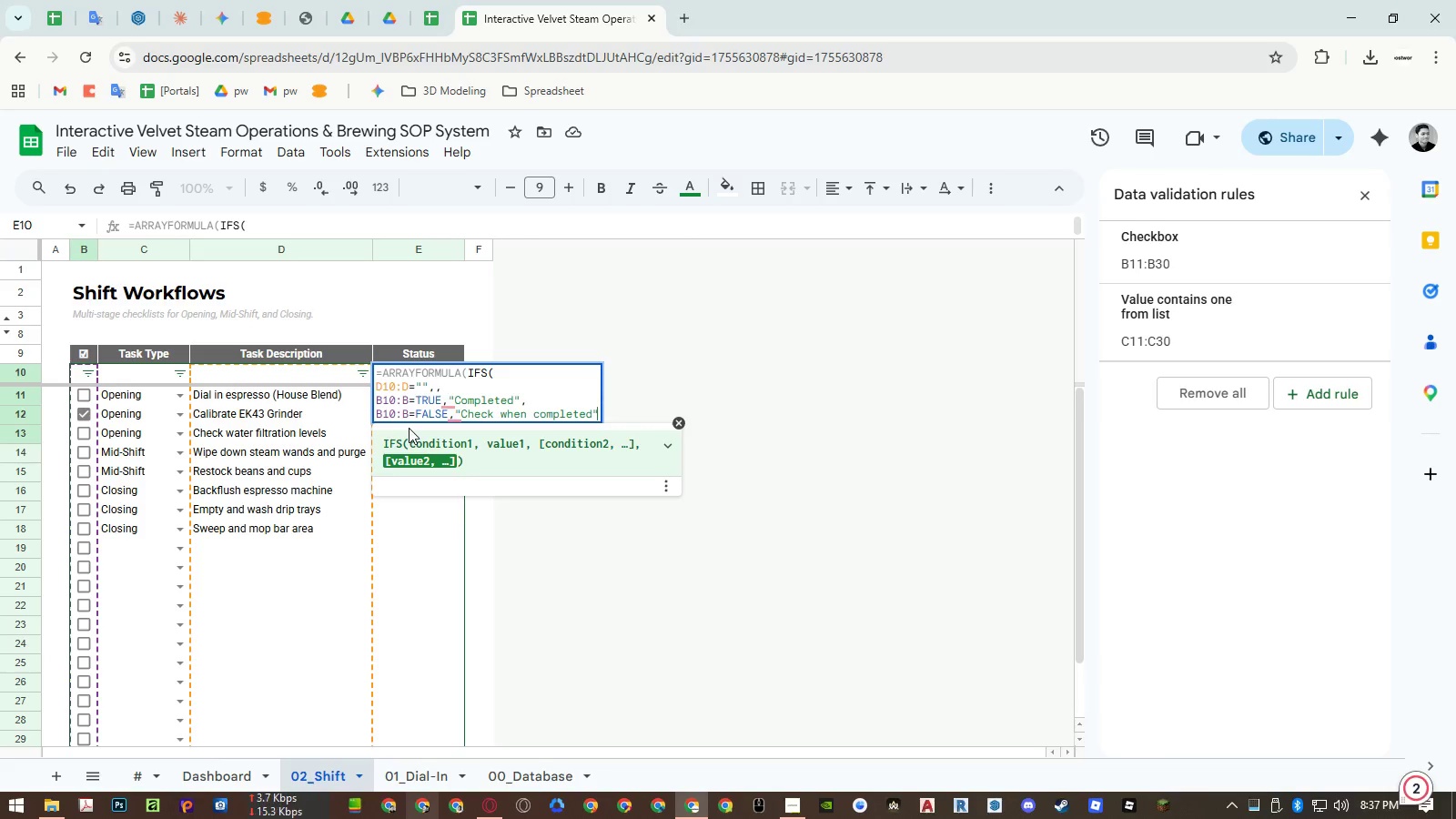 
key(Control+Enter)
 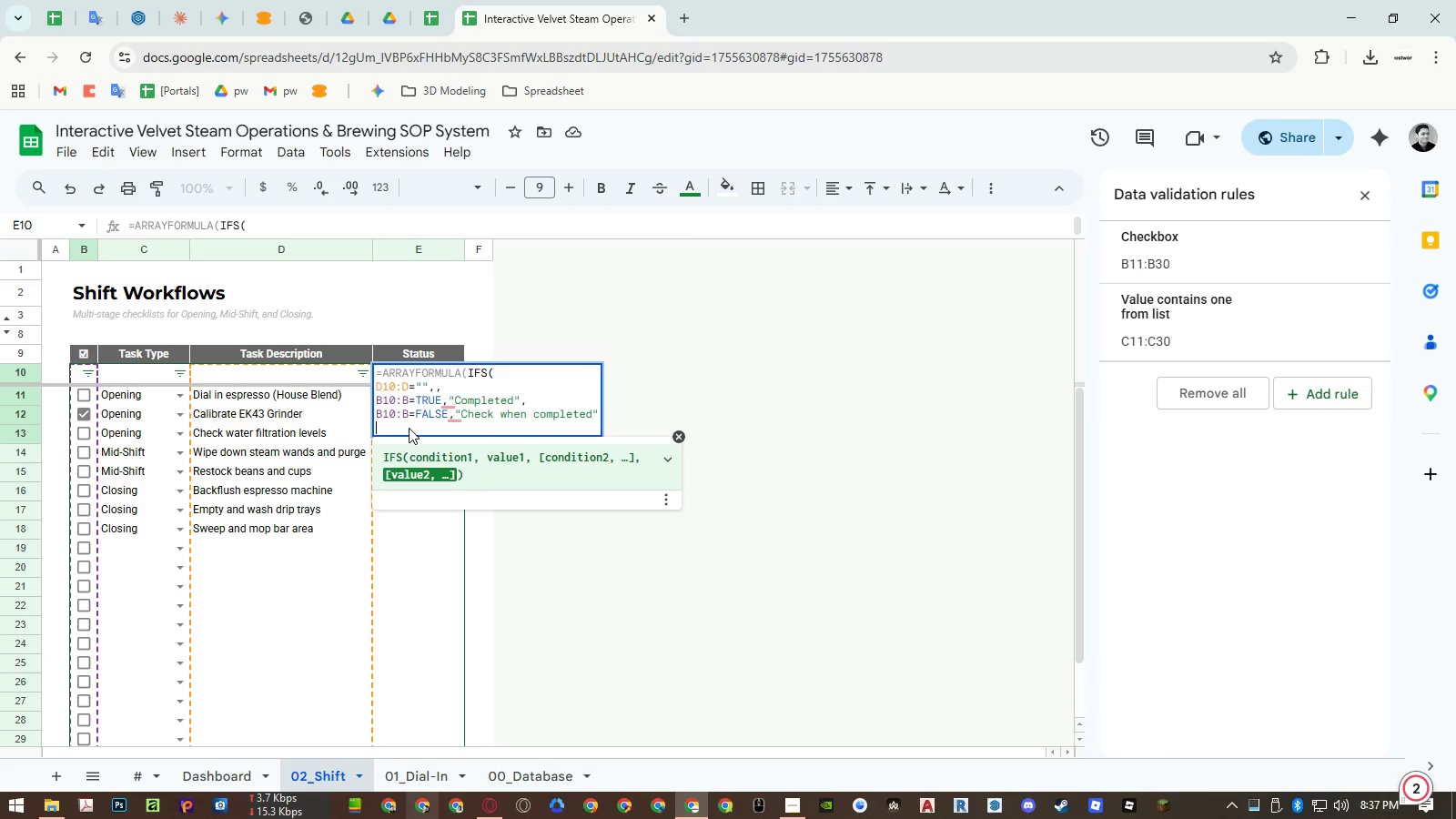 
type(0))
 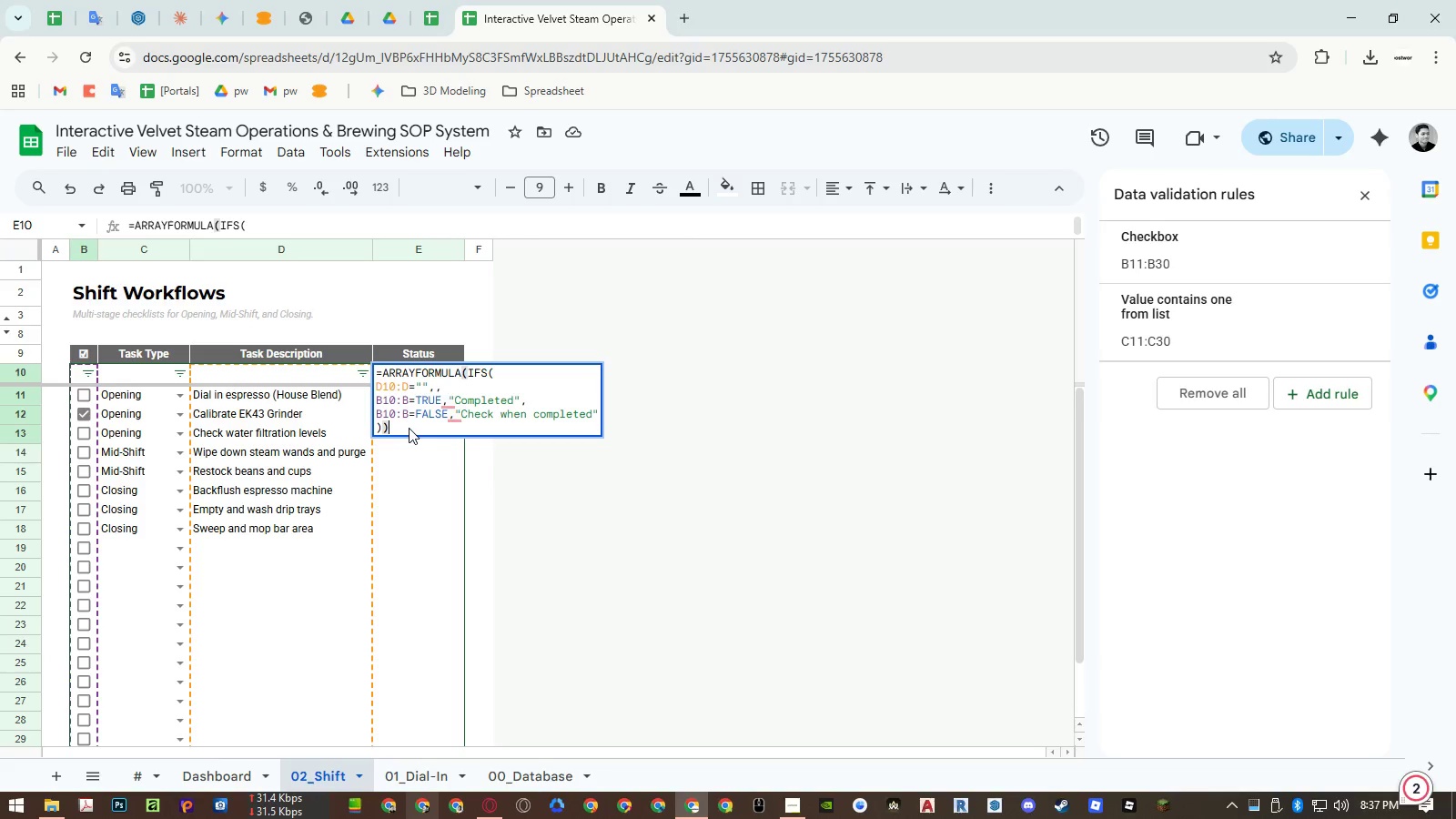 
key(Enter)
 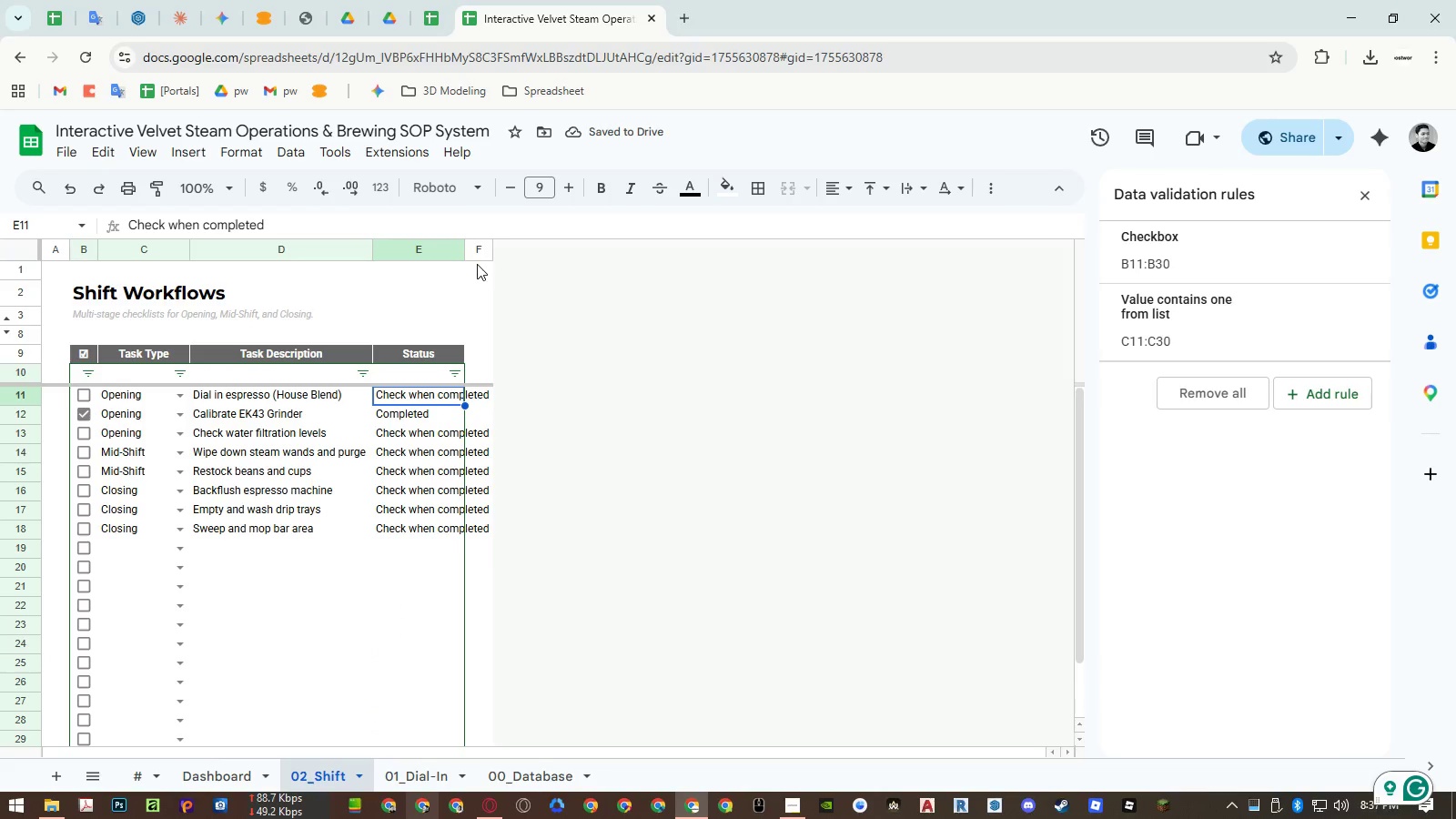 
double_click([467, 252])
 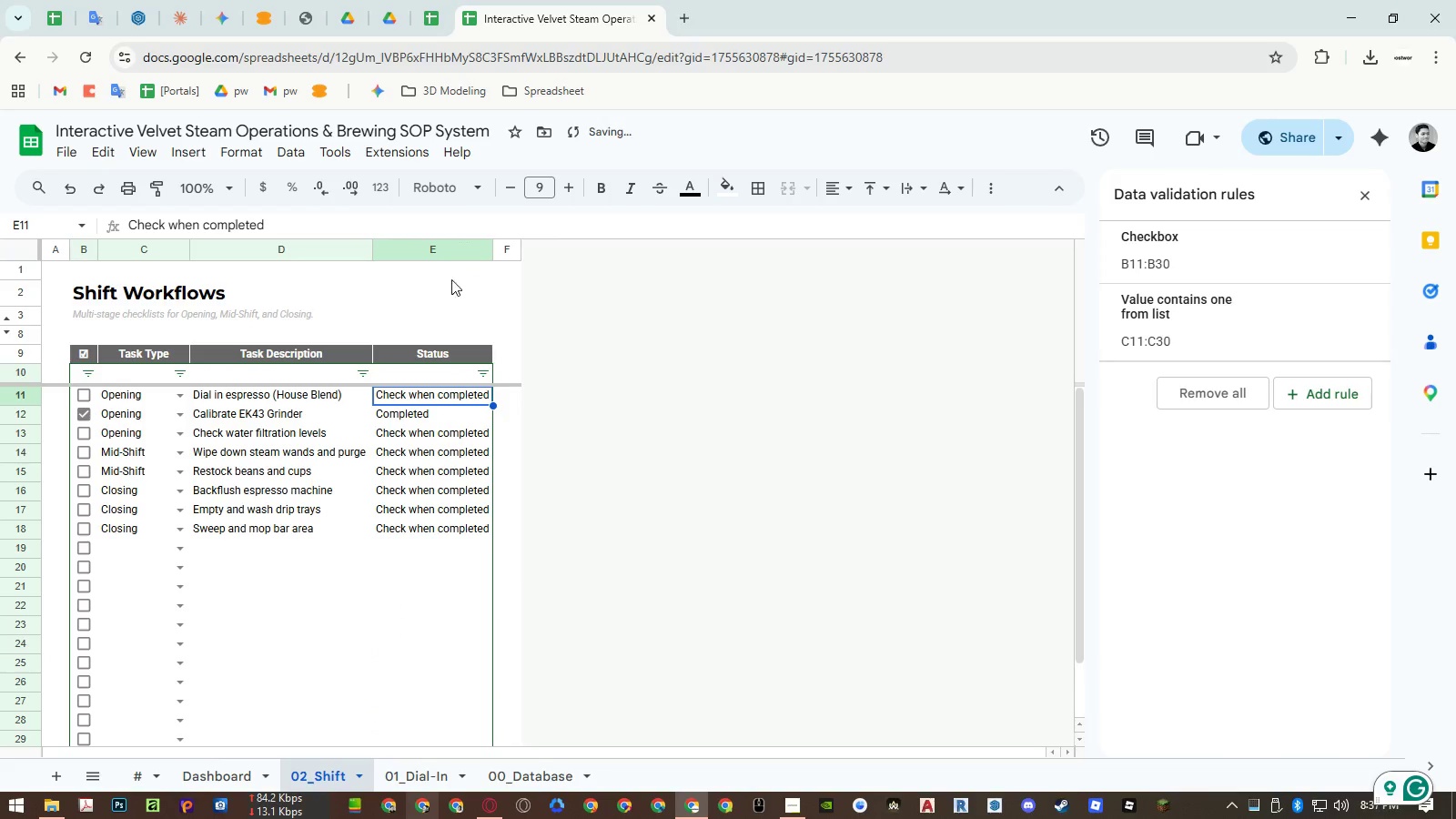 
right_click([440, 252])
 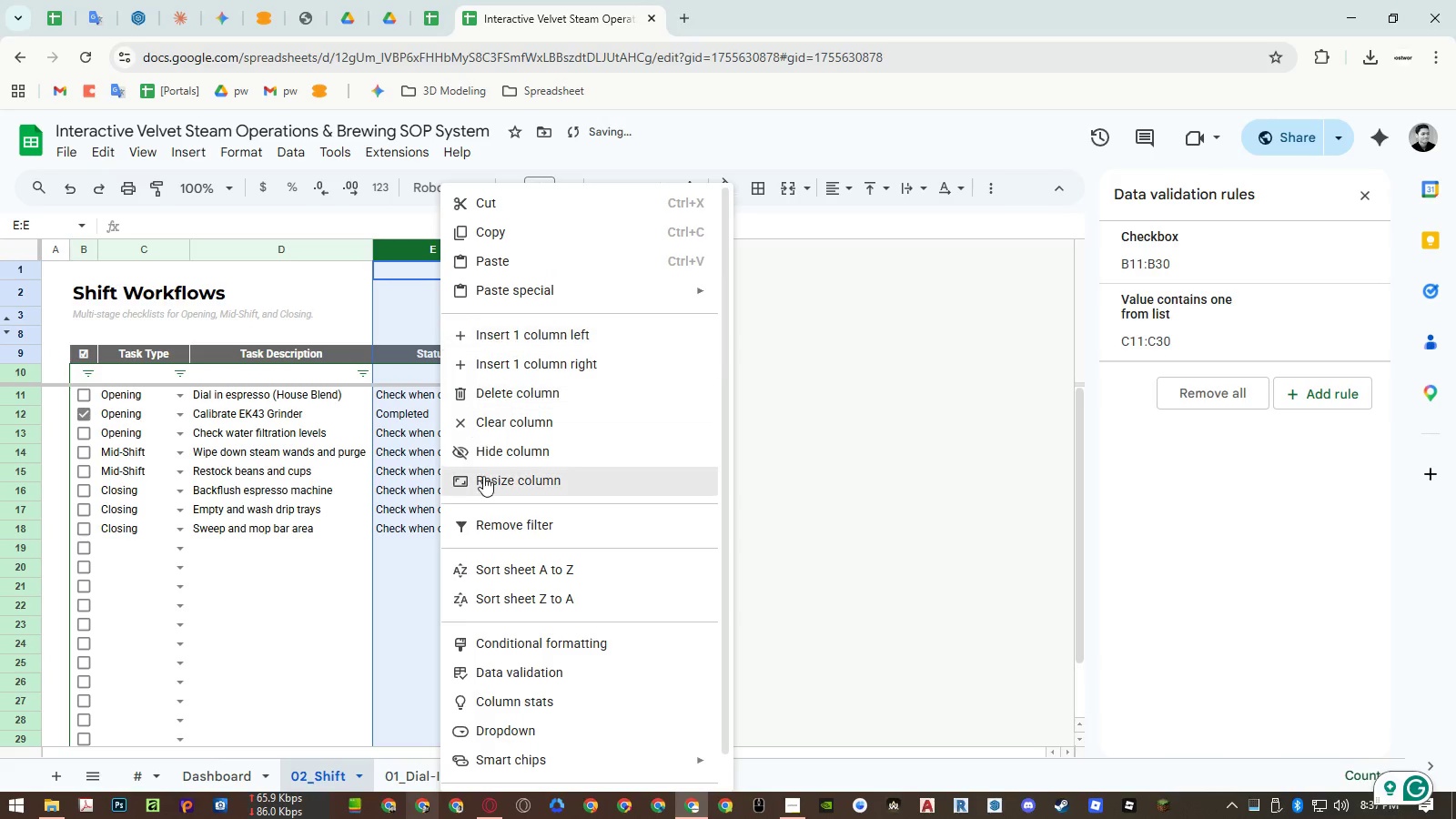 
left_click([484, 480])
 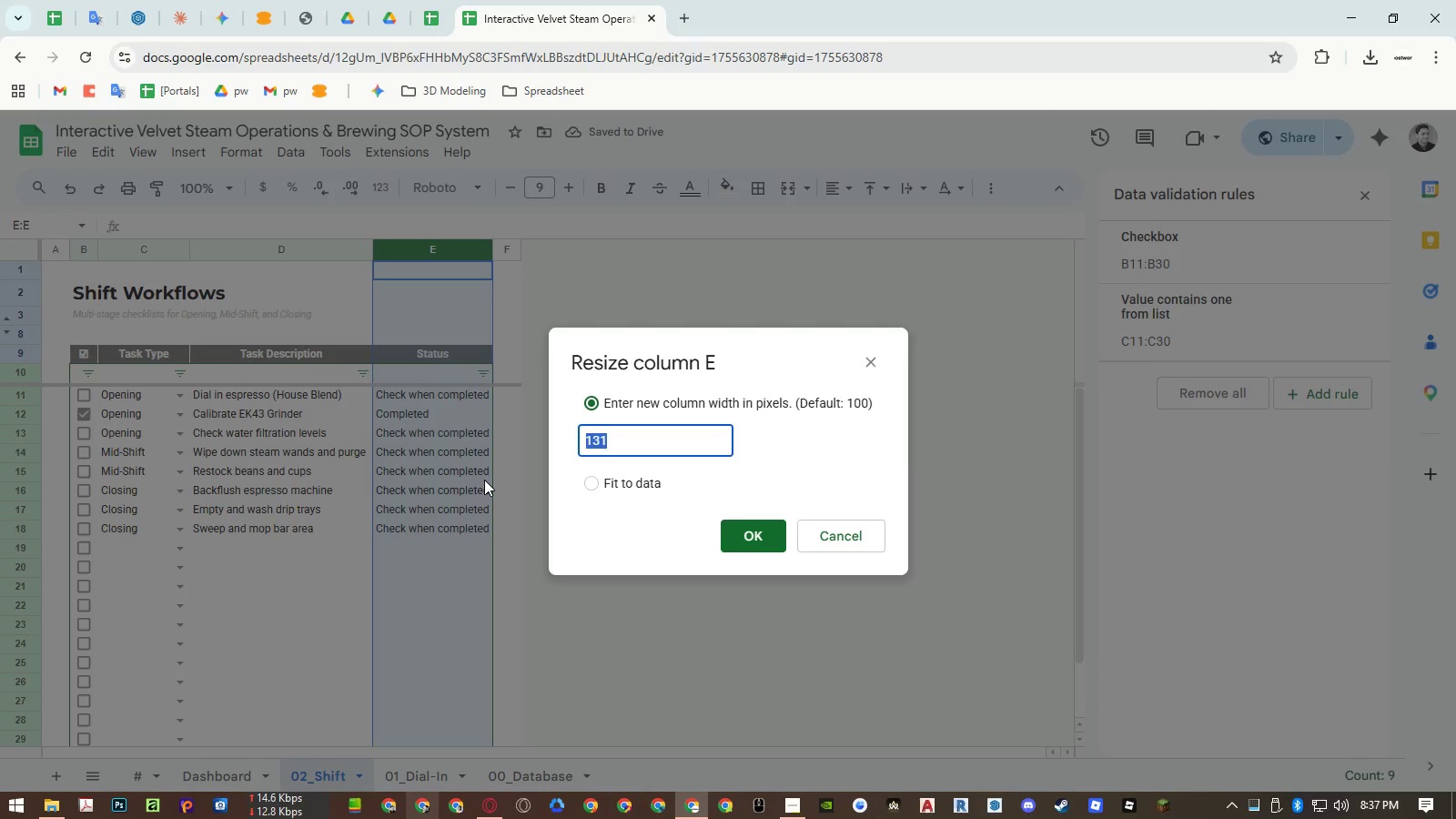 
key(Numpad1)
 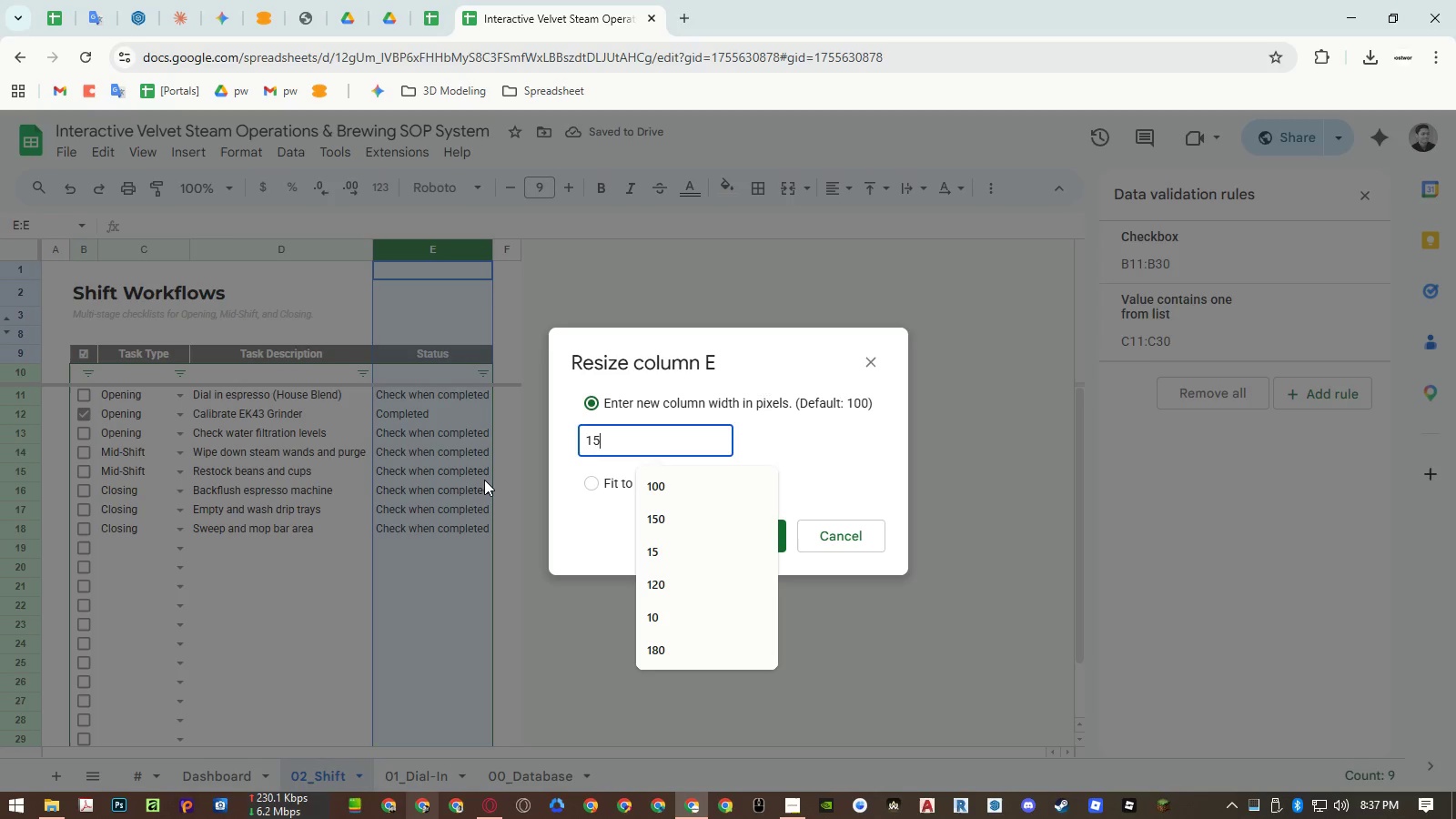 
key(Numpad5)
 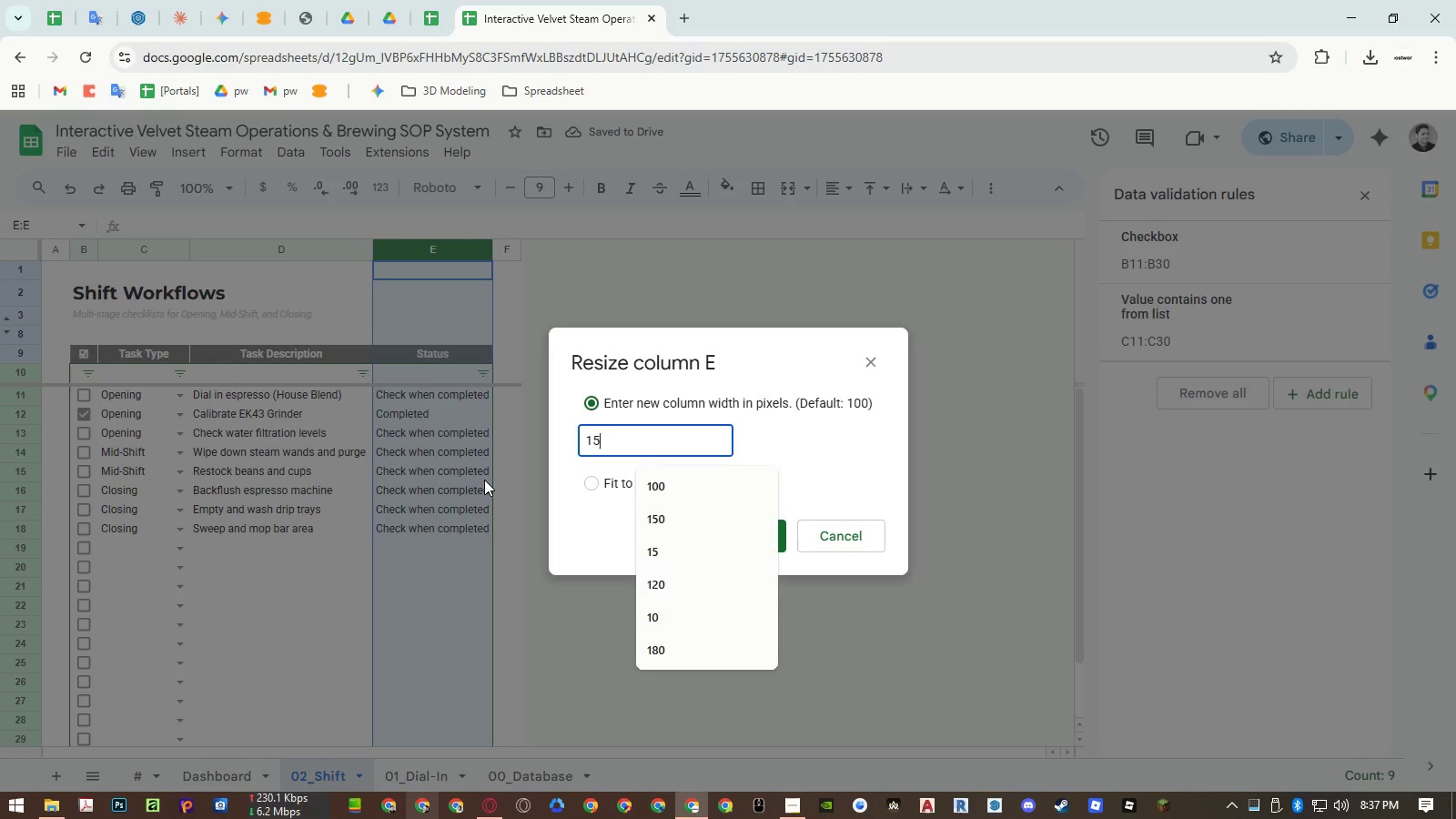 
key(Numpad0)
 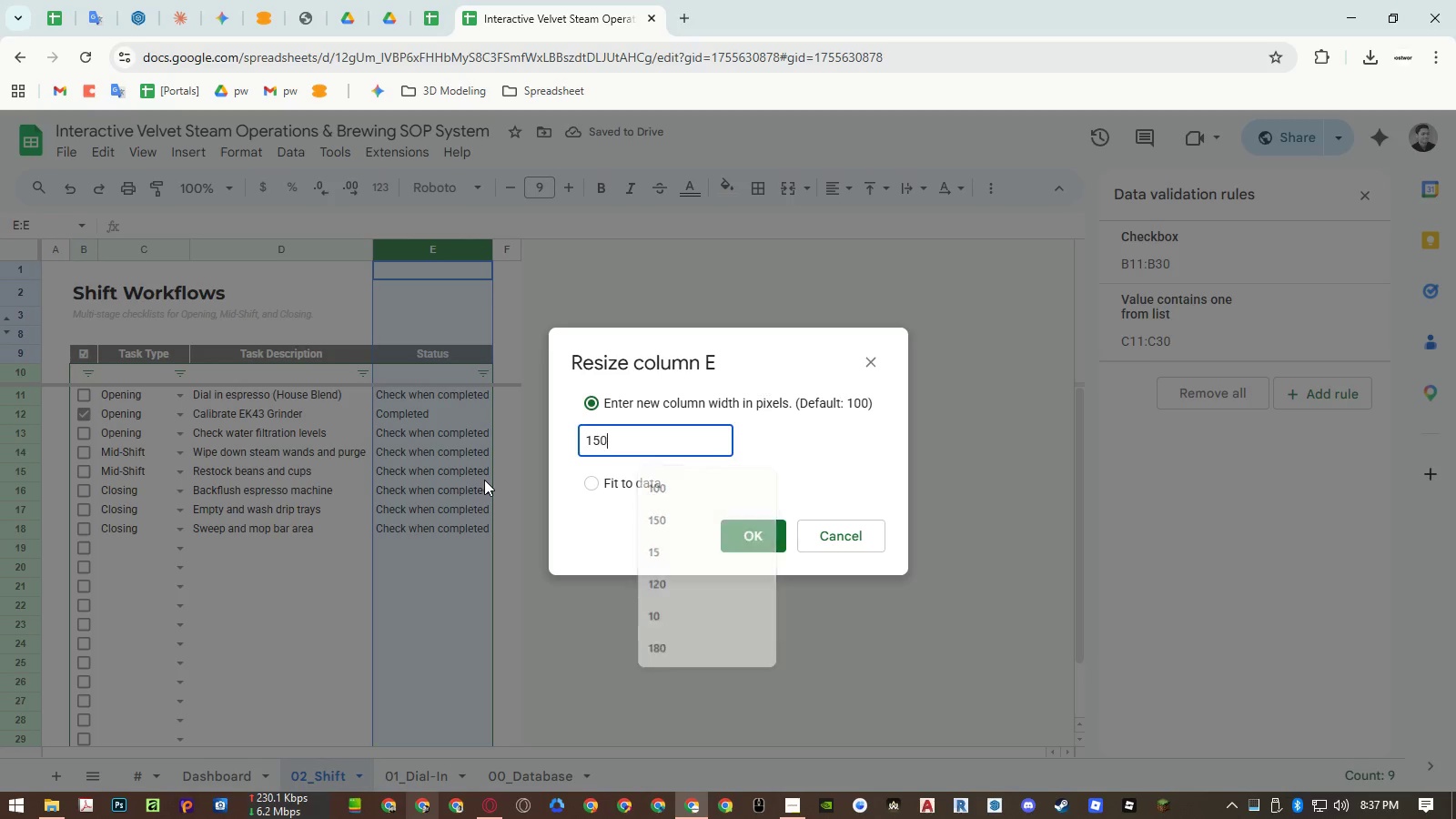 
key(NumpadEnter)
 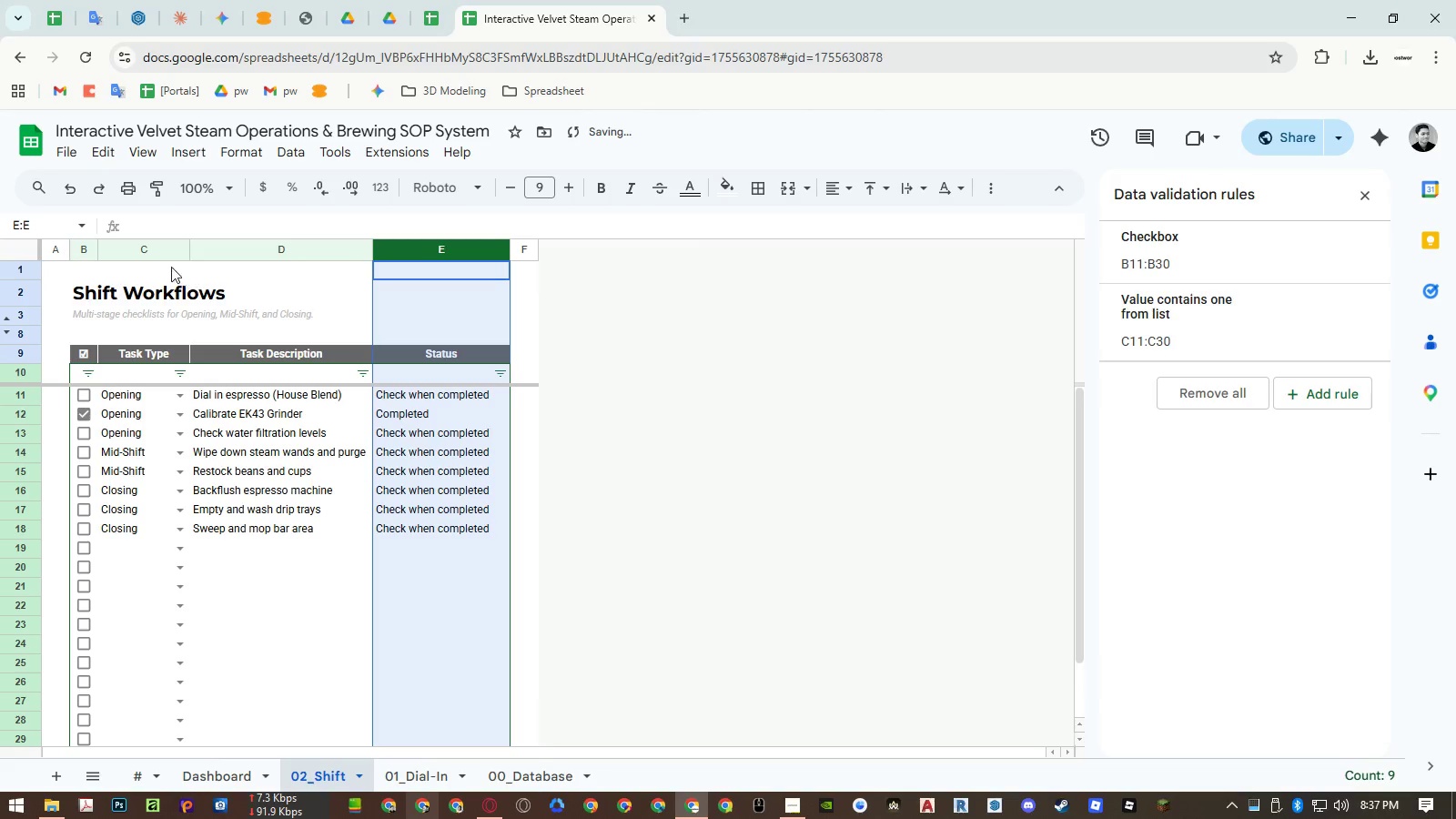 
right_click([140, 249])
 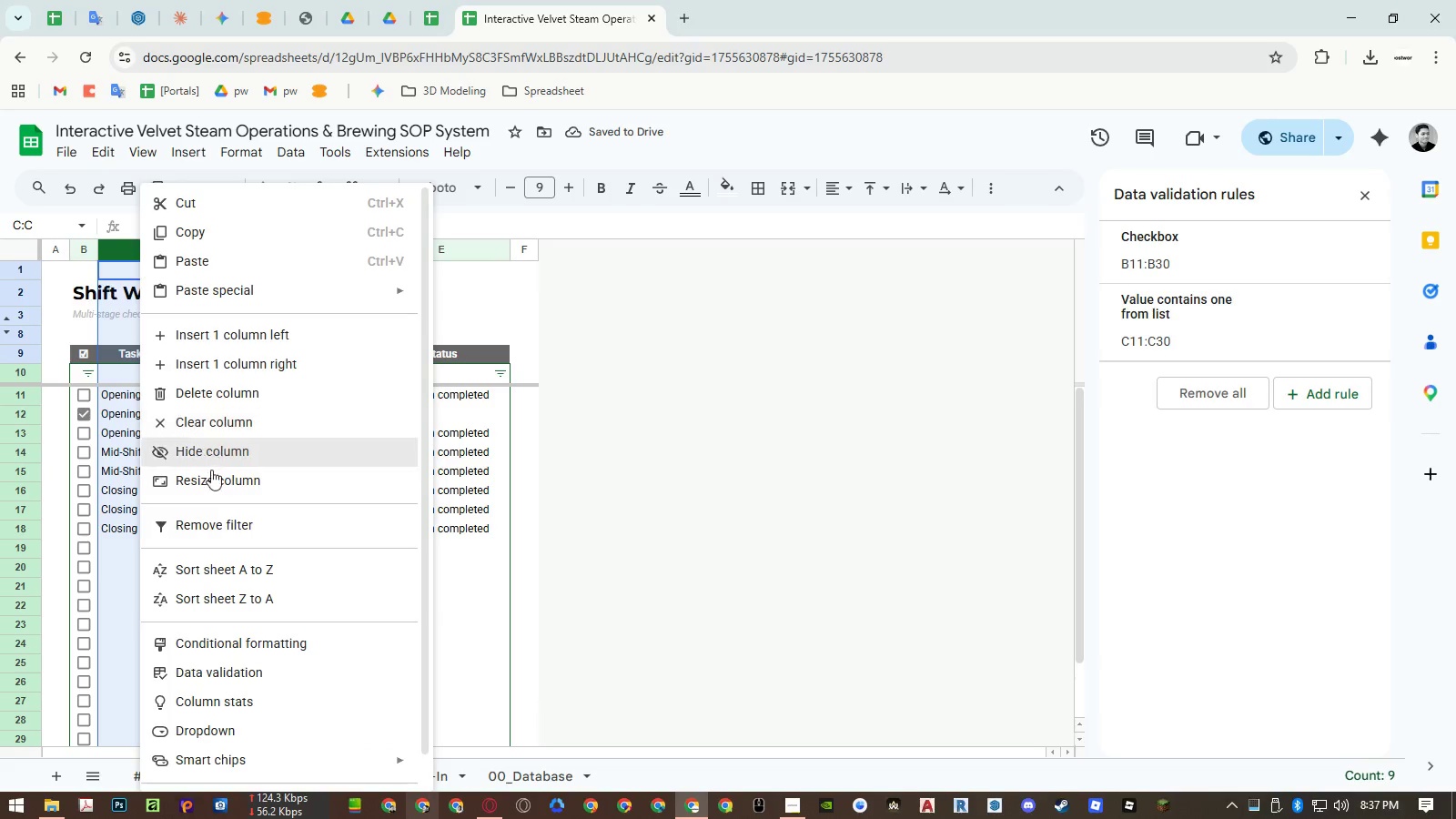 
left_click([213, 477])
 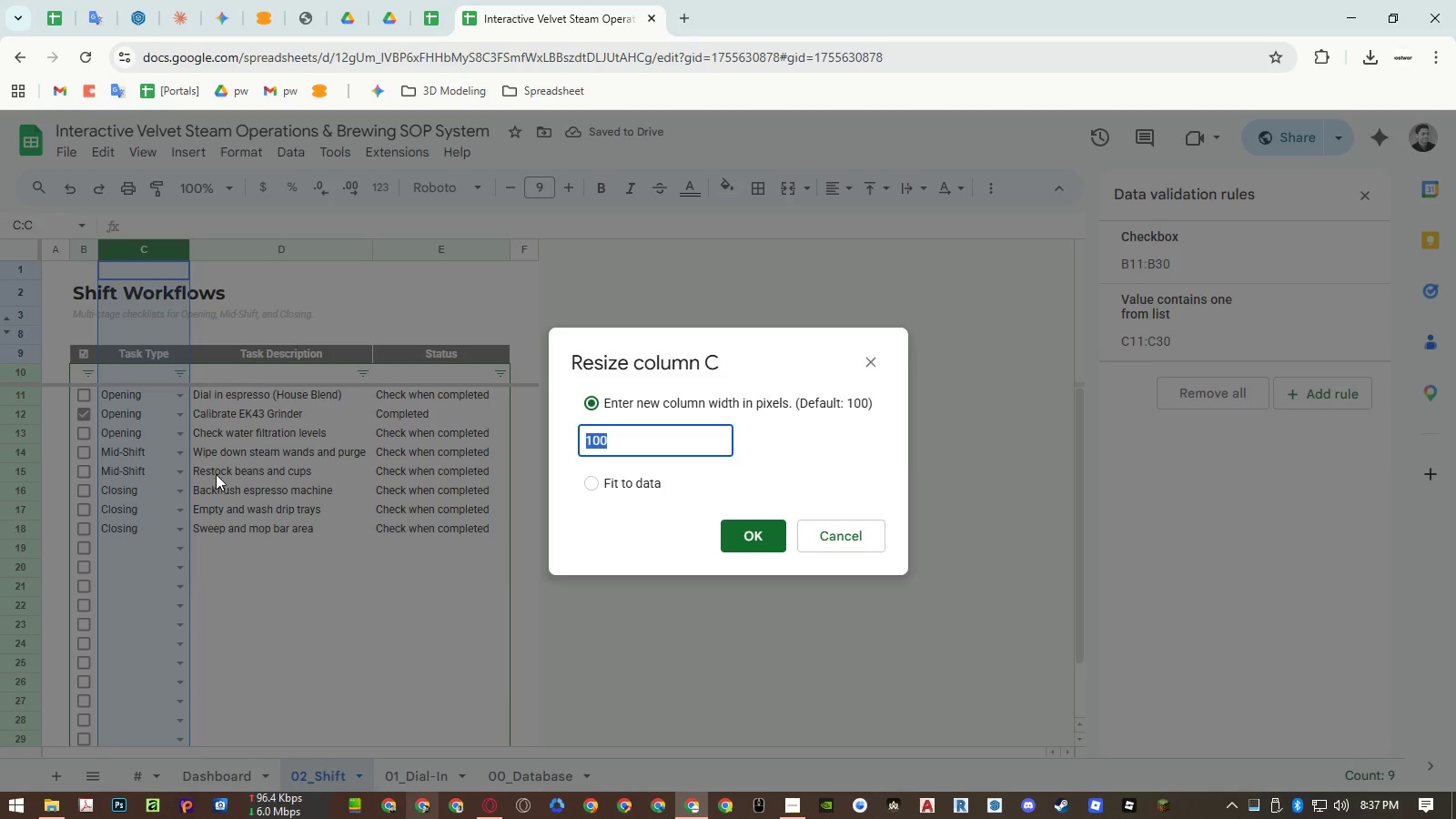 
key(Escape)
 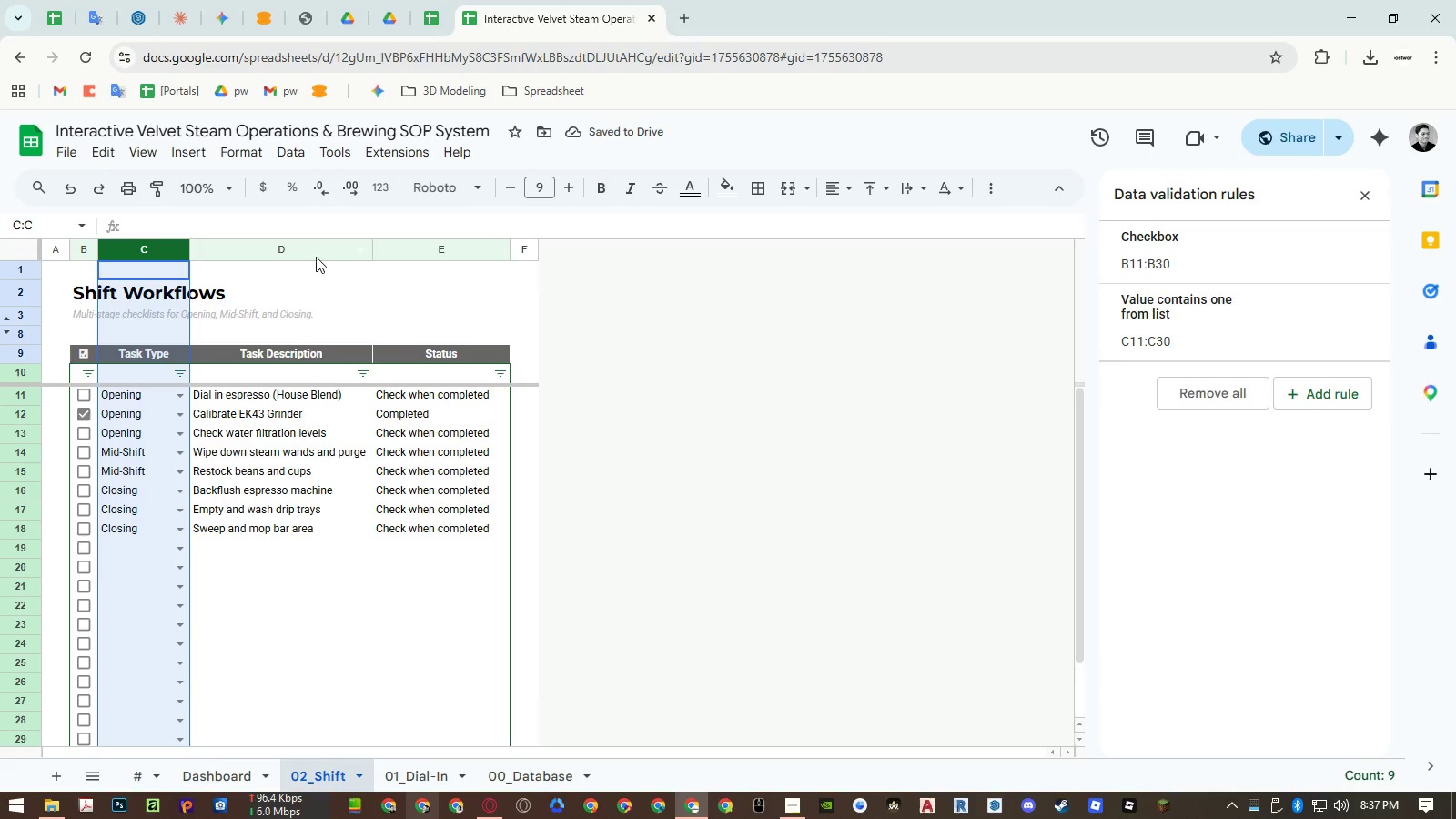 
right_click([314, 249])
 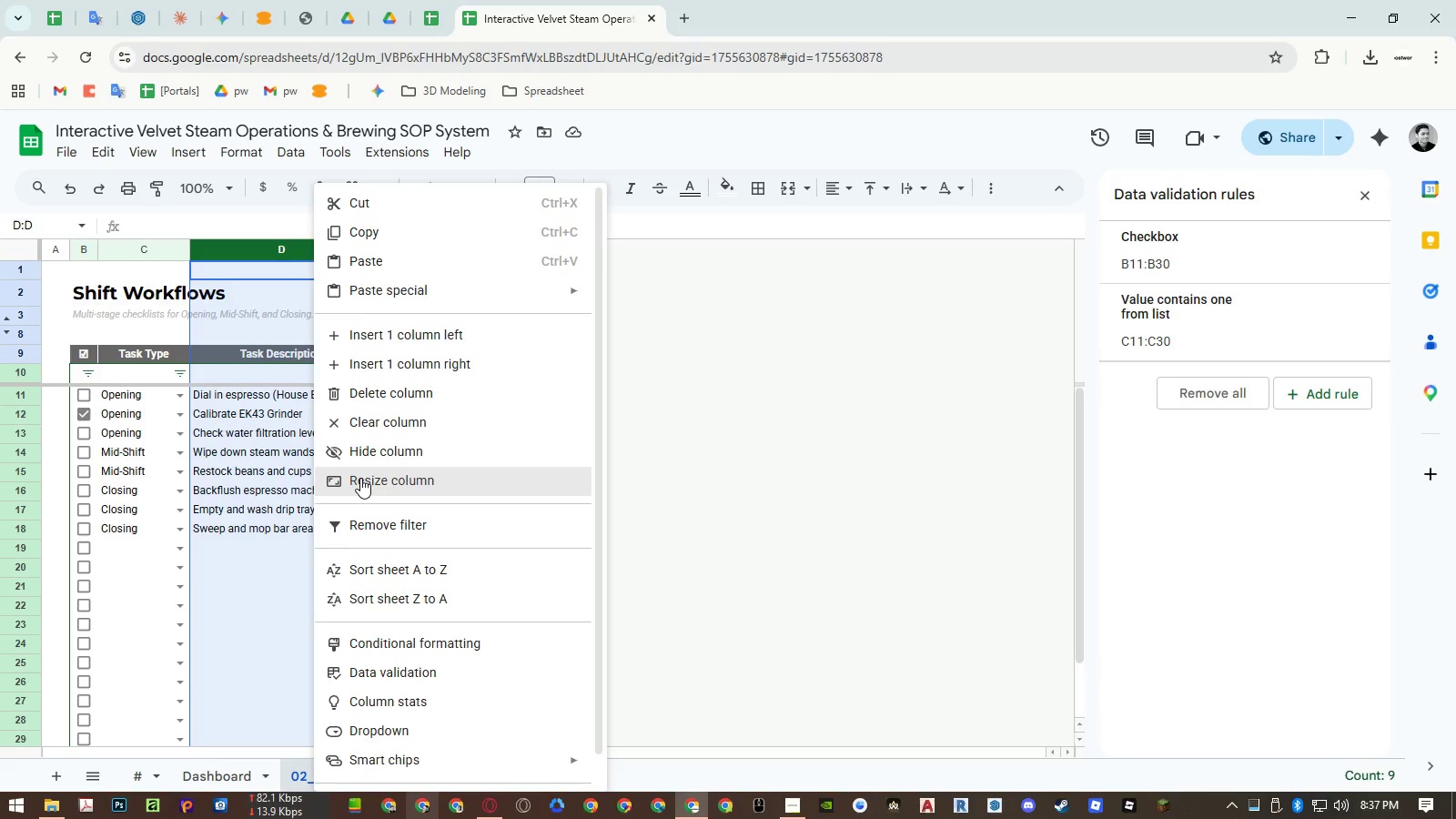 
left_click([360, 478])
 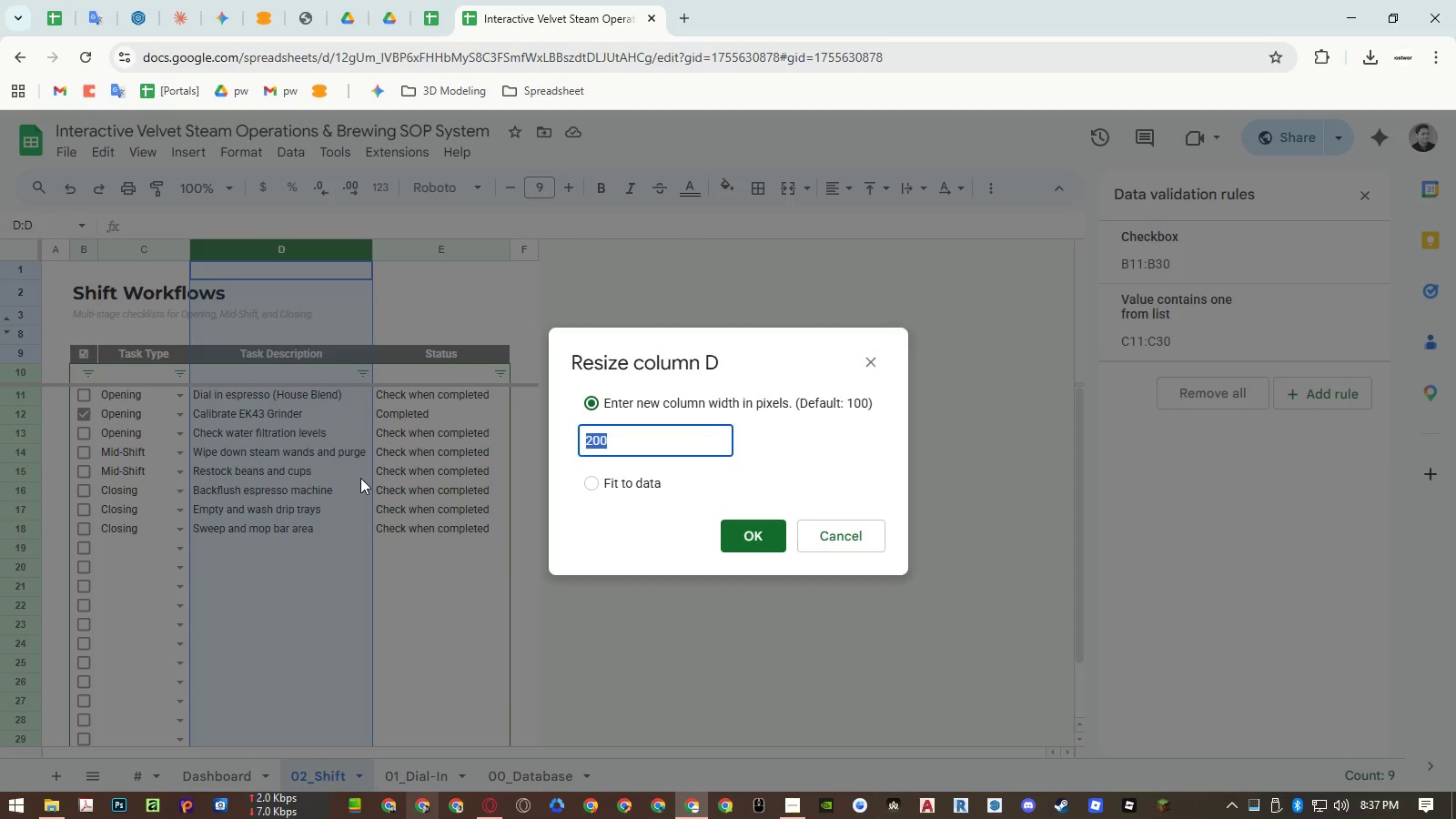 
key(Numpad4)
 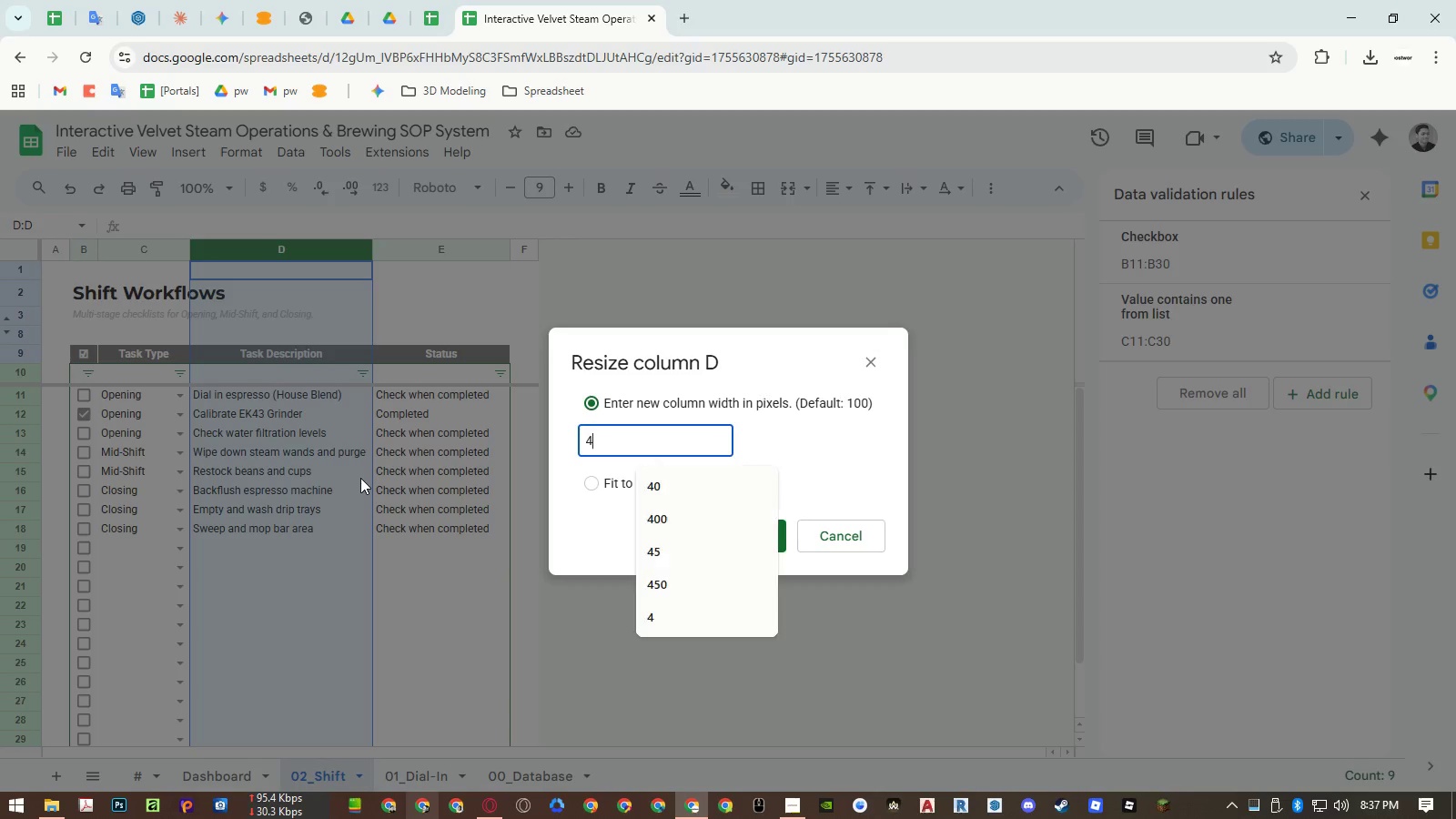 
key(Numpad5)
 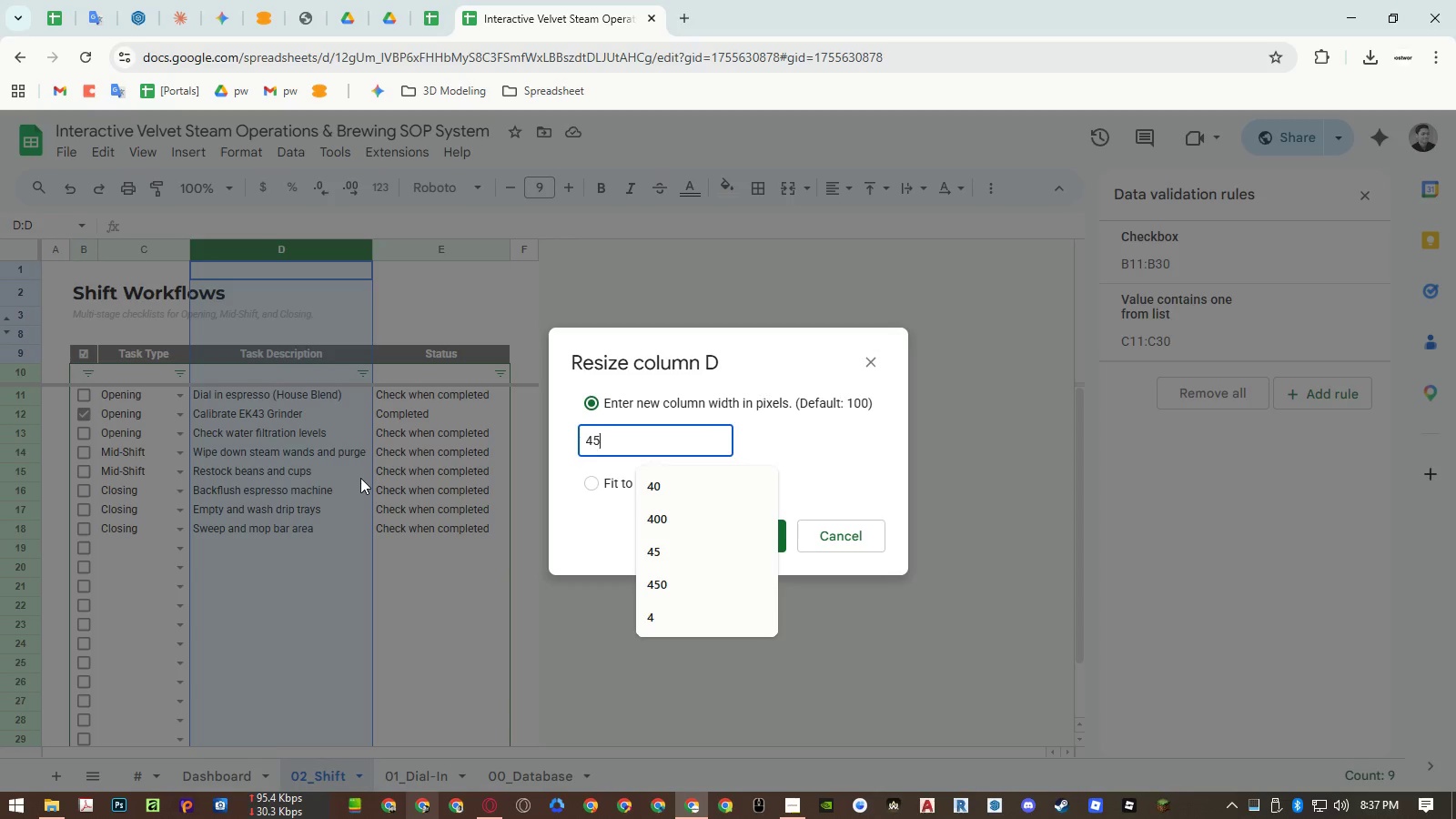 
key(Numpad0)
 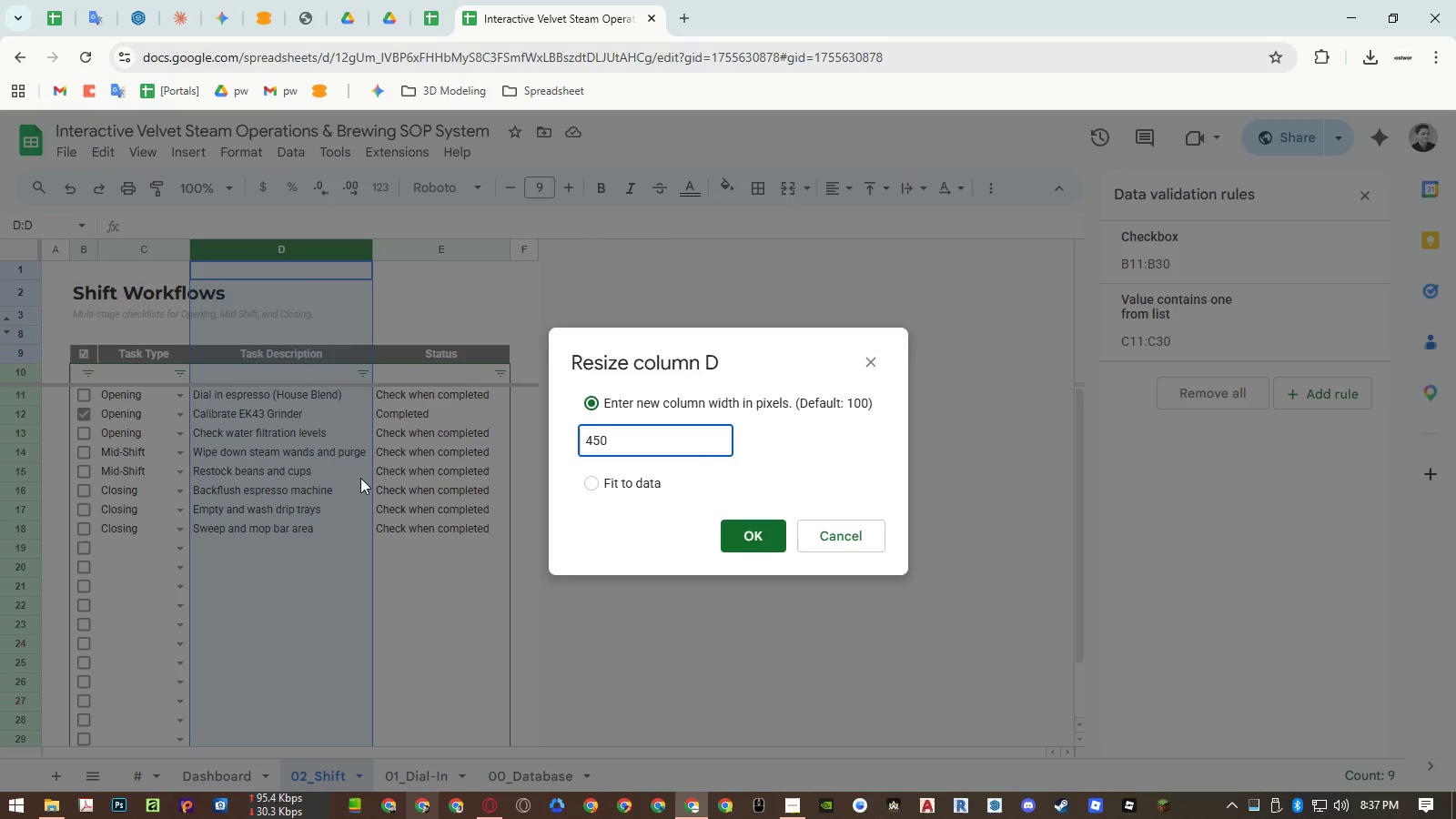 
key(NumpadEnter)
 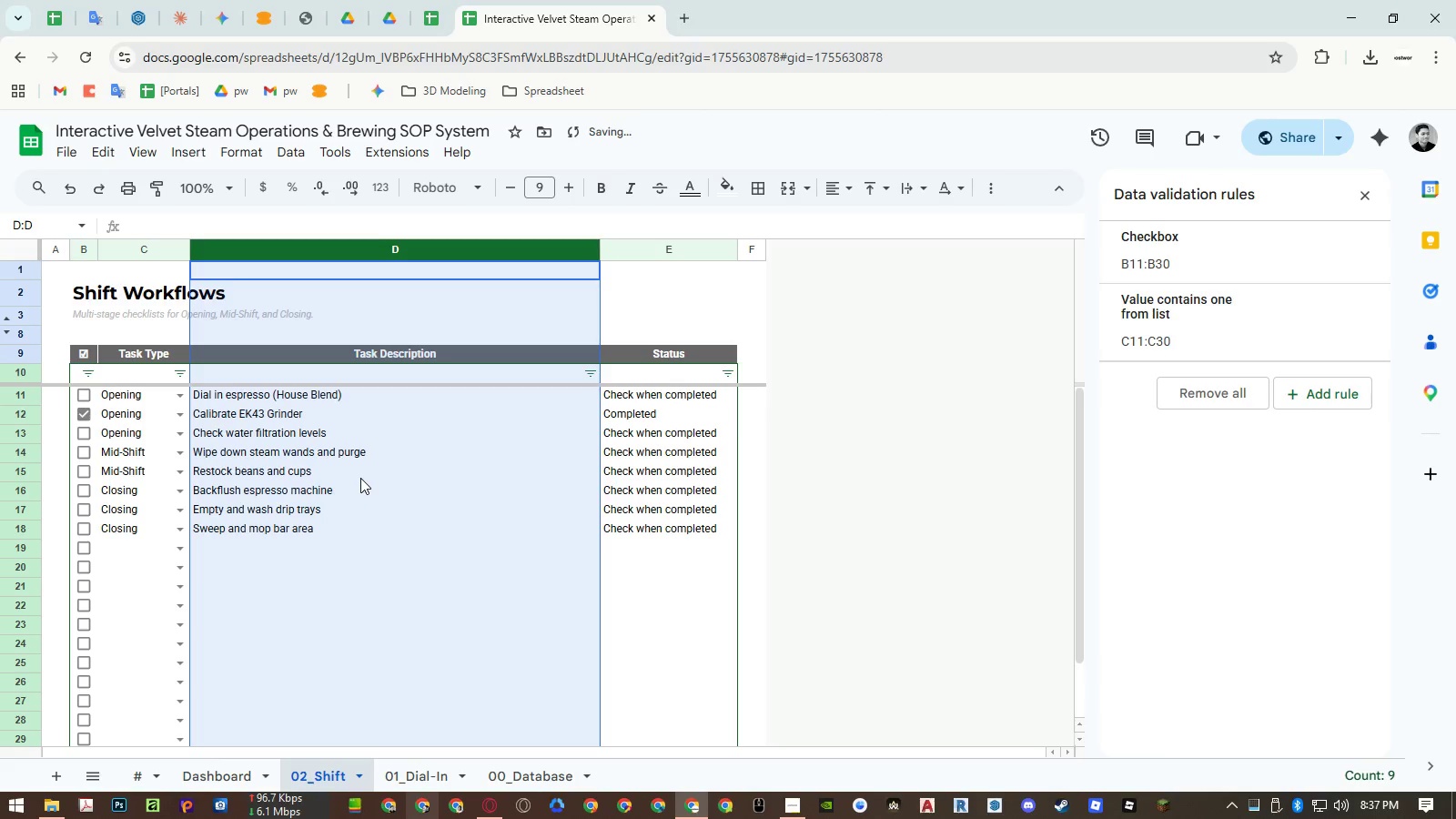 
left_click([360, 478])
 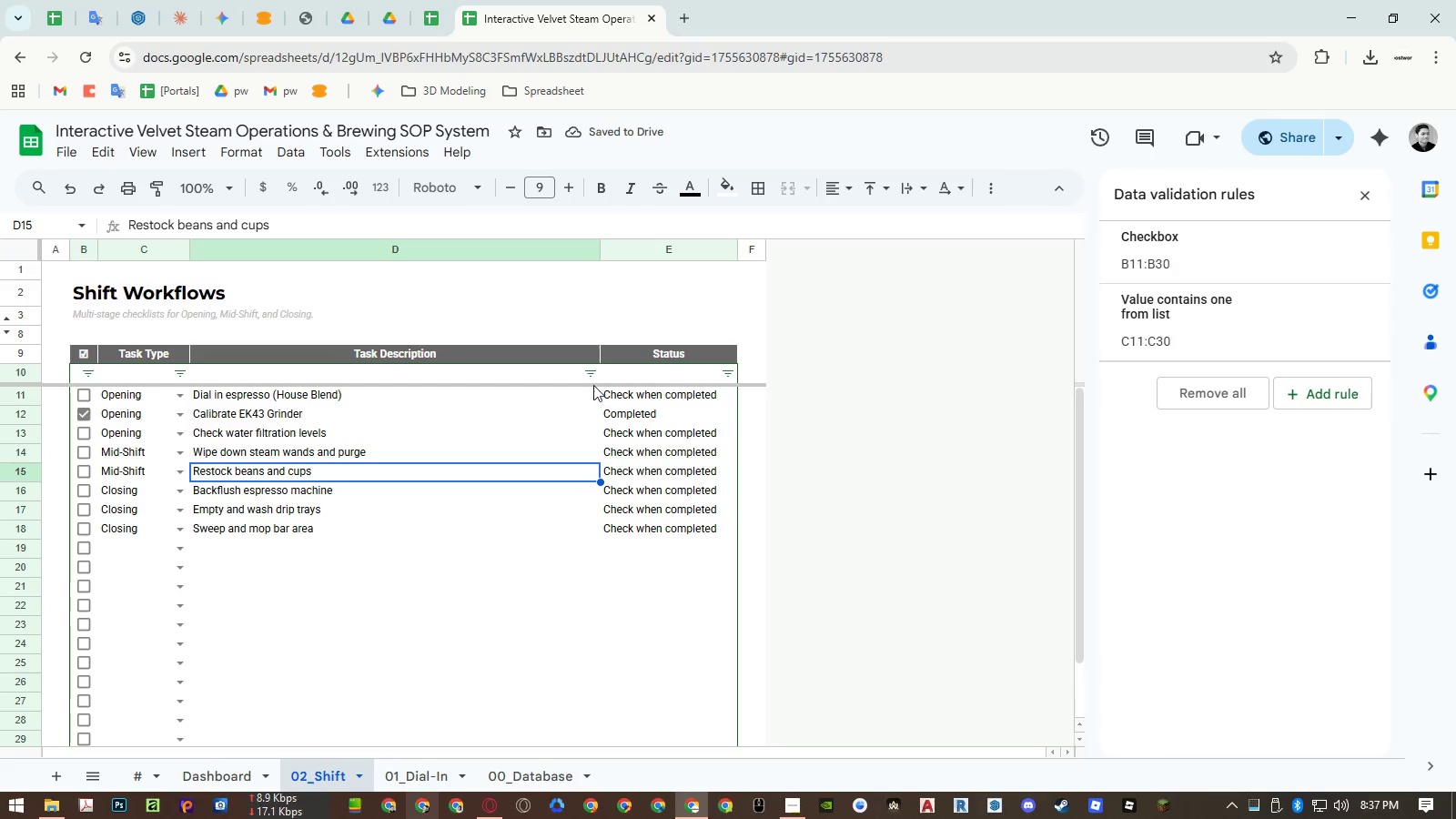 
left_click([594, 377])
 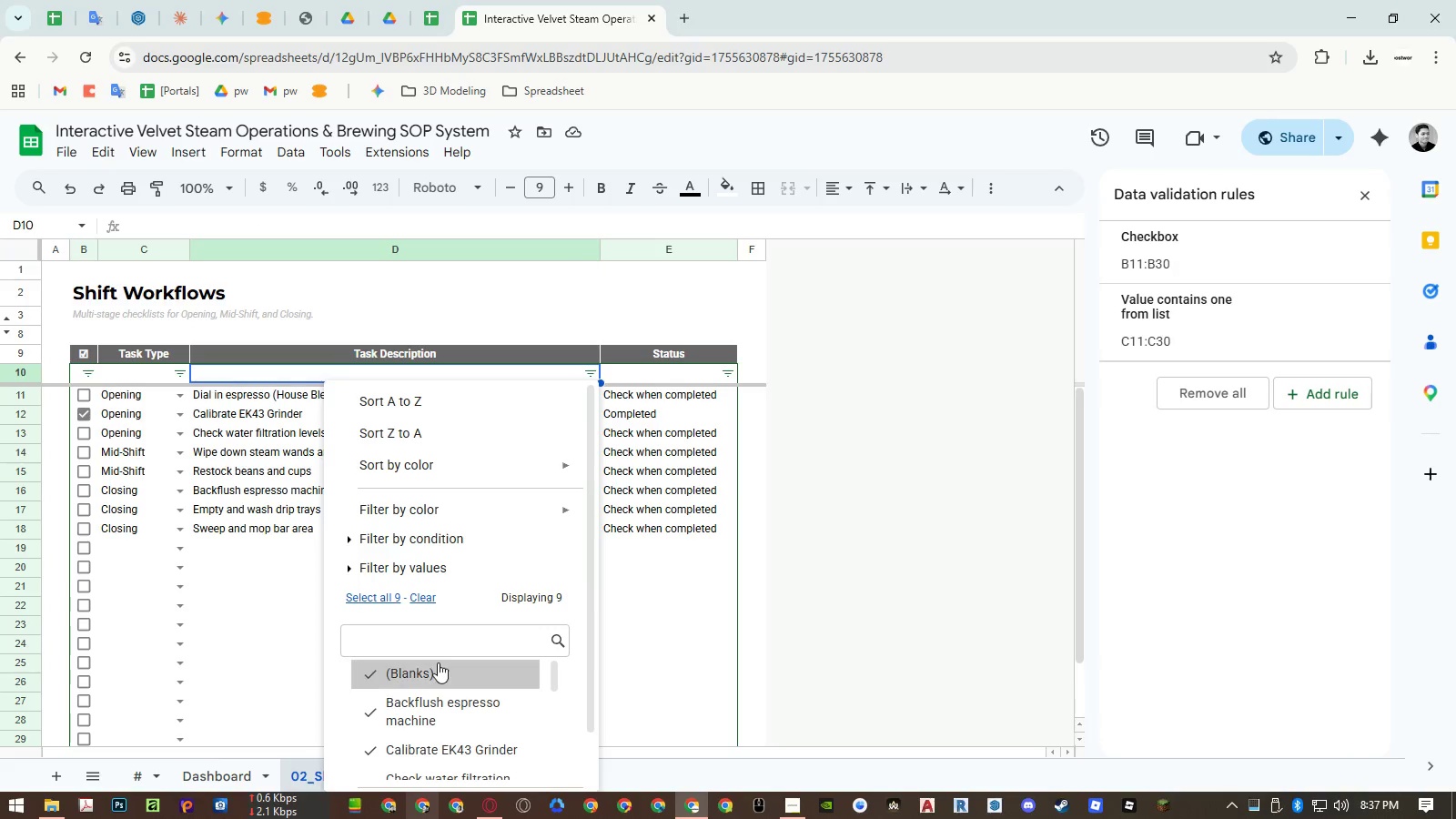 
left_click([438, 664])
 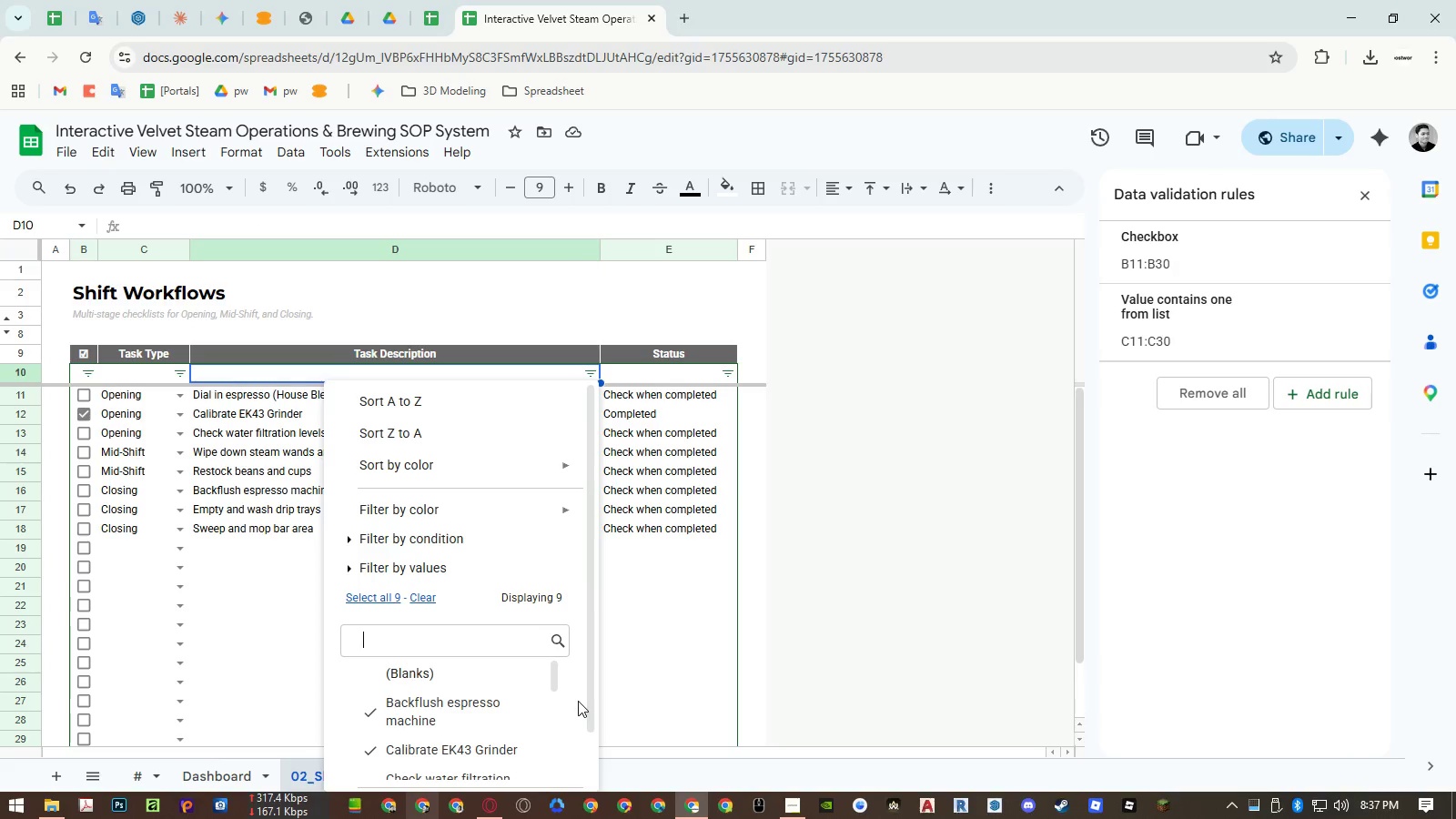 
key(Escape)
 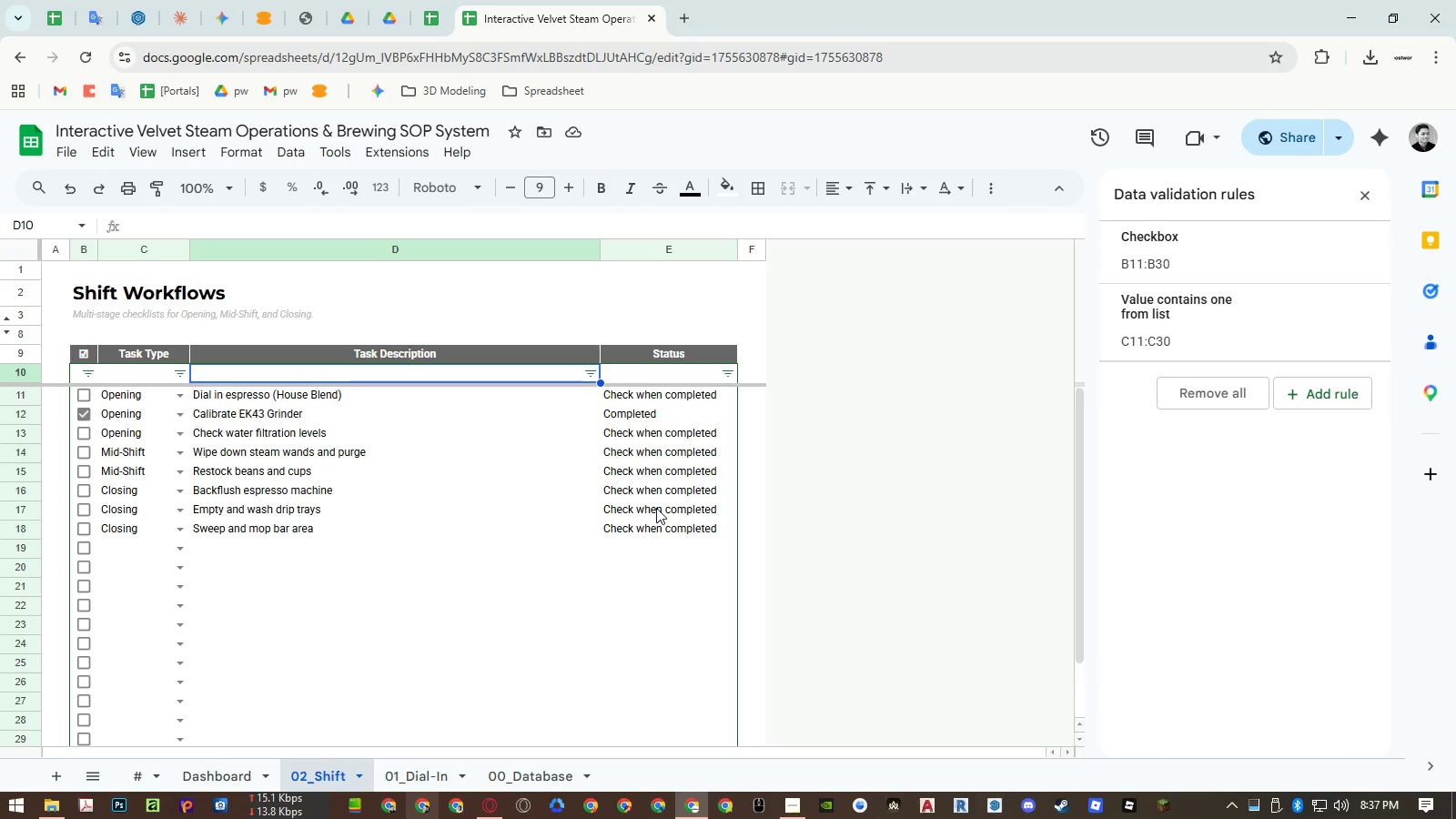 
left_click([656, 508])
 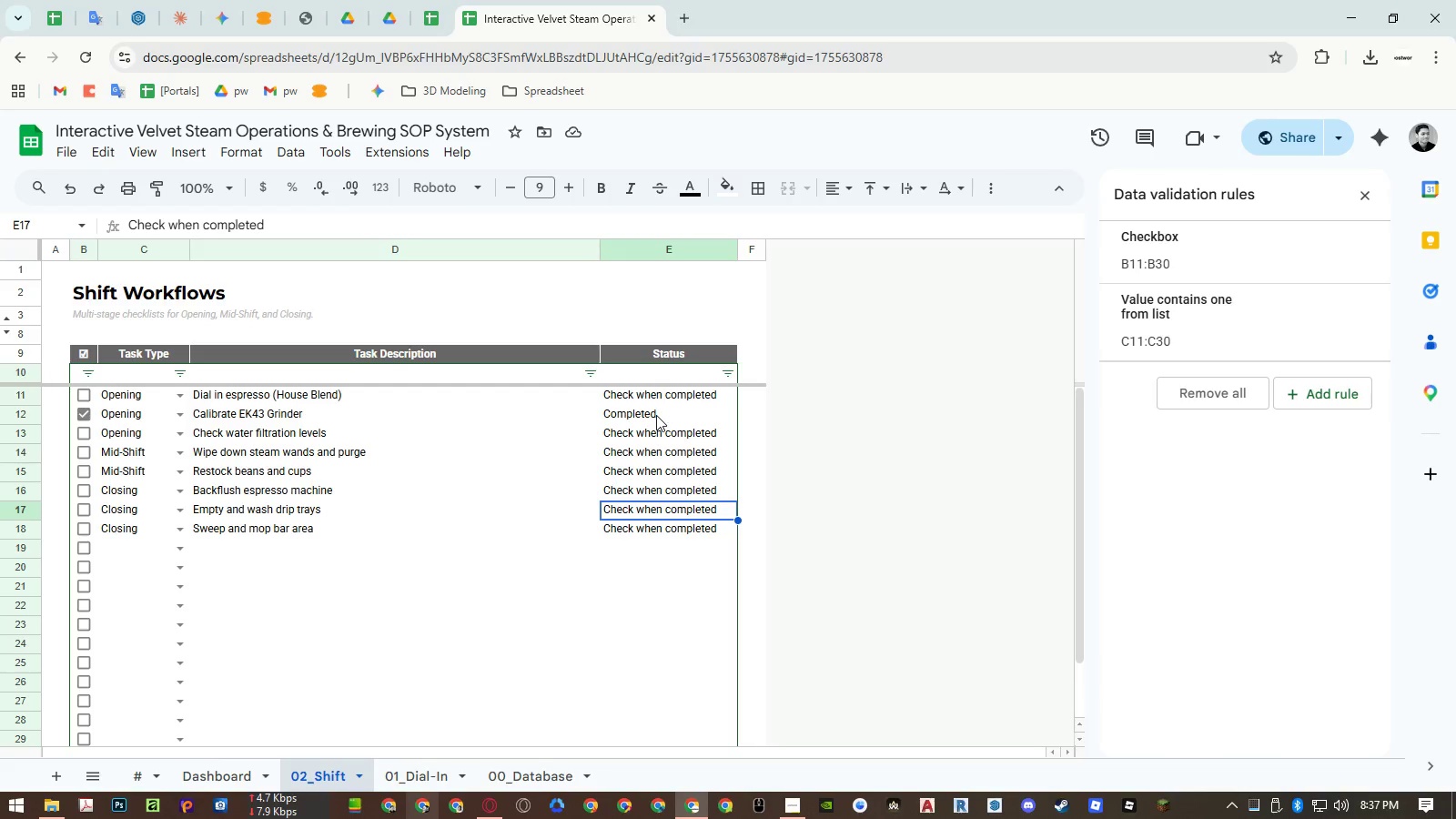 
wait(6.02)
 